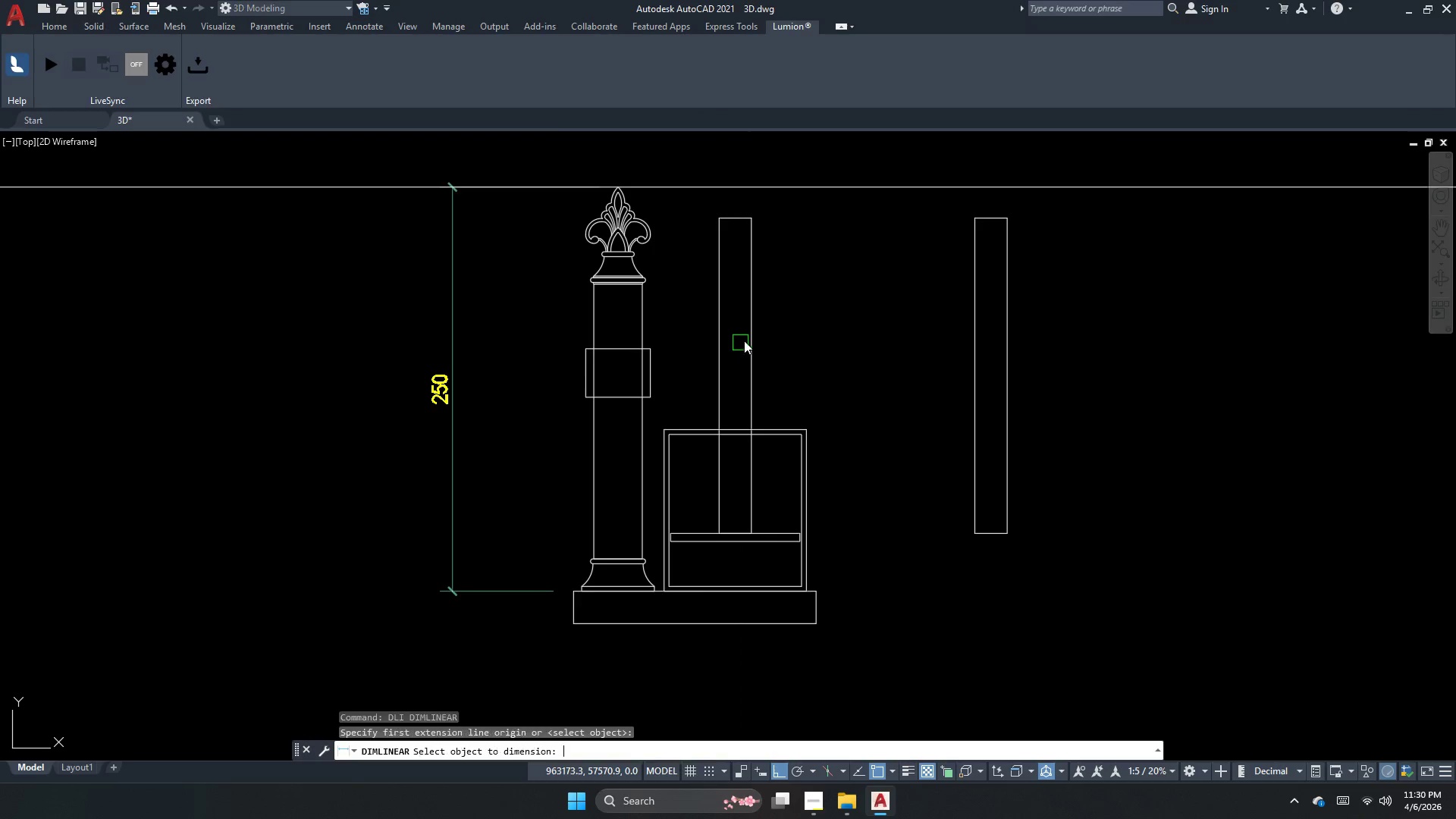 
key(Space)
 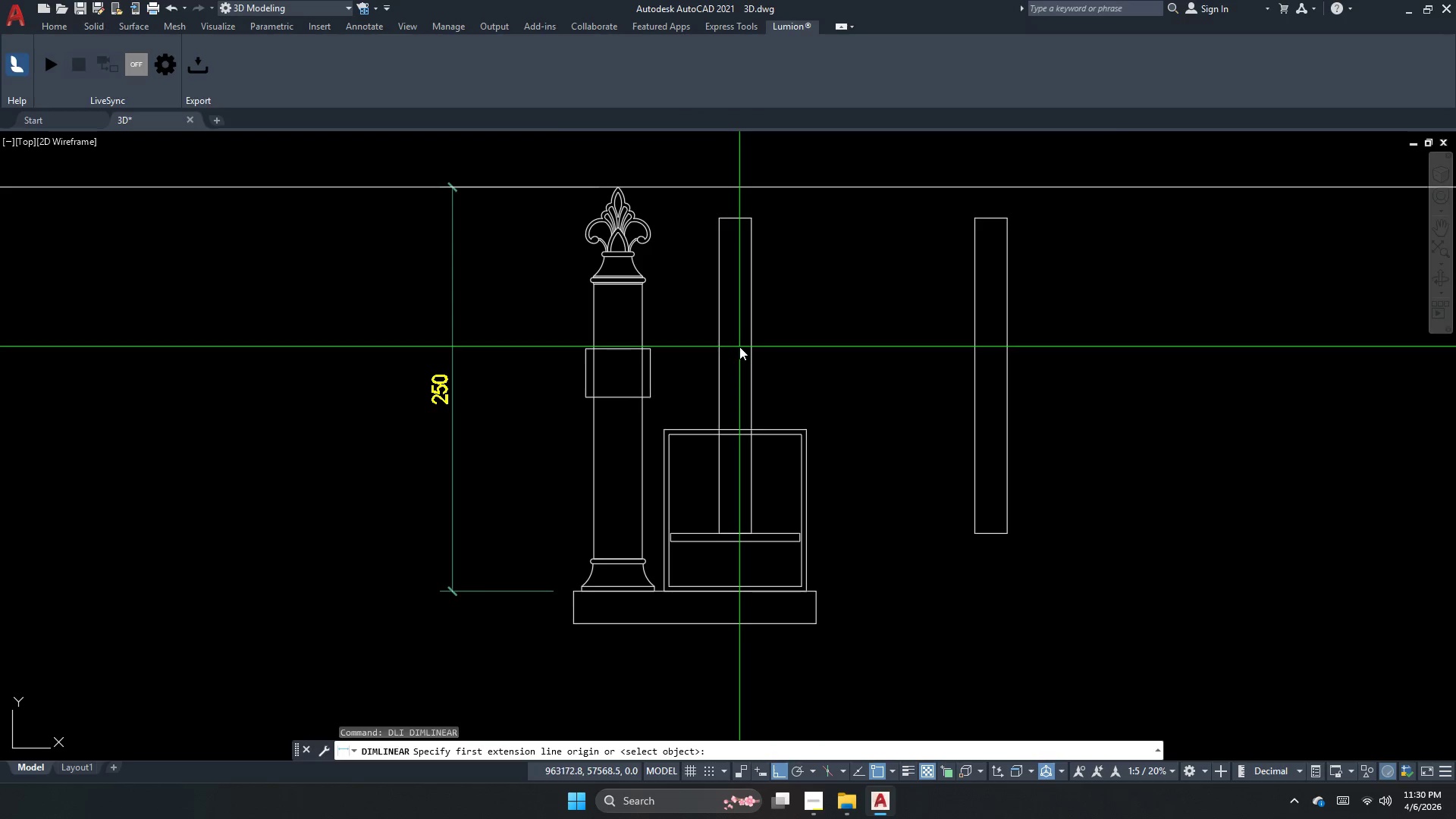 
scroll: coordinate [726, 338], scroll_direction: down, amount: 1.0
 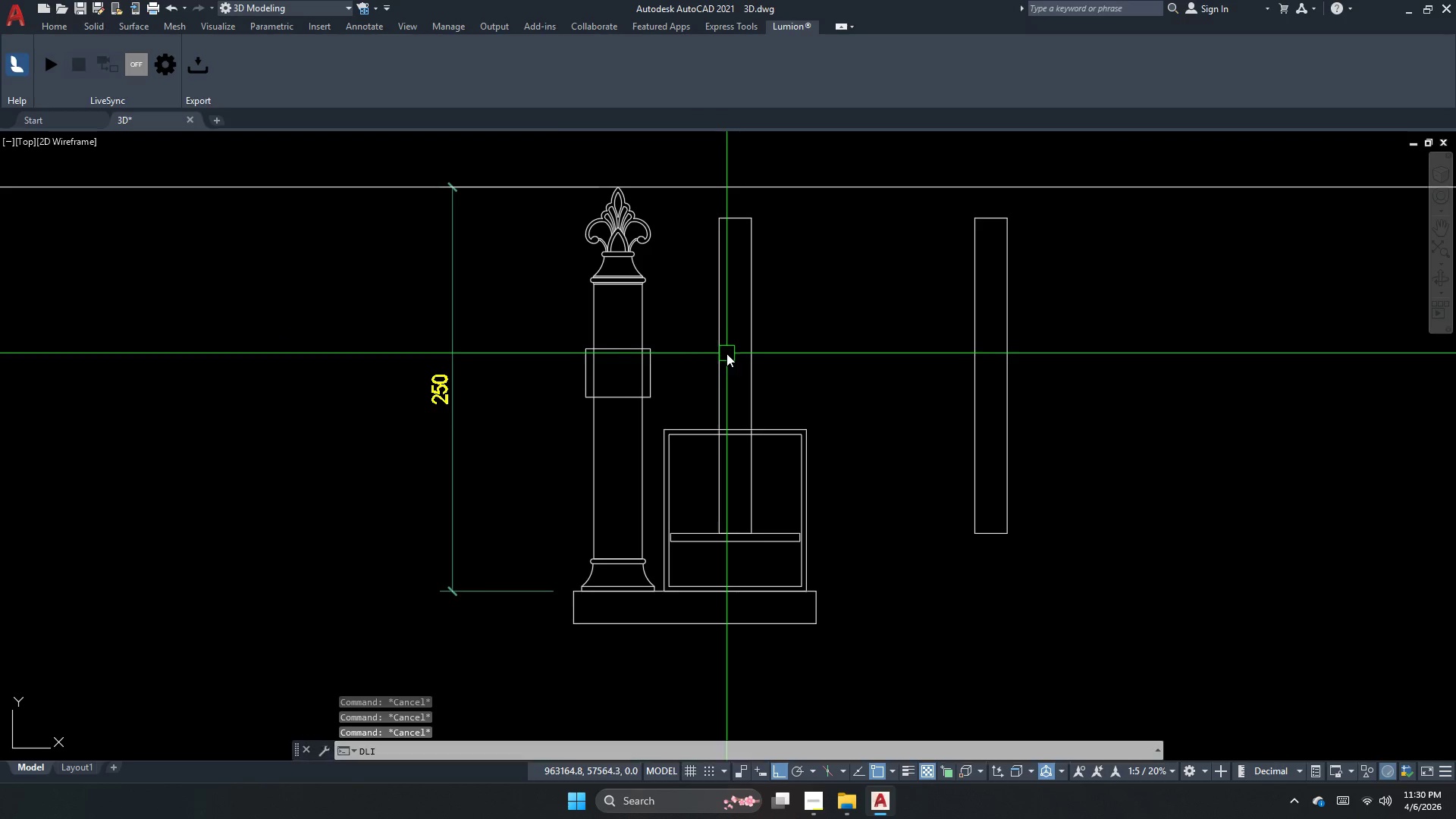 
key(Space)
 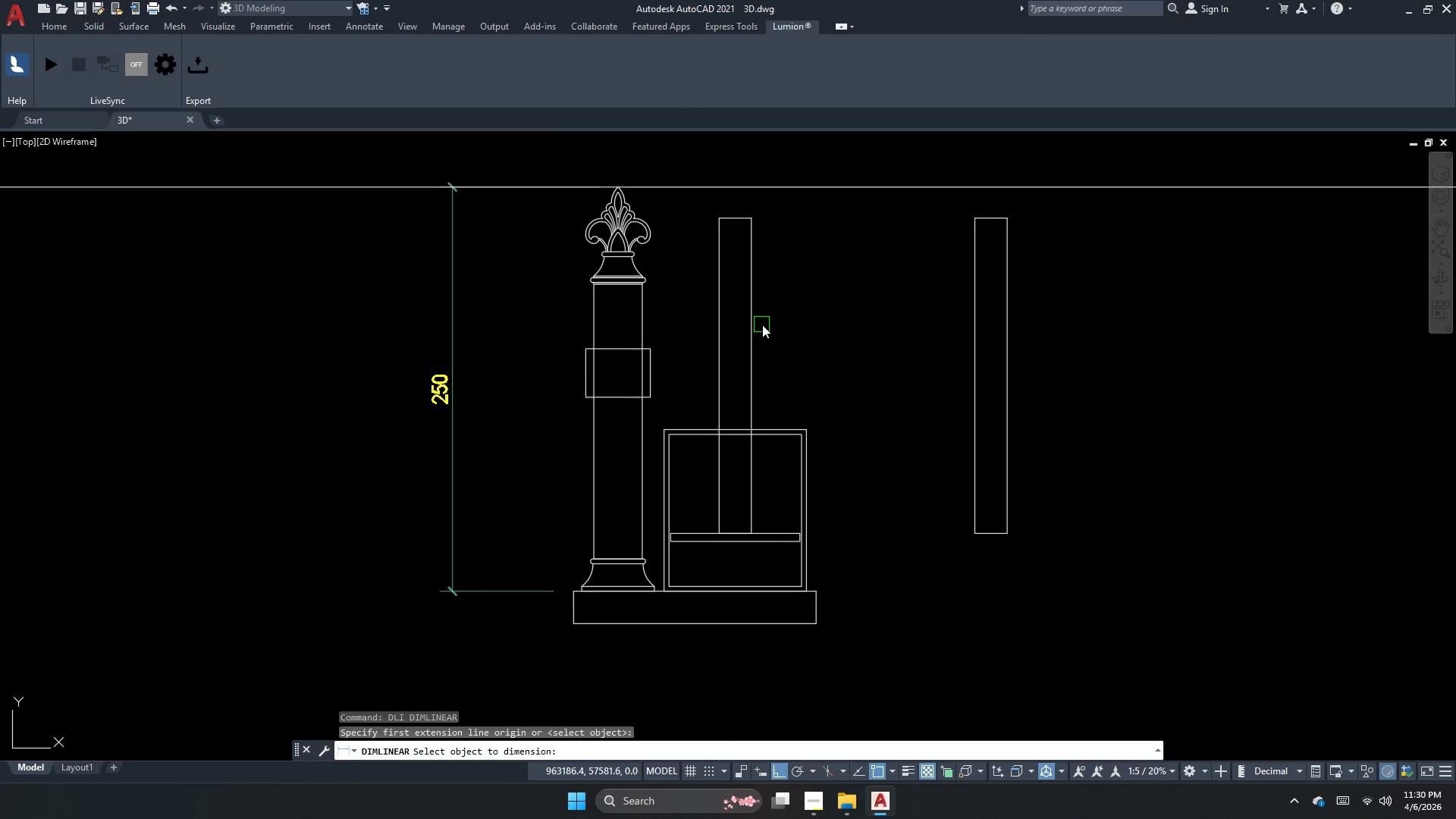 
left_click([762, 325])
 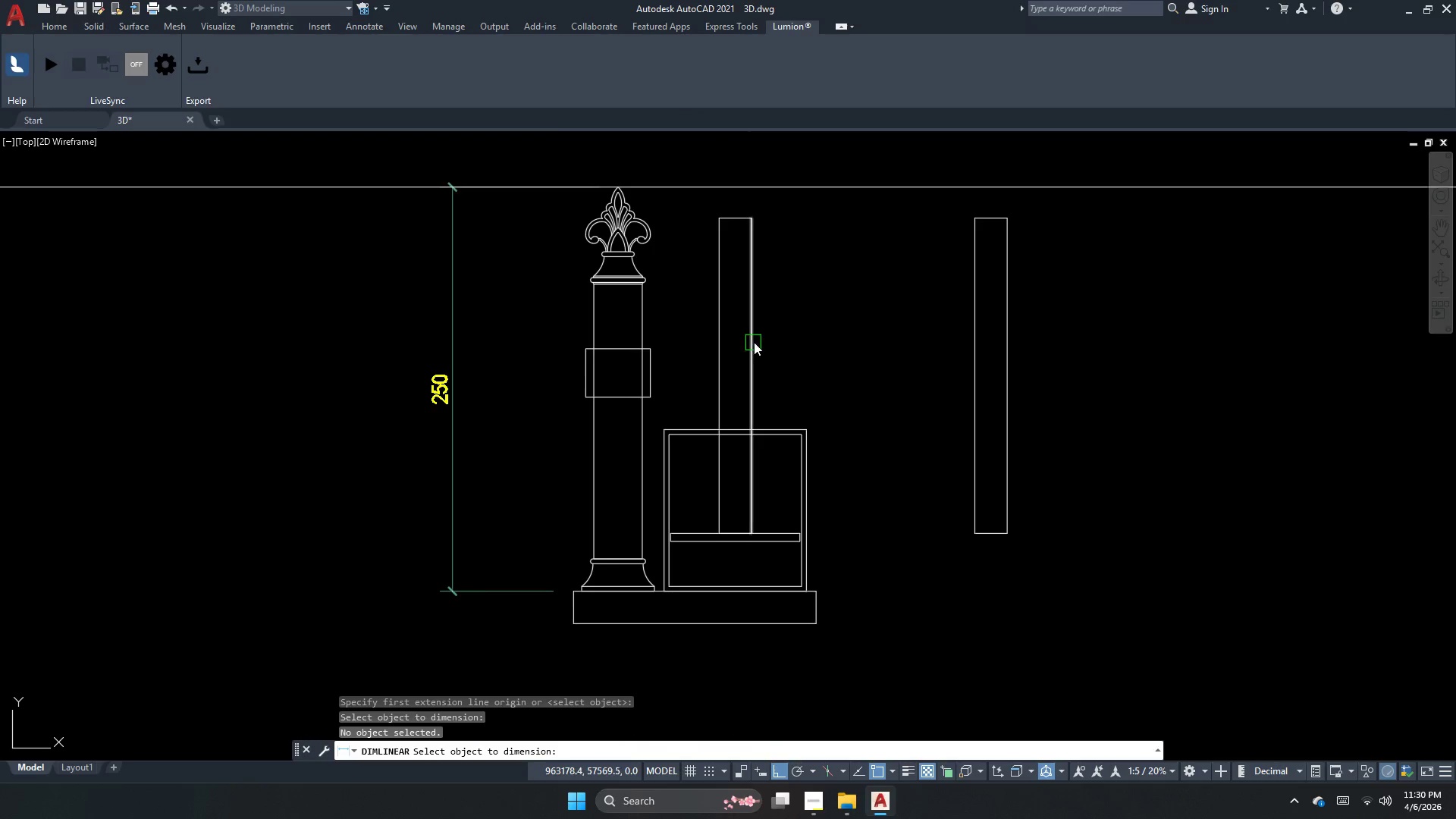 
left_click([757, 339])
 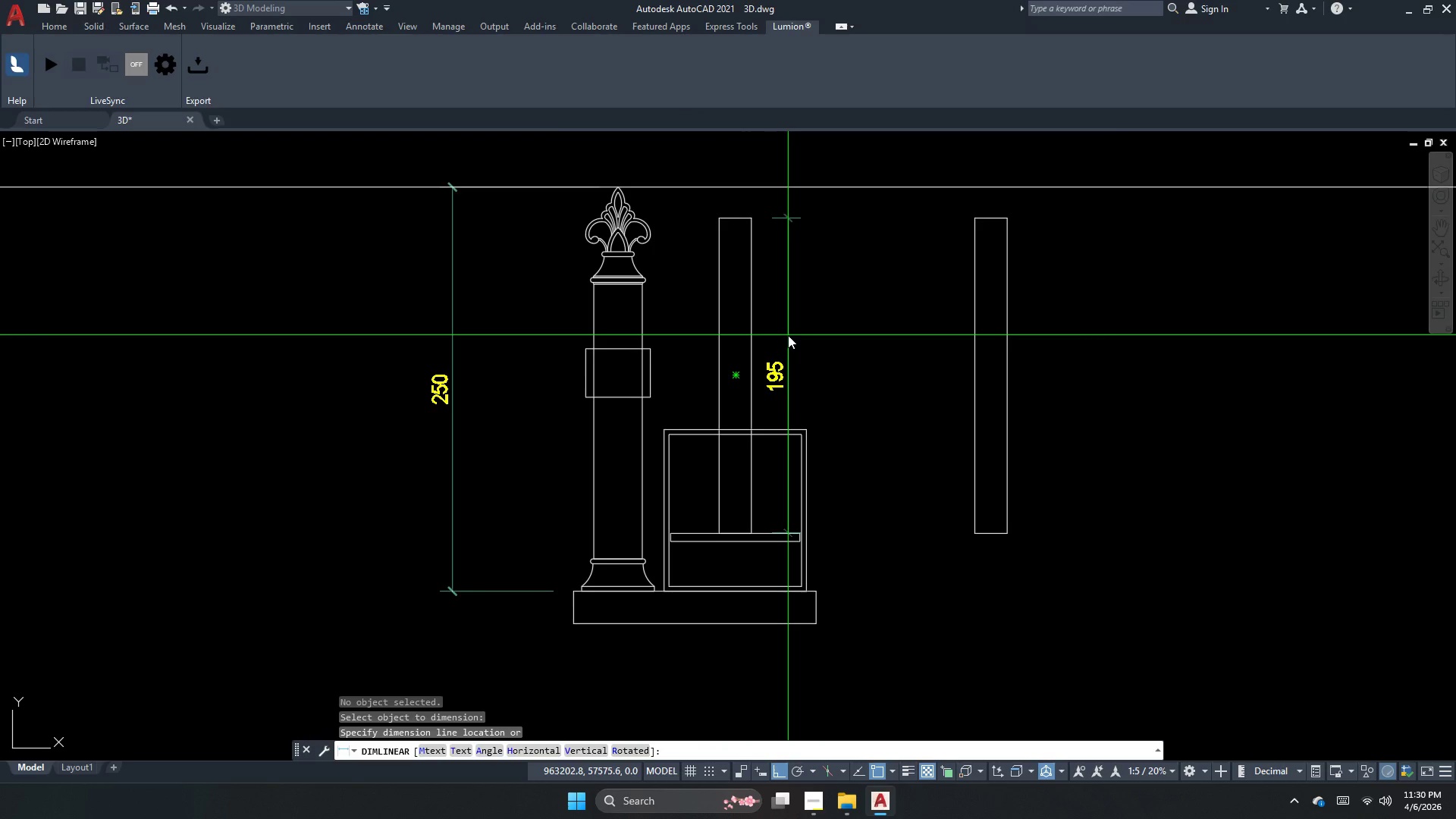 
key(Escape)
 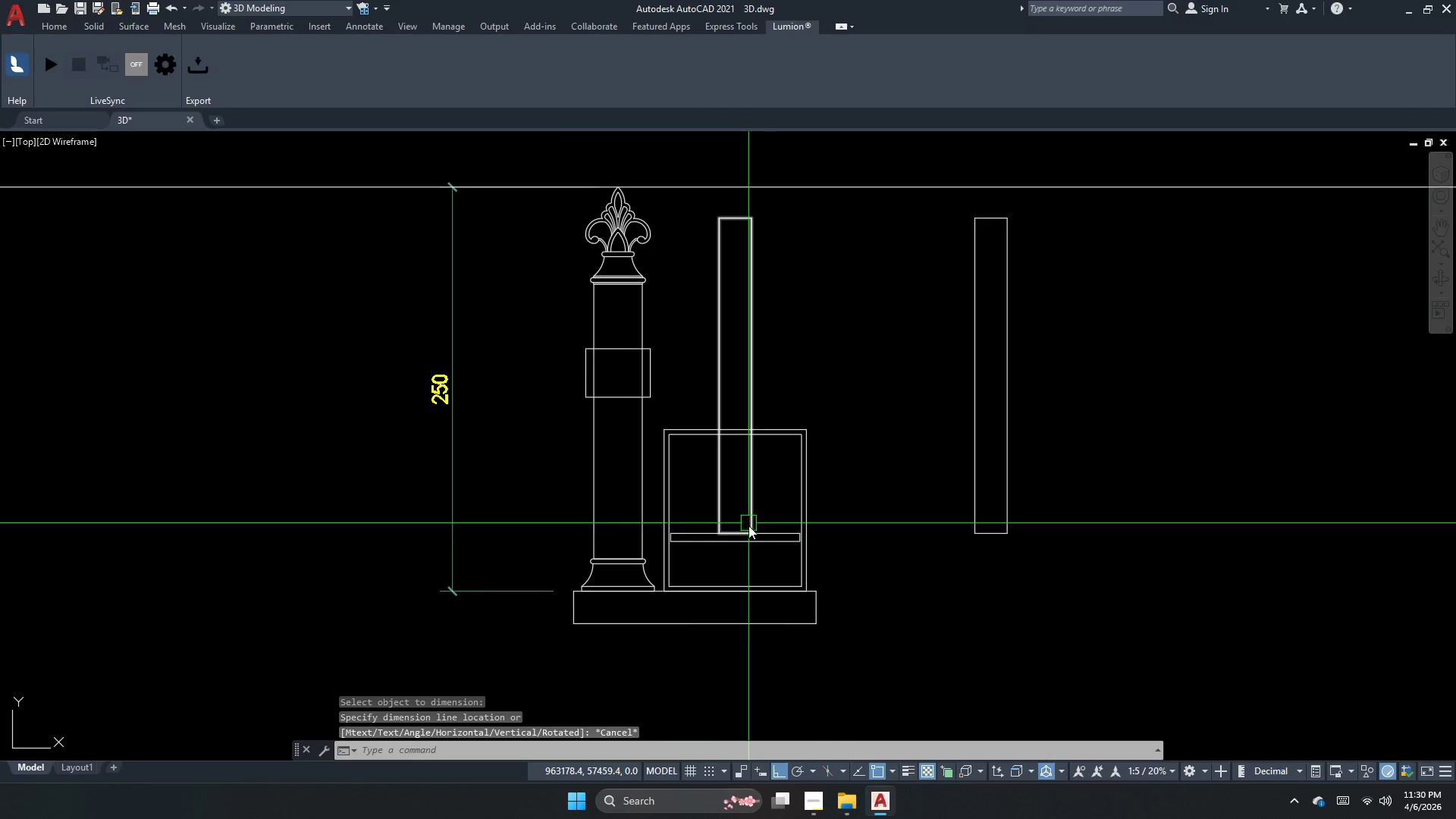 
key(Space)
 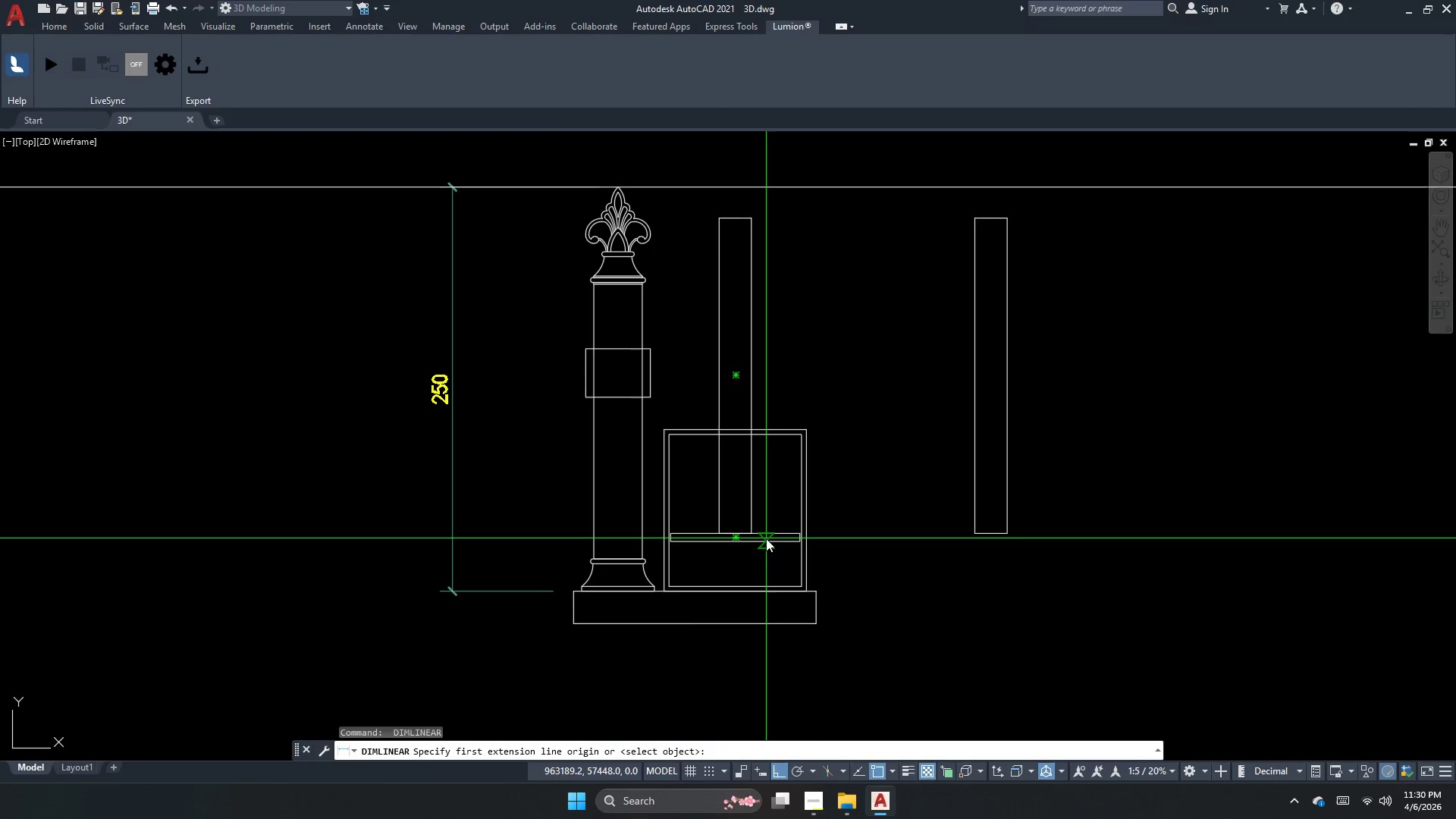 
left_click_drag(start_coordinate=[766, 538], to_coordinate=[766, 520])
 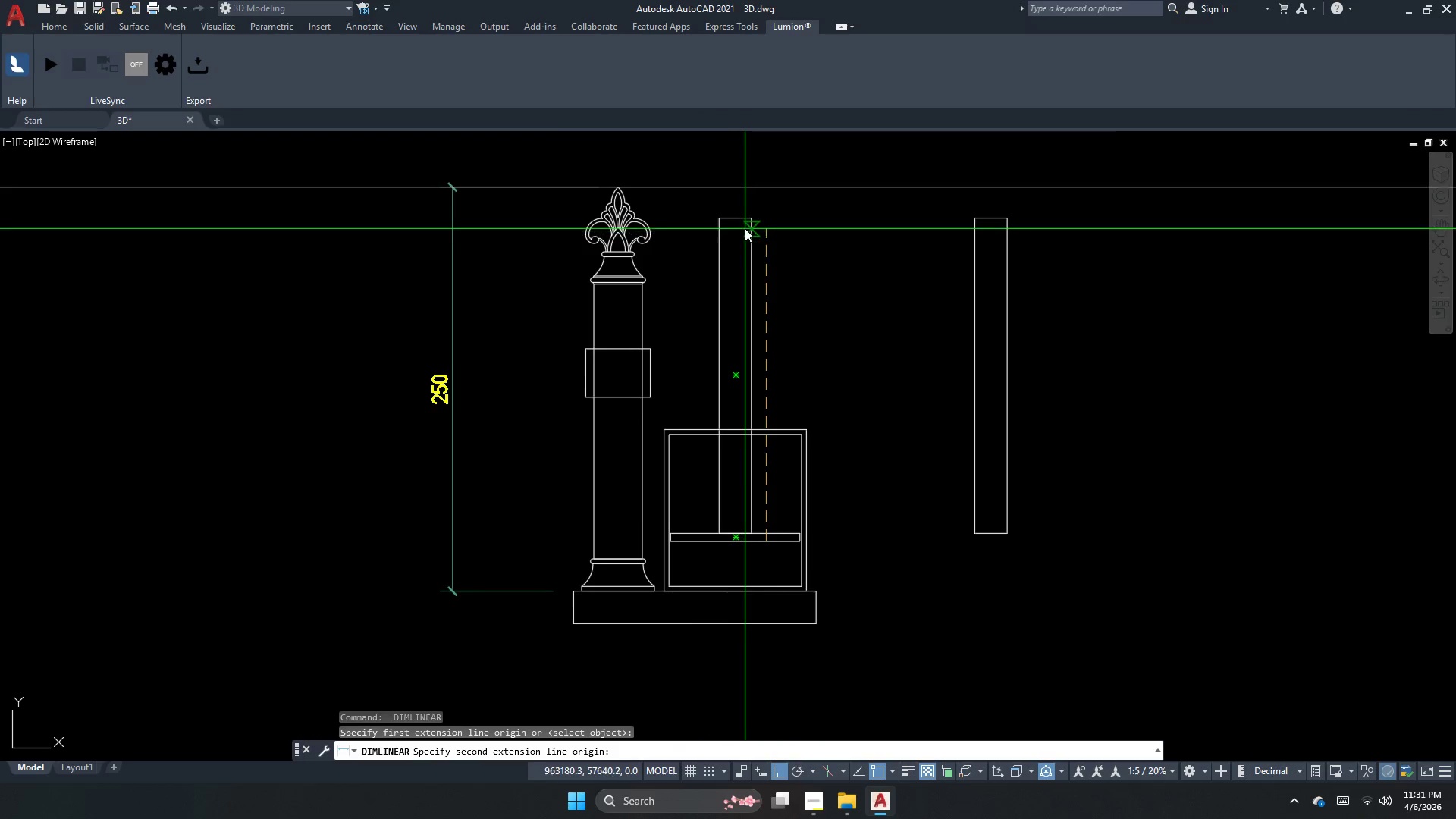 
left_click([751, 220])
 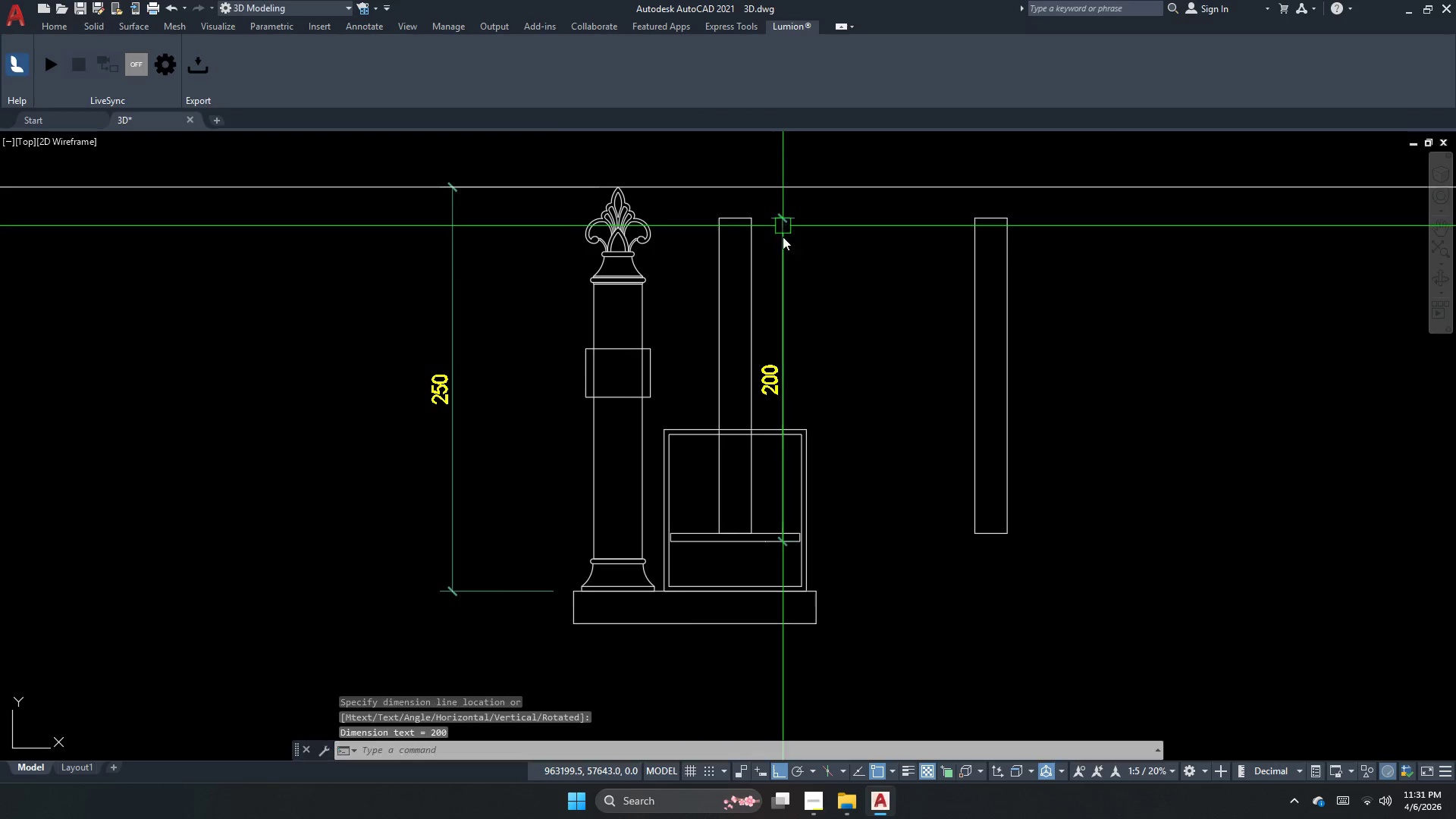 
double_click([780, 254])
 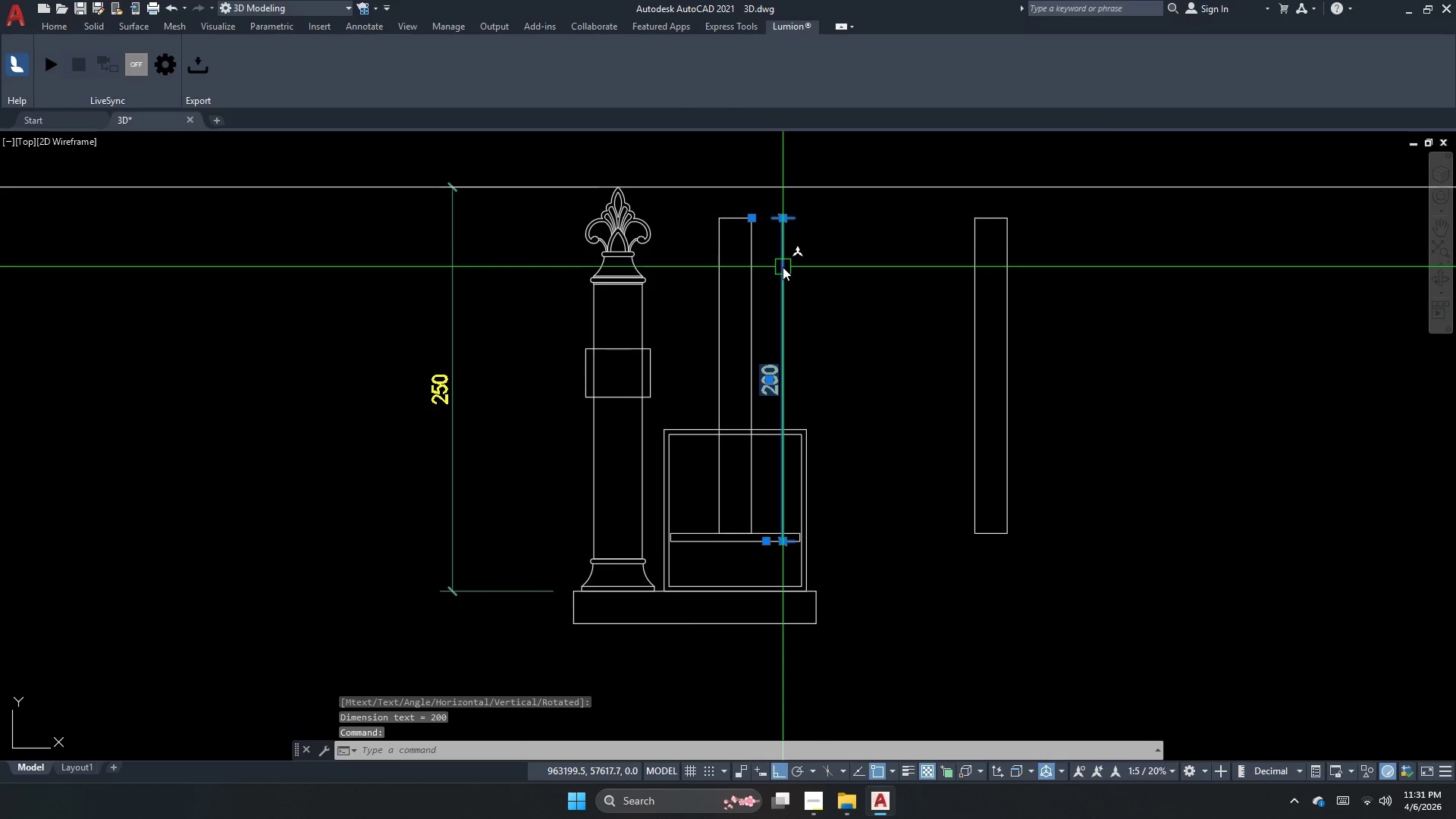 
mouse_move([779, 291])
 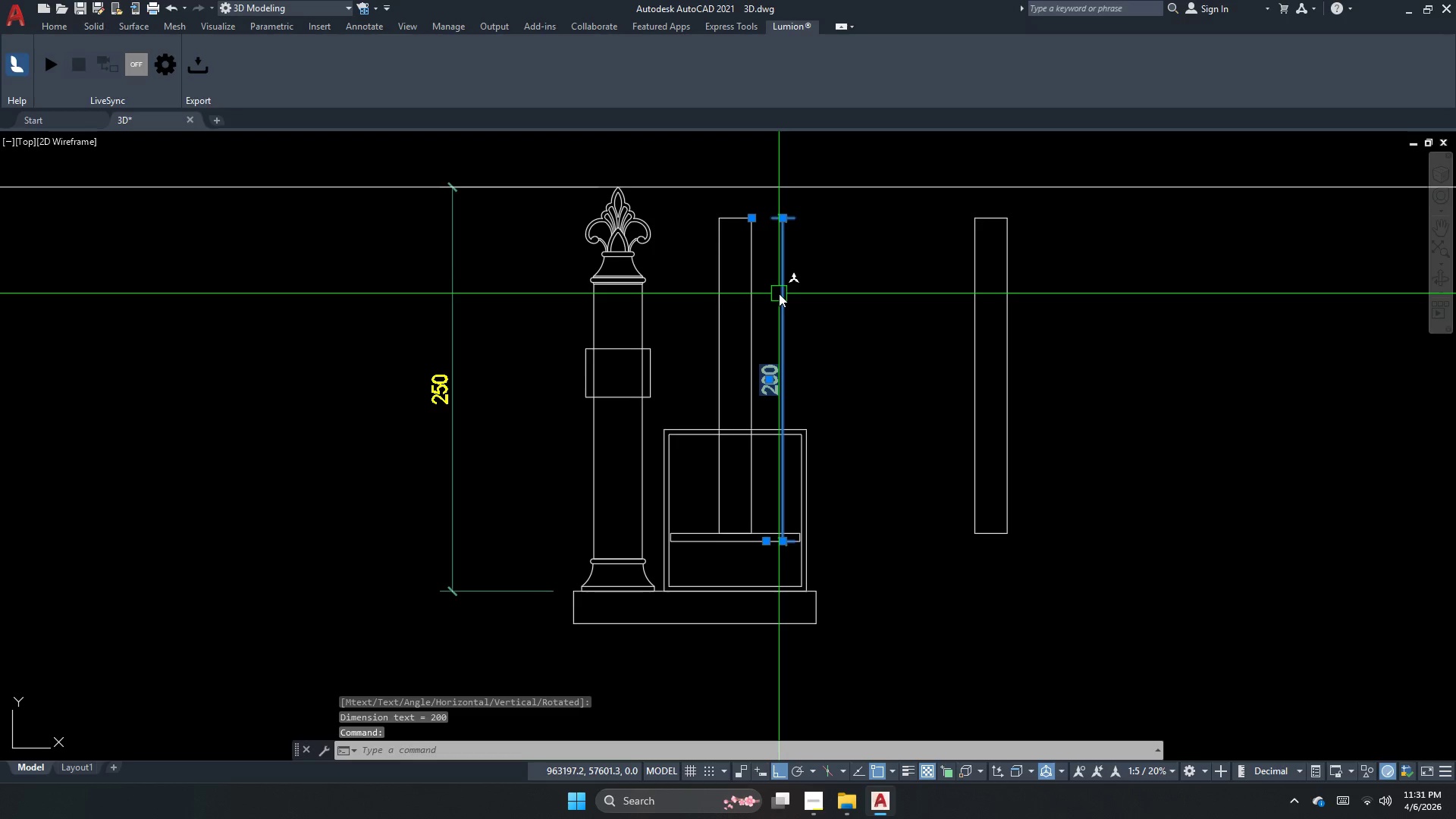 
mouse_move([763, 293])
 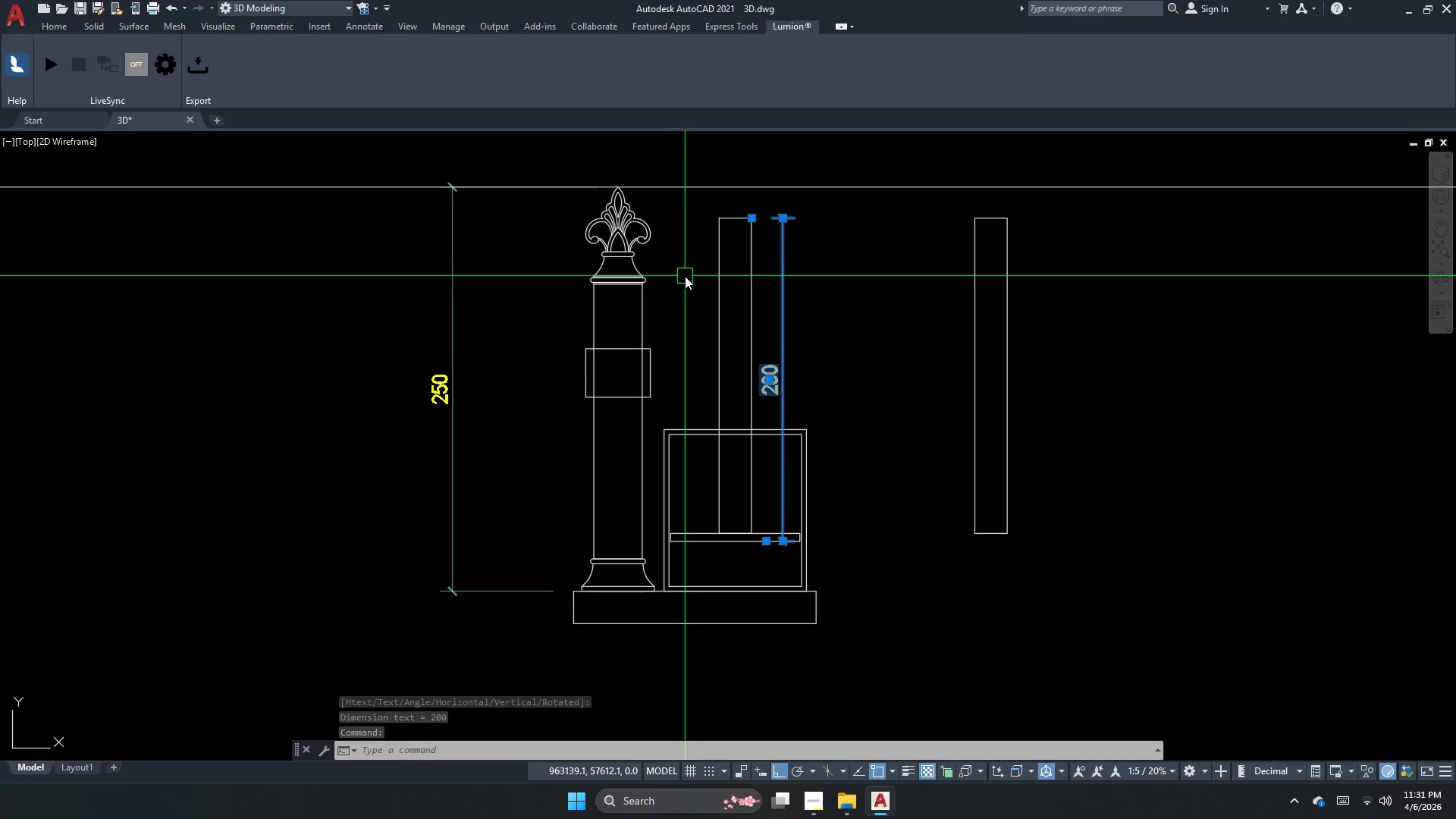 
key(E)
 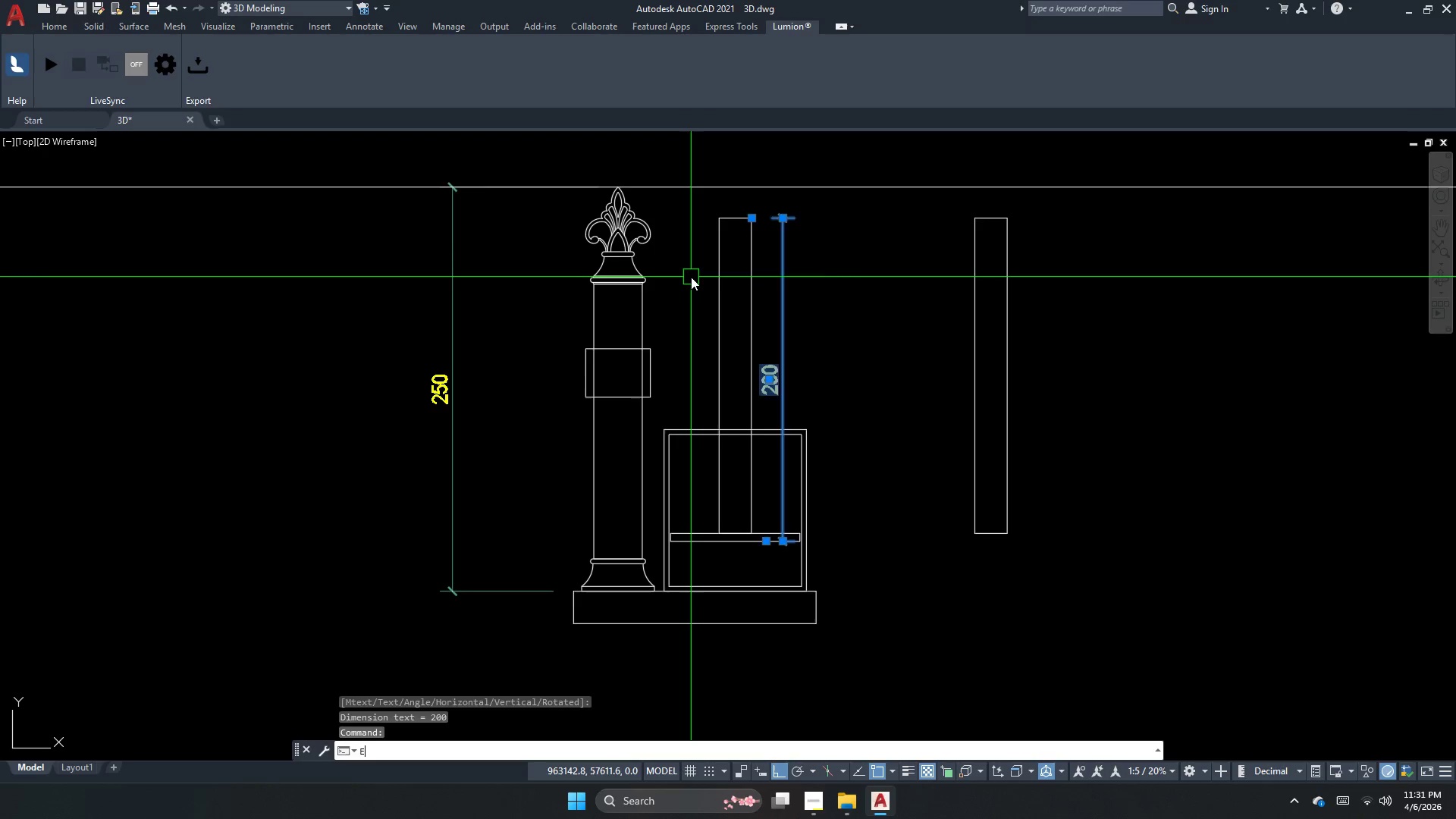 
key(Space)
 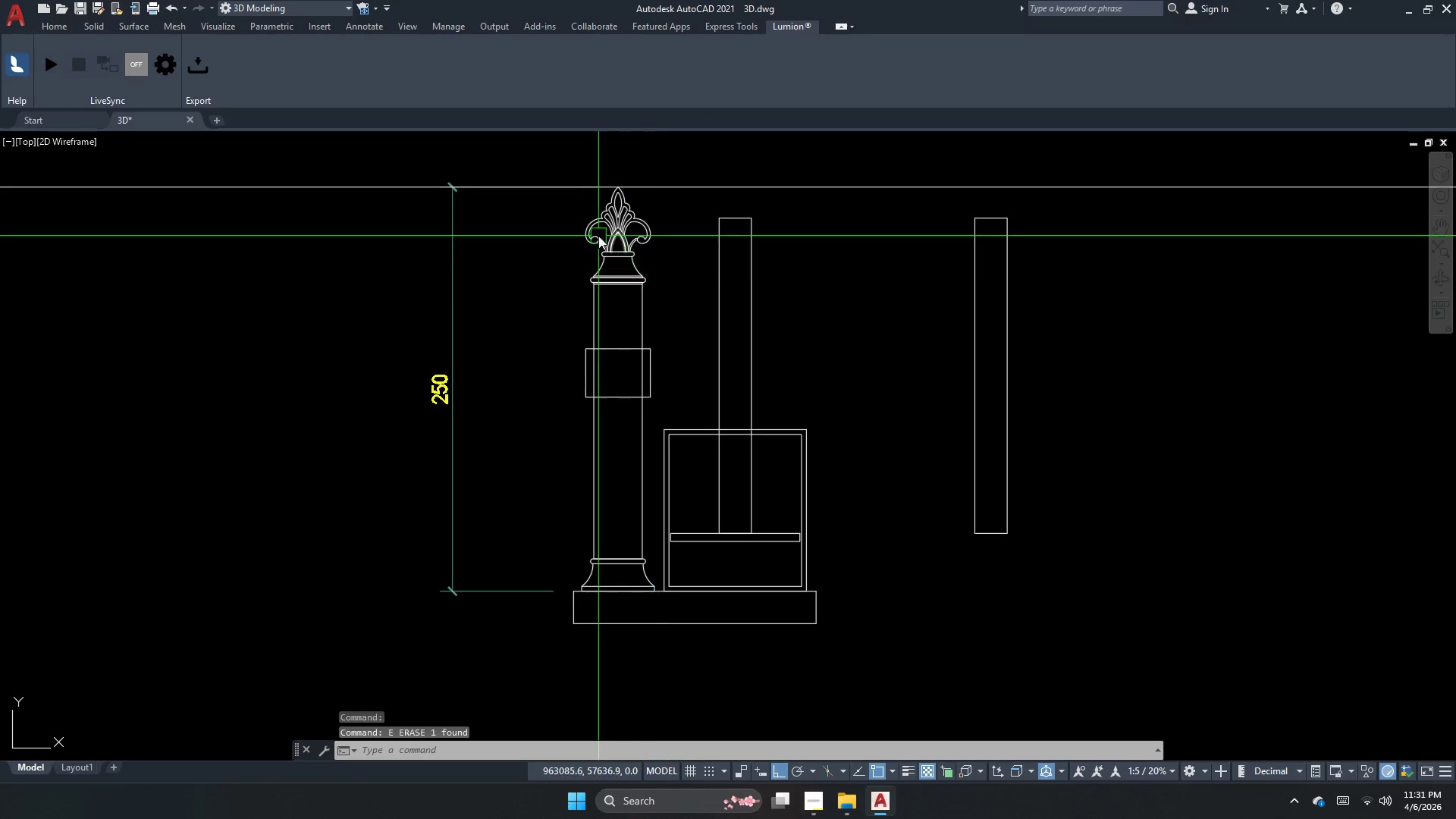 
left_click([629, 227])
 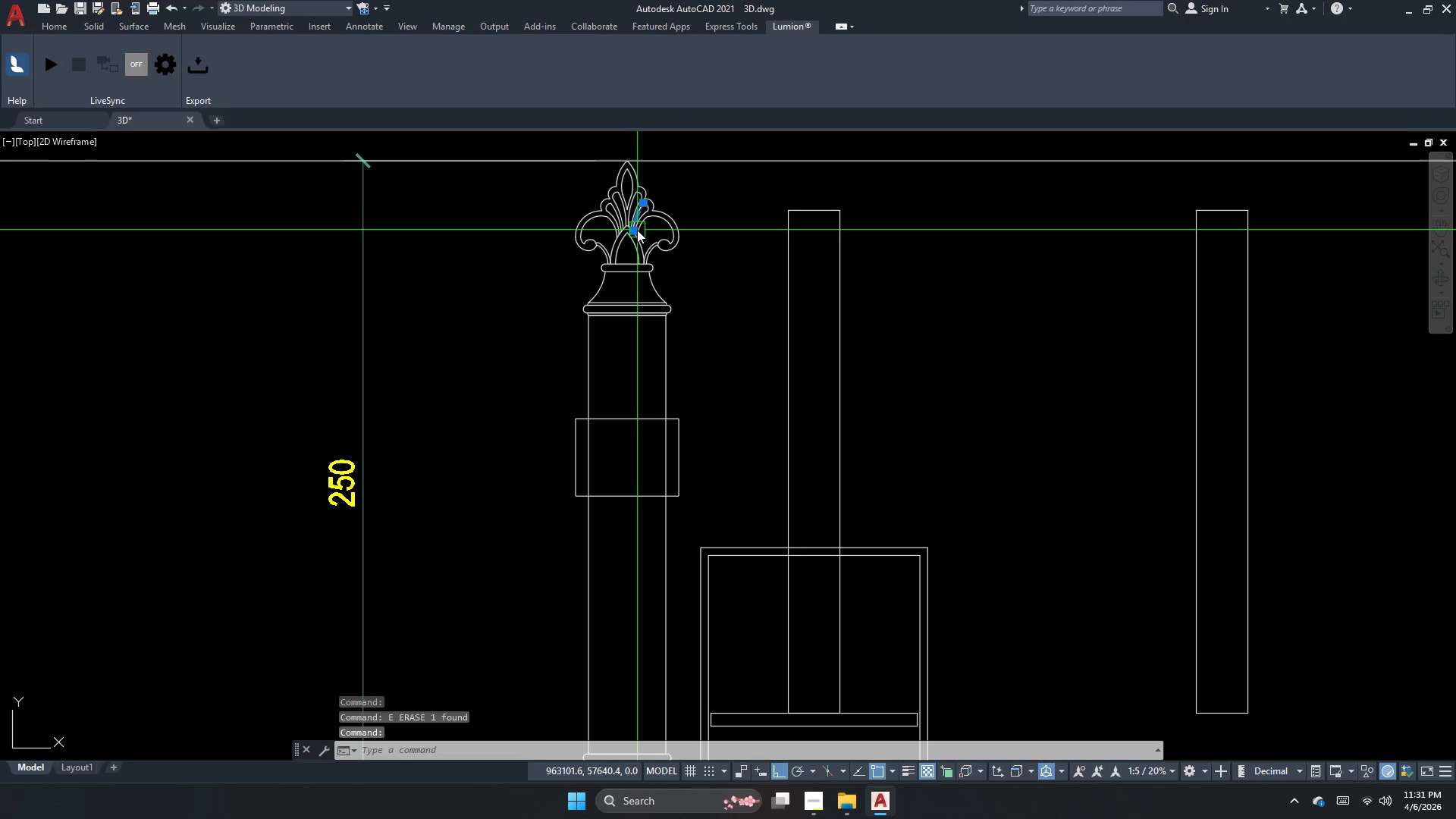 
scroll: coordinate [623, 225], scroll_direction: up, amount: 1.0
 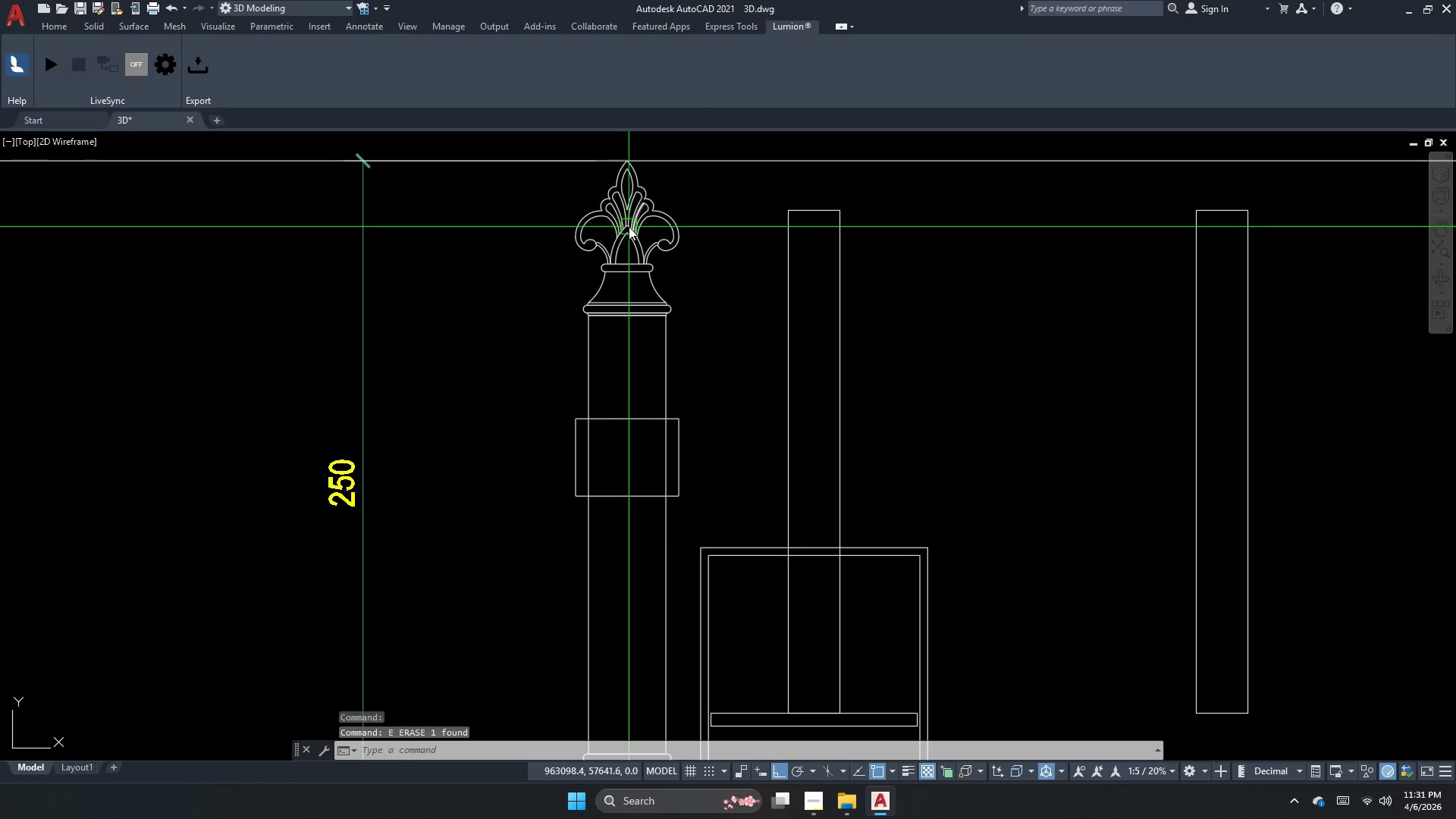 
key(Escape)
 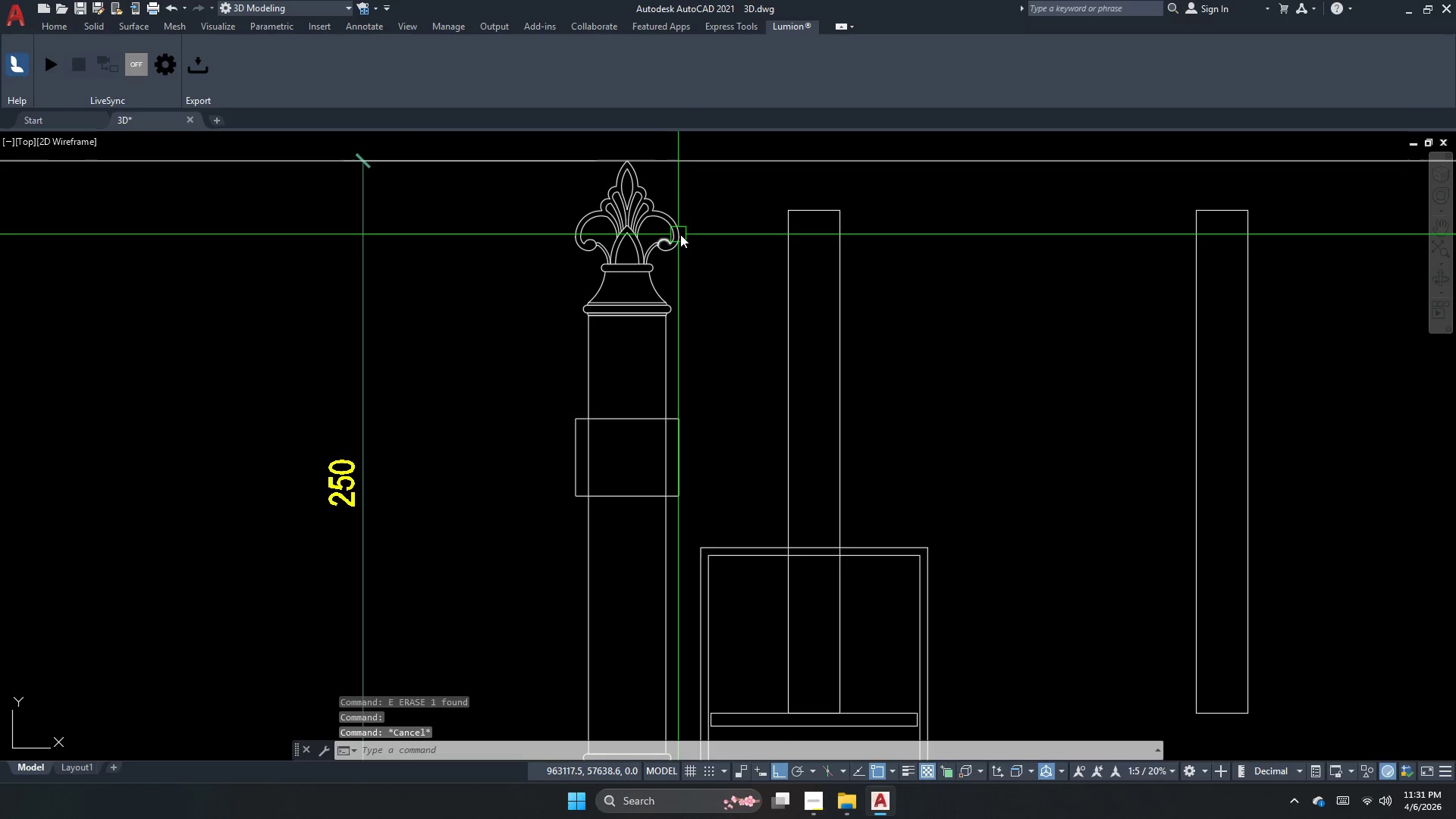 
left_click_drag(start_coordinate=[680, 237], to_coordinate=[680, 240])
 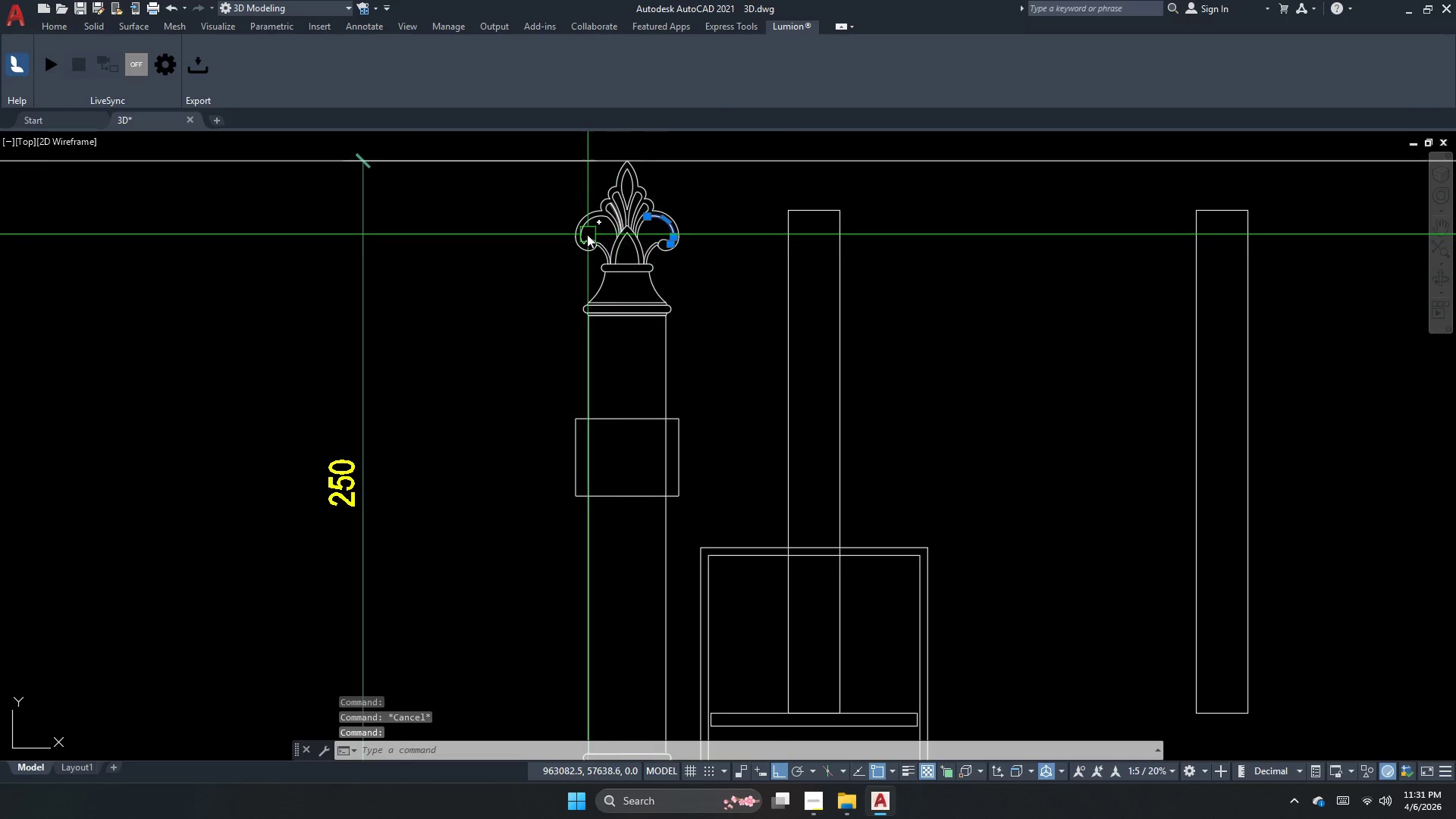 
double_click([587, 234])
 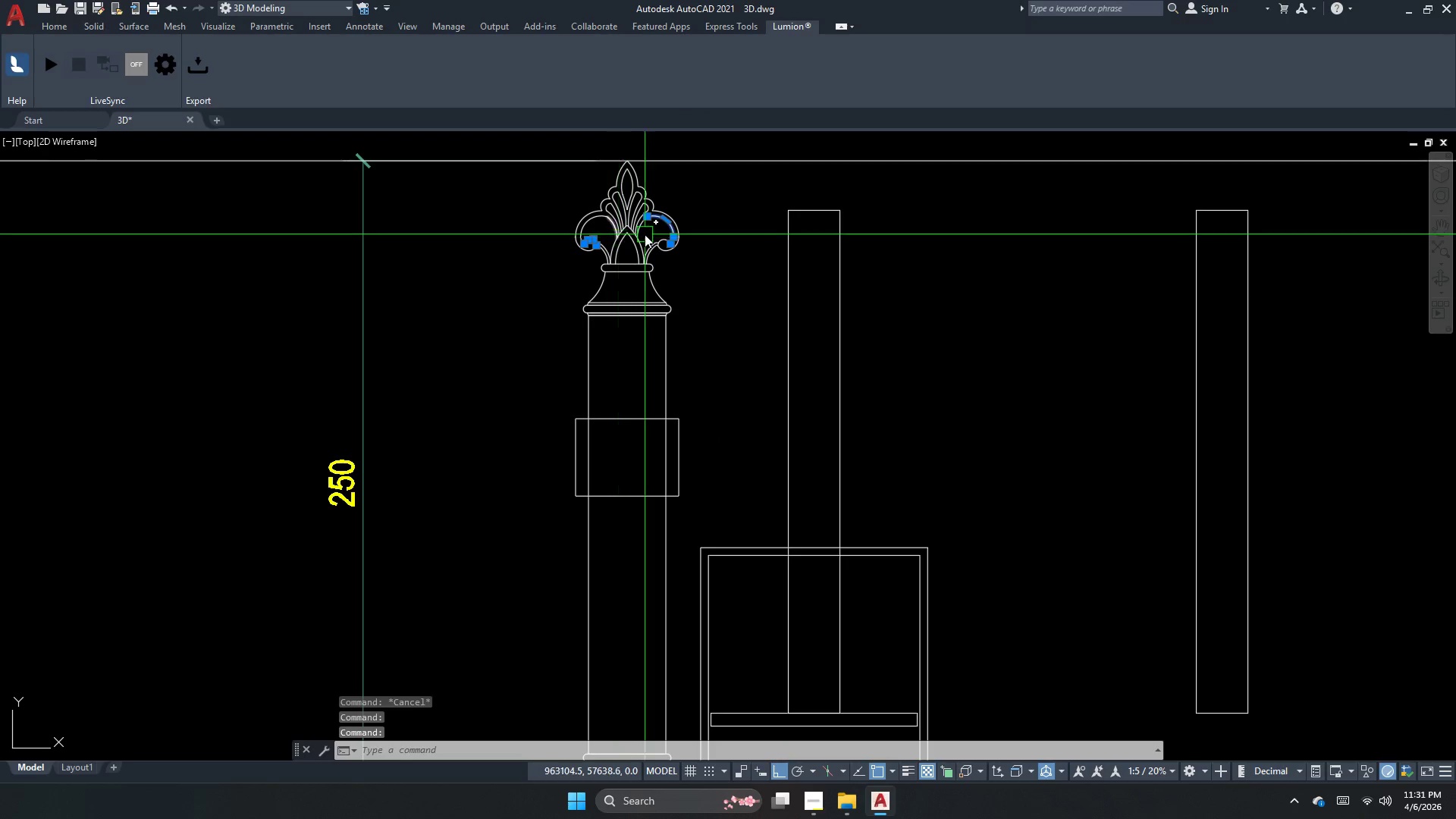 
left_click_drag(start_coordinate=[647, 232], to_coordinate=[649, 236])
 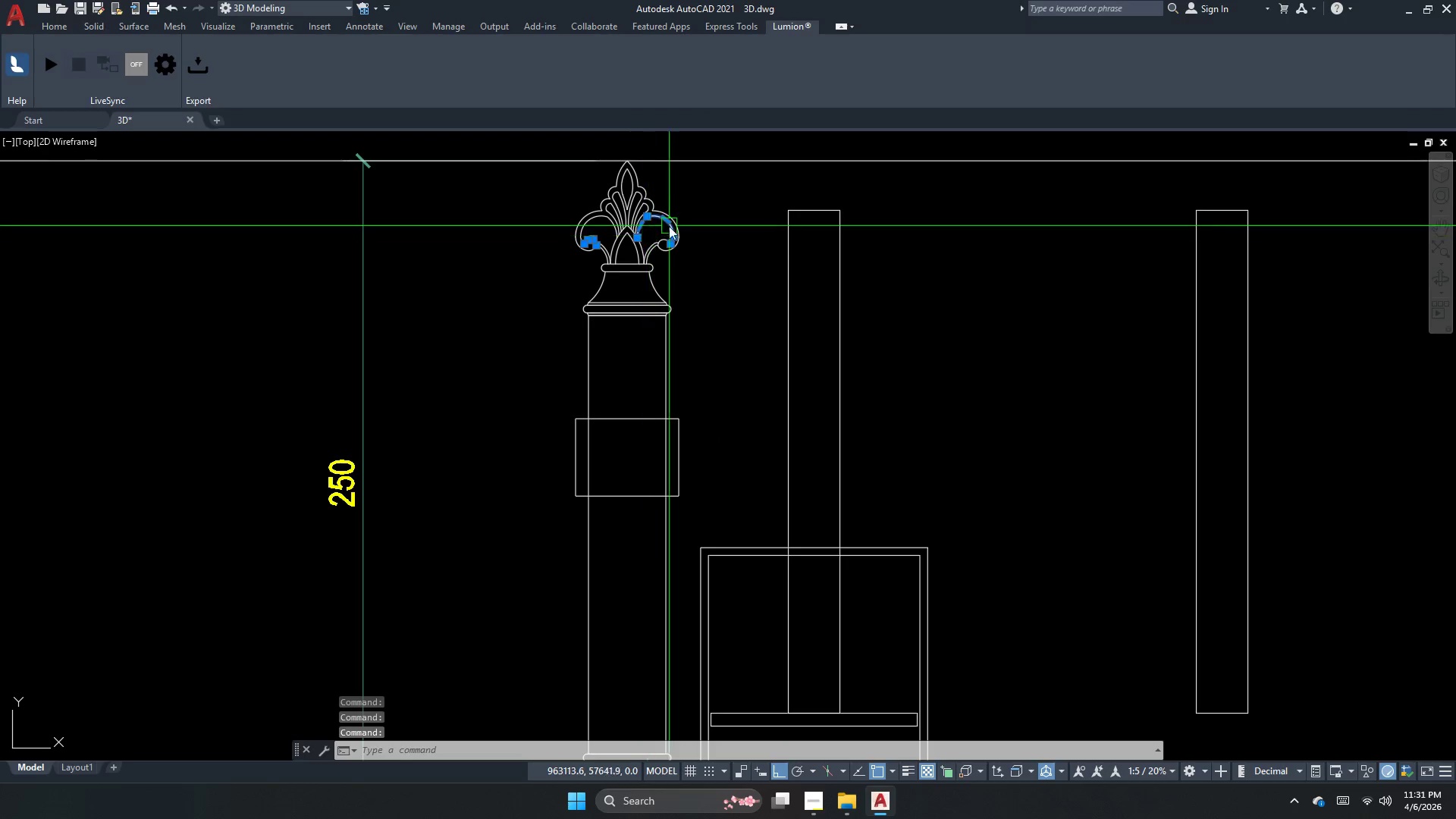 
key(Escape)
 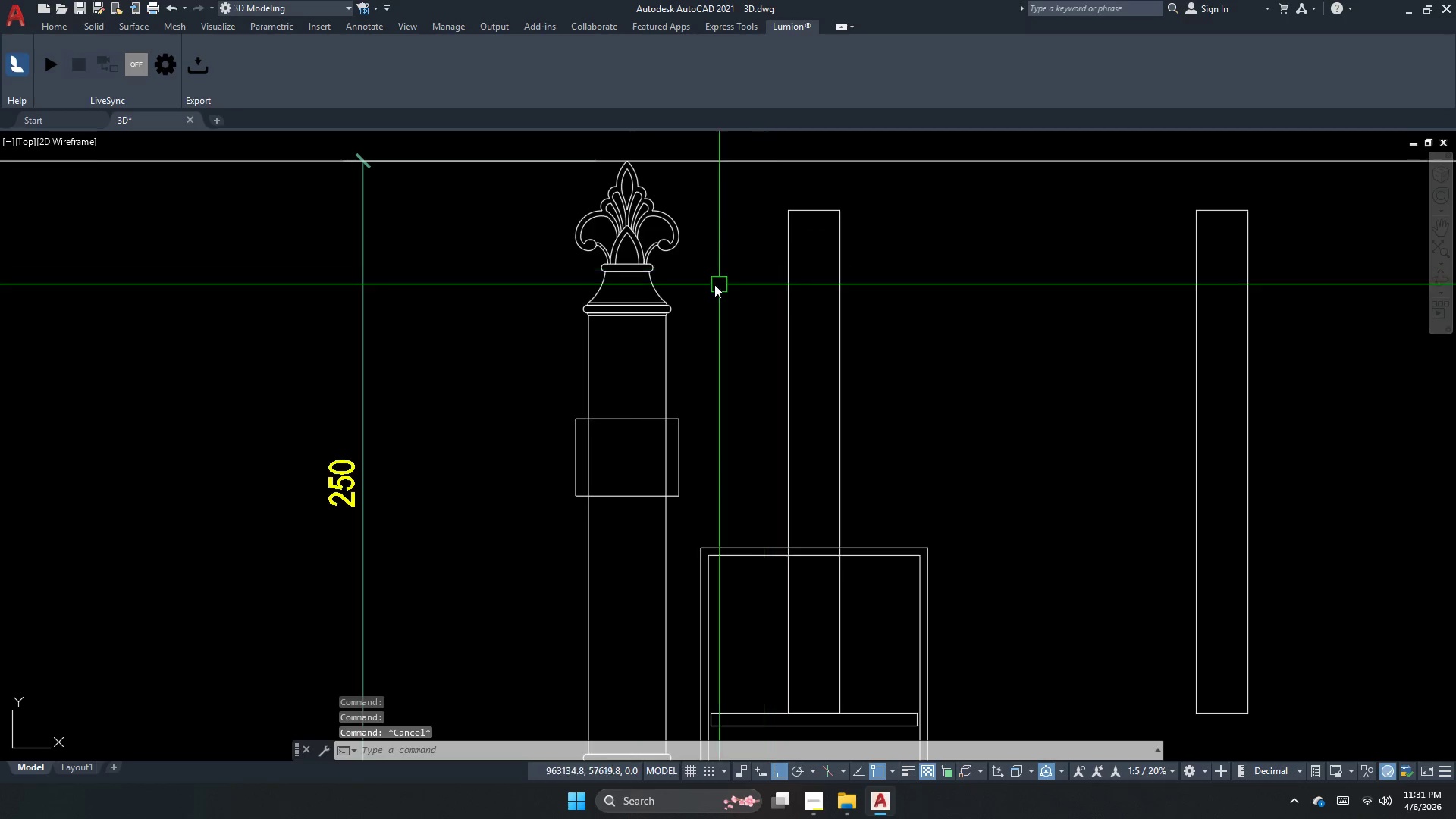 
scroll: coordinate [696, 293], scroll_direction: down, amount: 1.0
 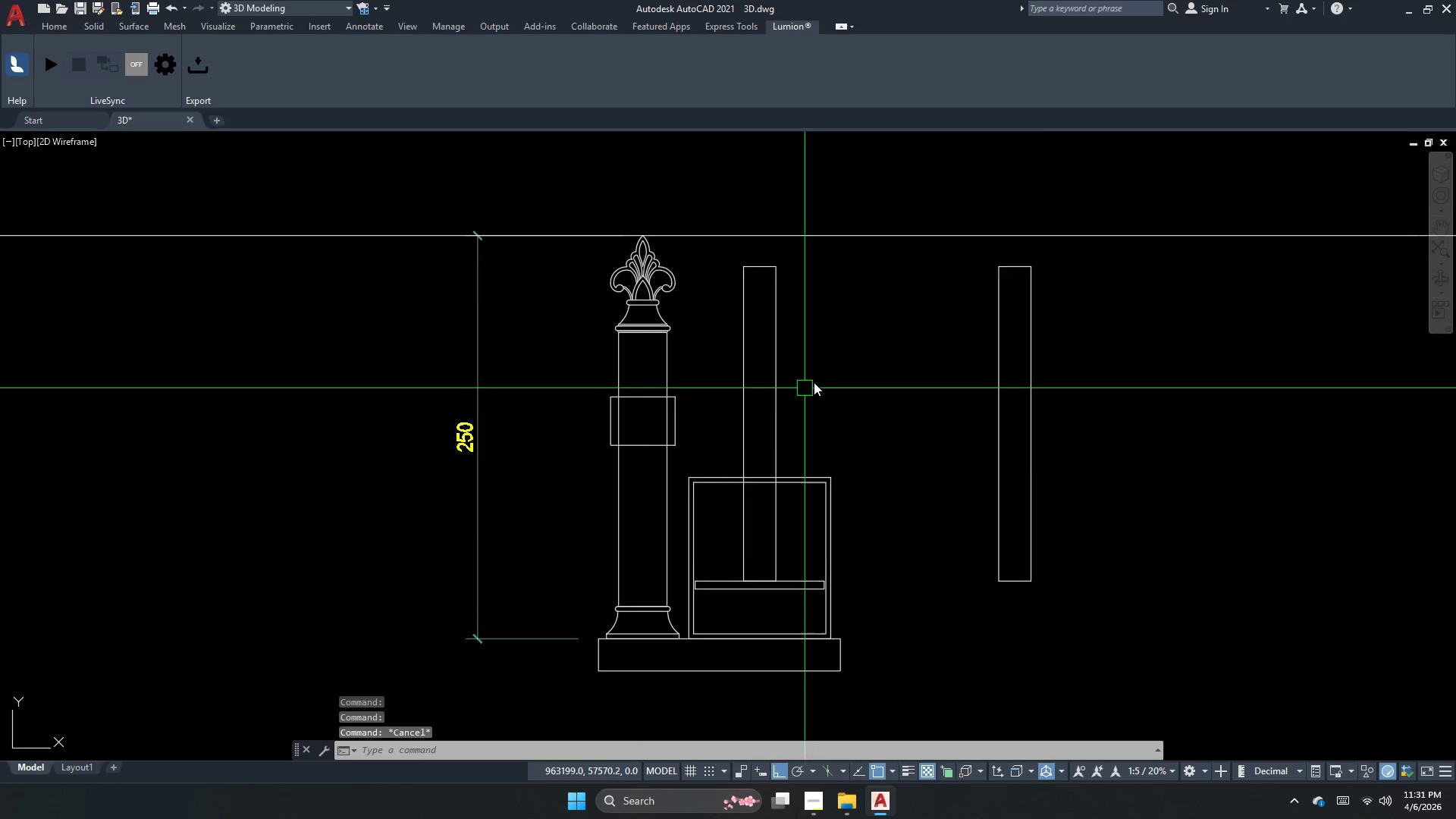 
left_click_drag(start_coordinate=[846, 372], to_coordinate=[786, 381])
 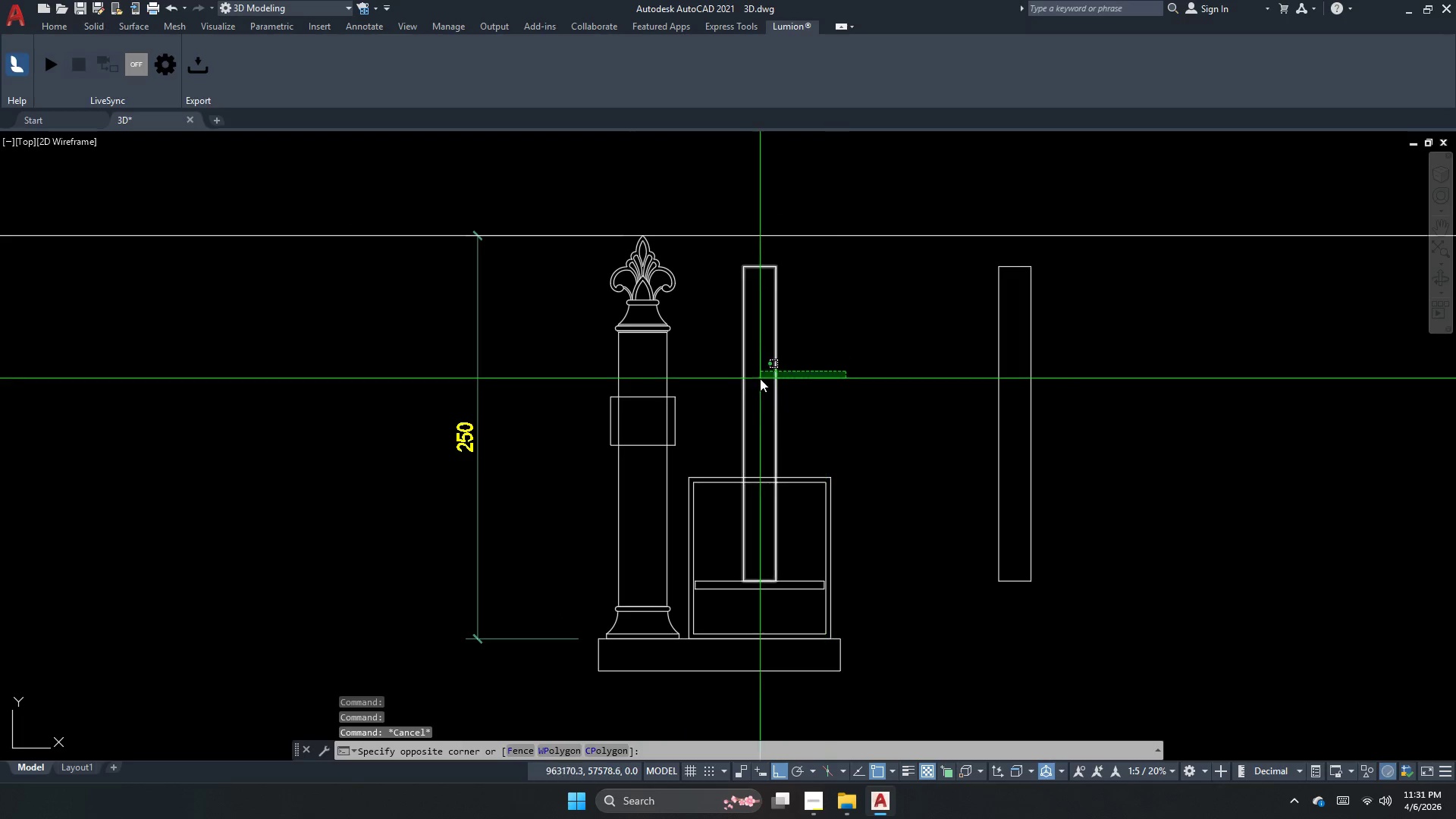 
left_click_drag(start_coordinate=[760, 378], to_coordinate=[749, 386])
 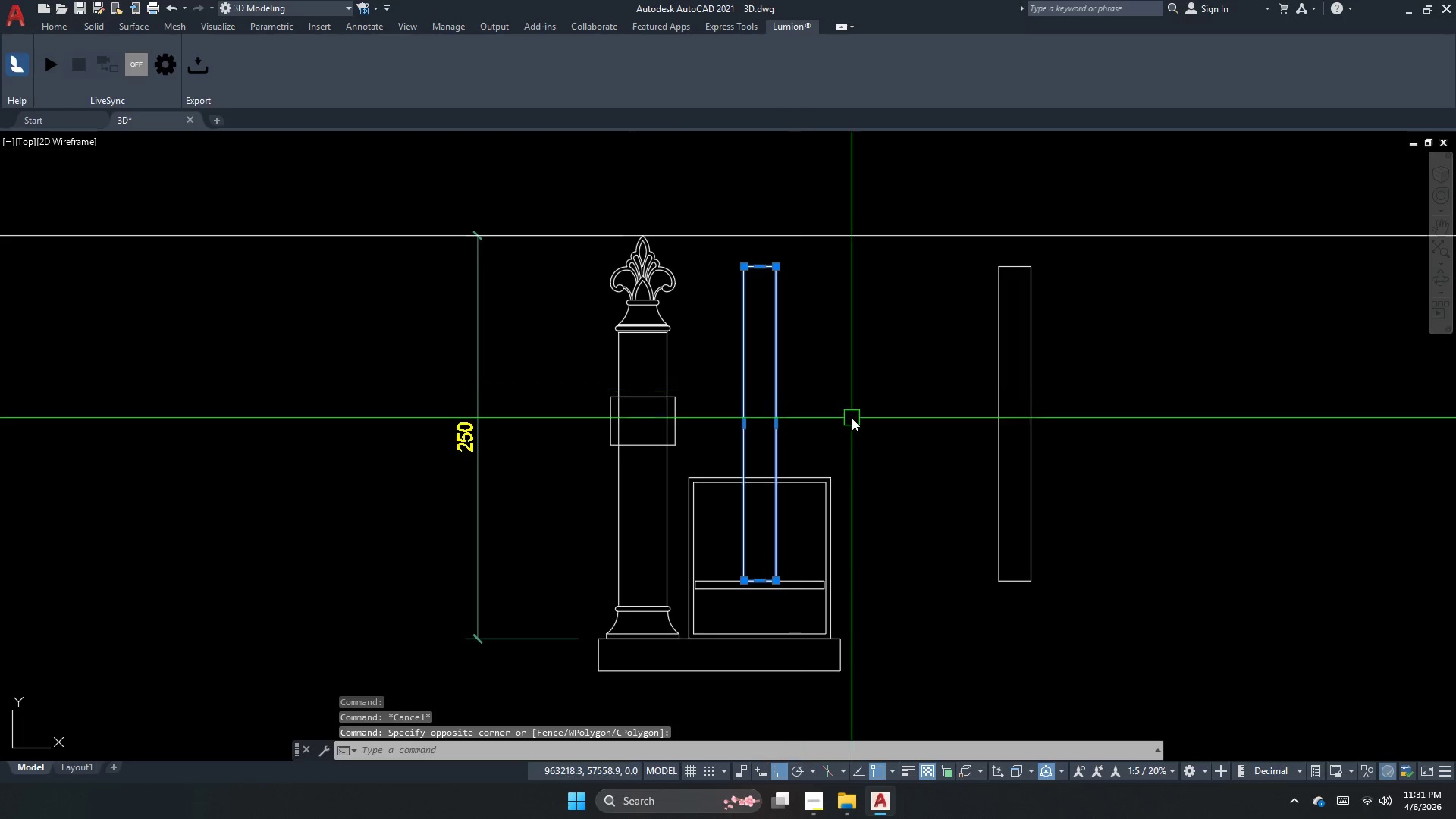 
key(Escape)
 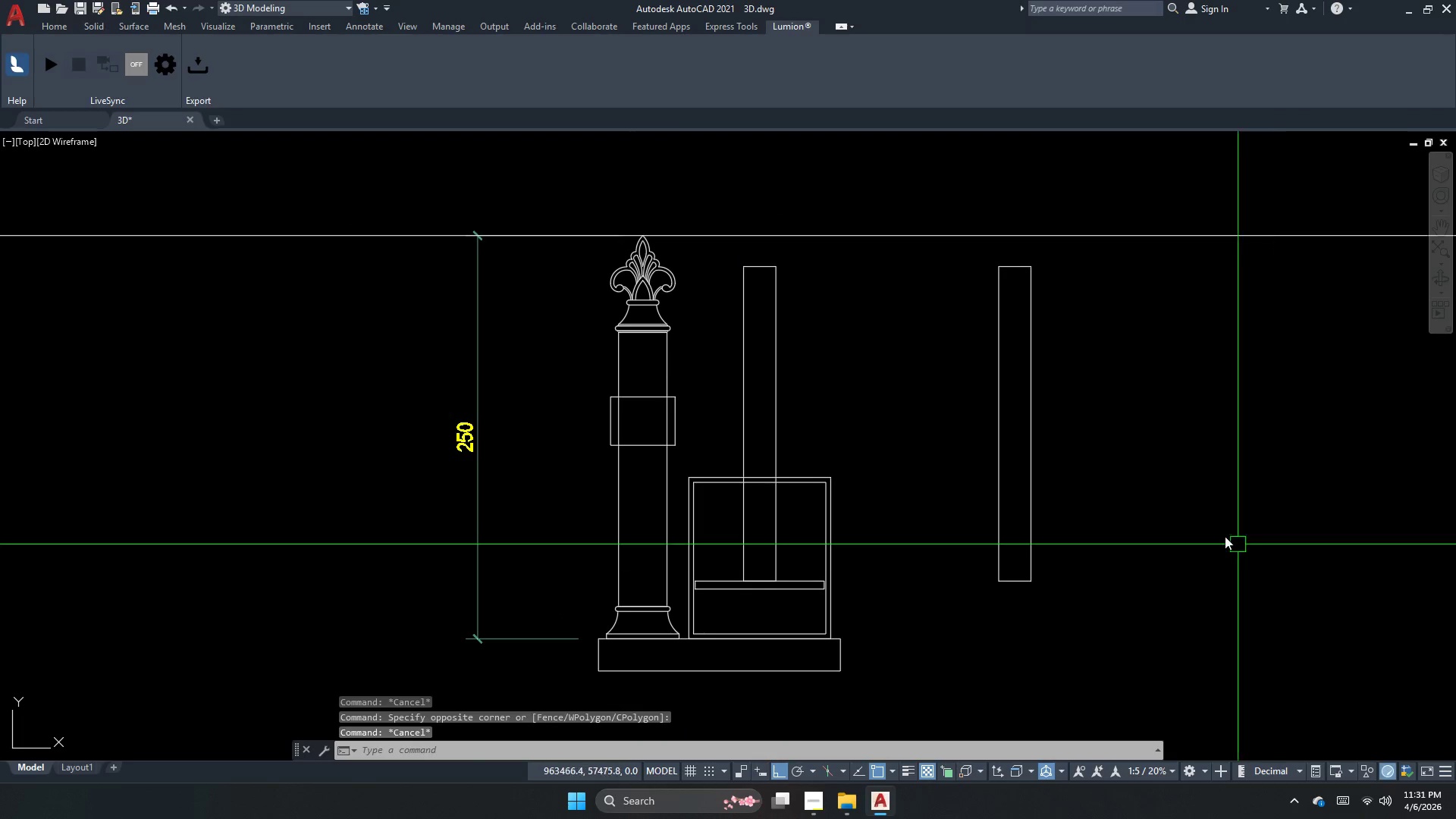 
left_click_drag(start_coordinate=[1172, 529], to_coordinate=[1136, 522])
 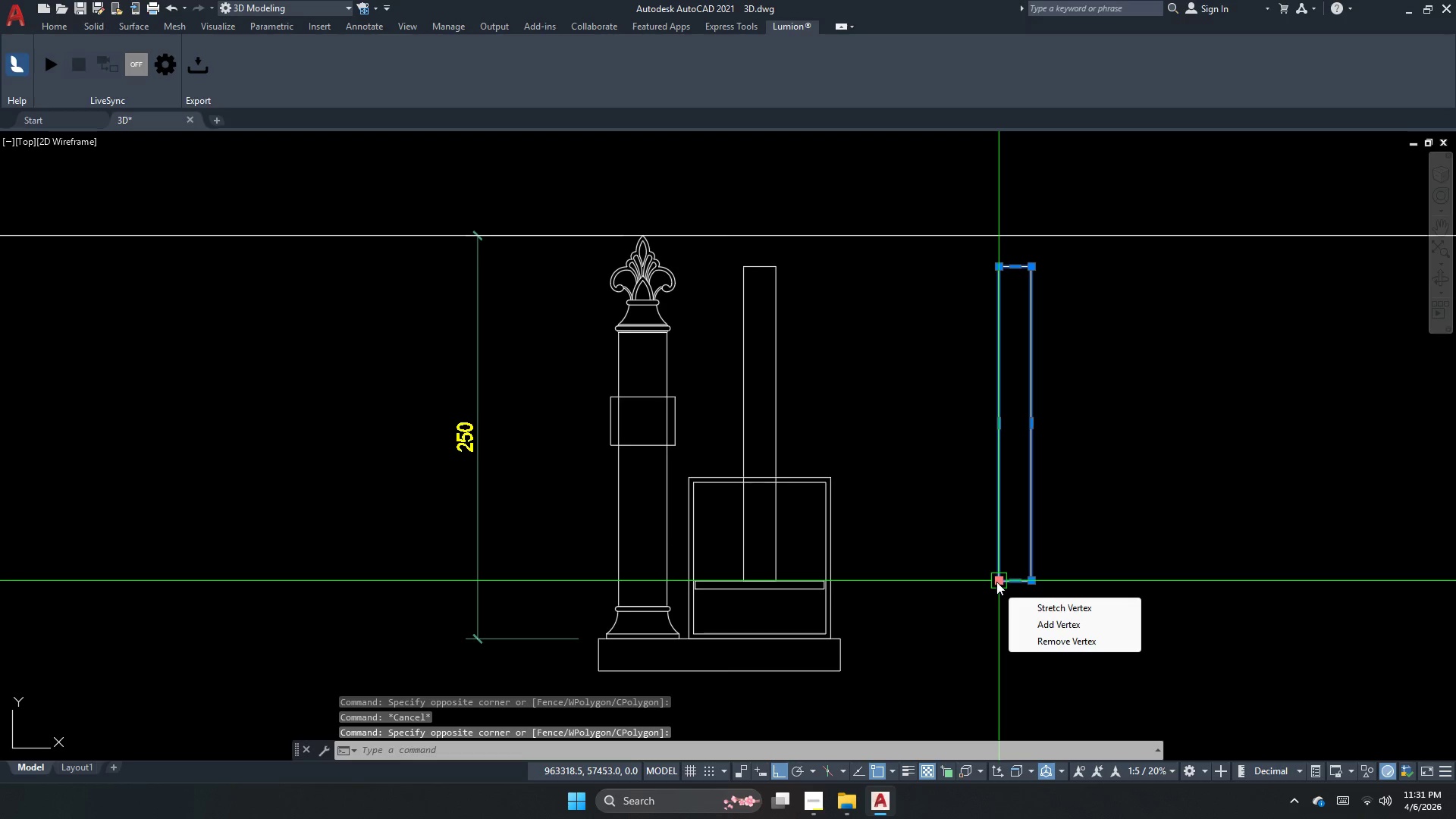 
key(Escape)
 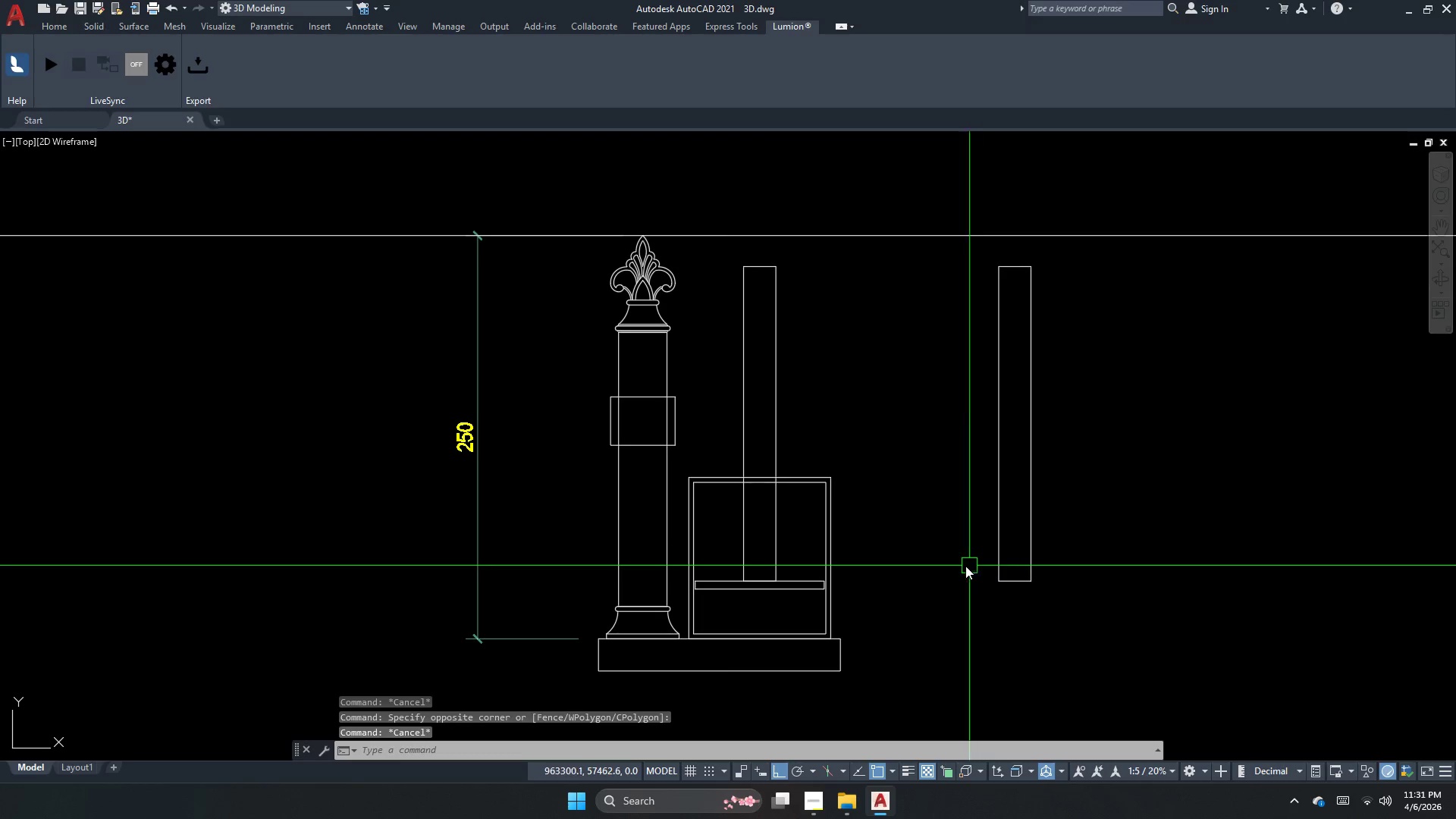 
key(Escape)
key(Escape)
key(Escape)
key(Escape)
type(pl )
 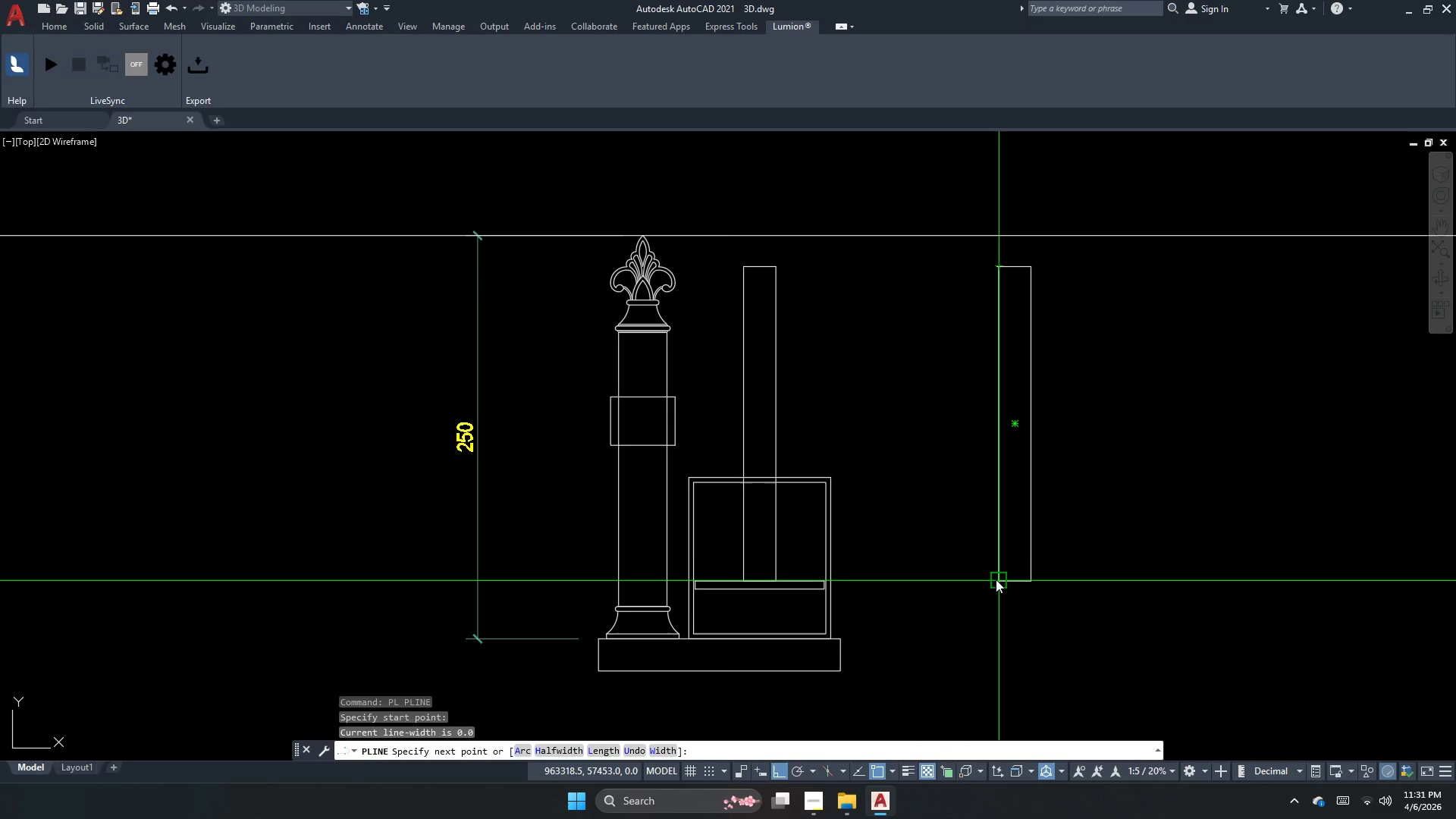 
key(Escape)
 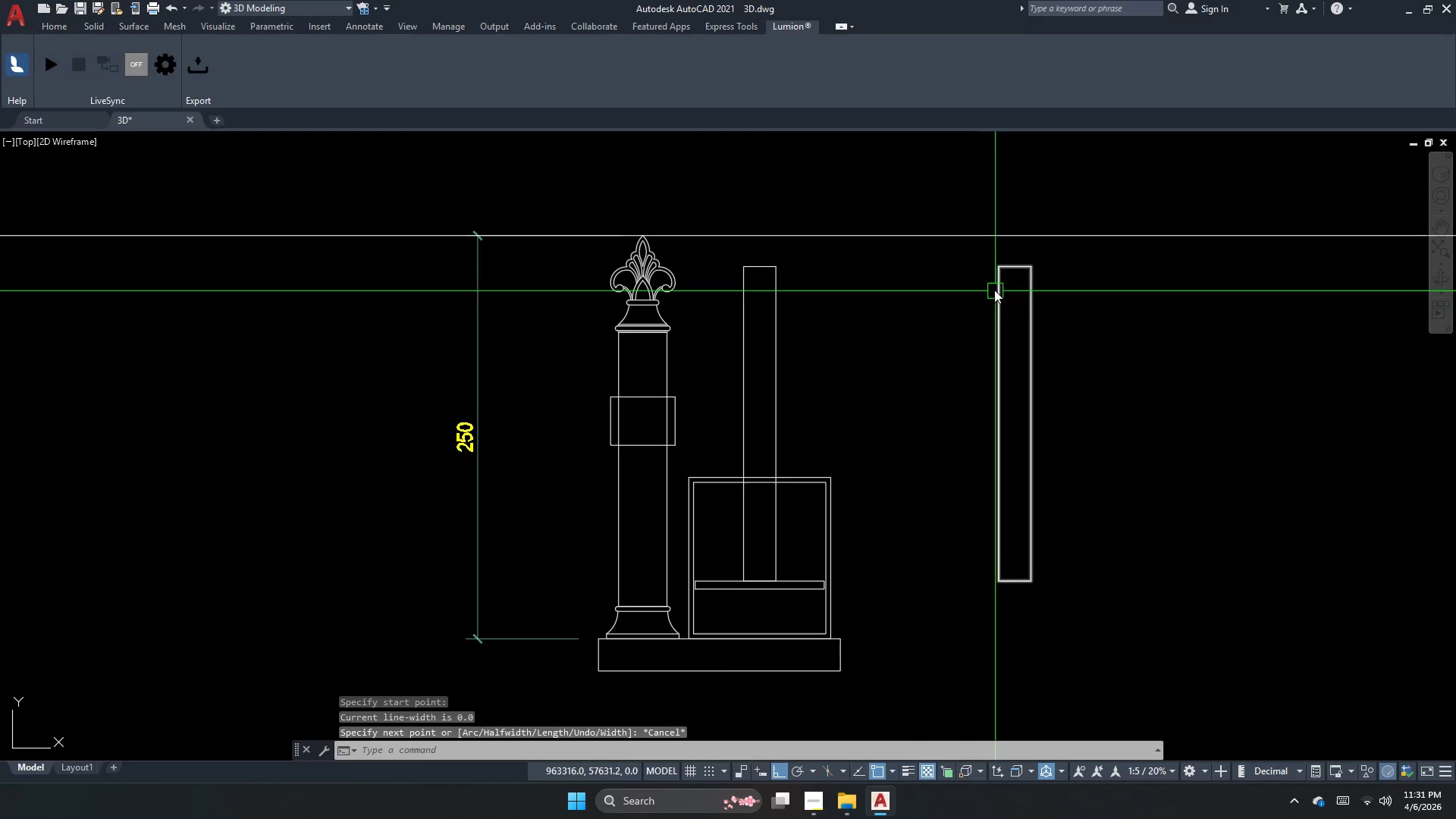 
key(Escape)
 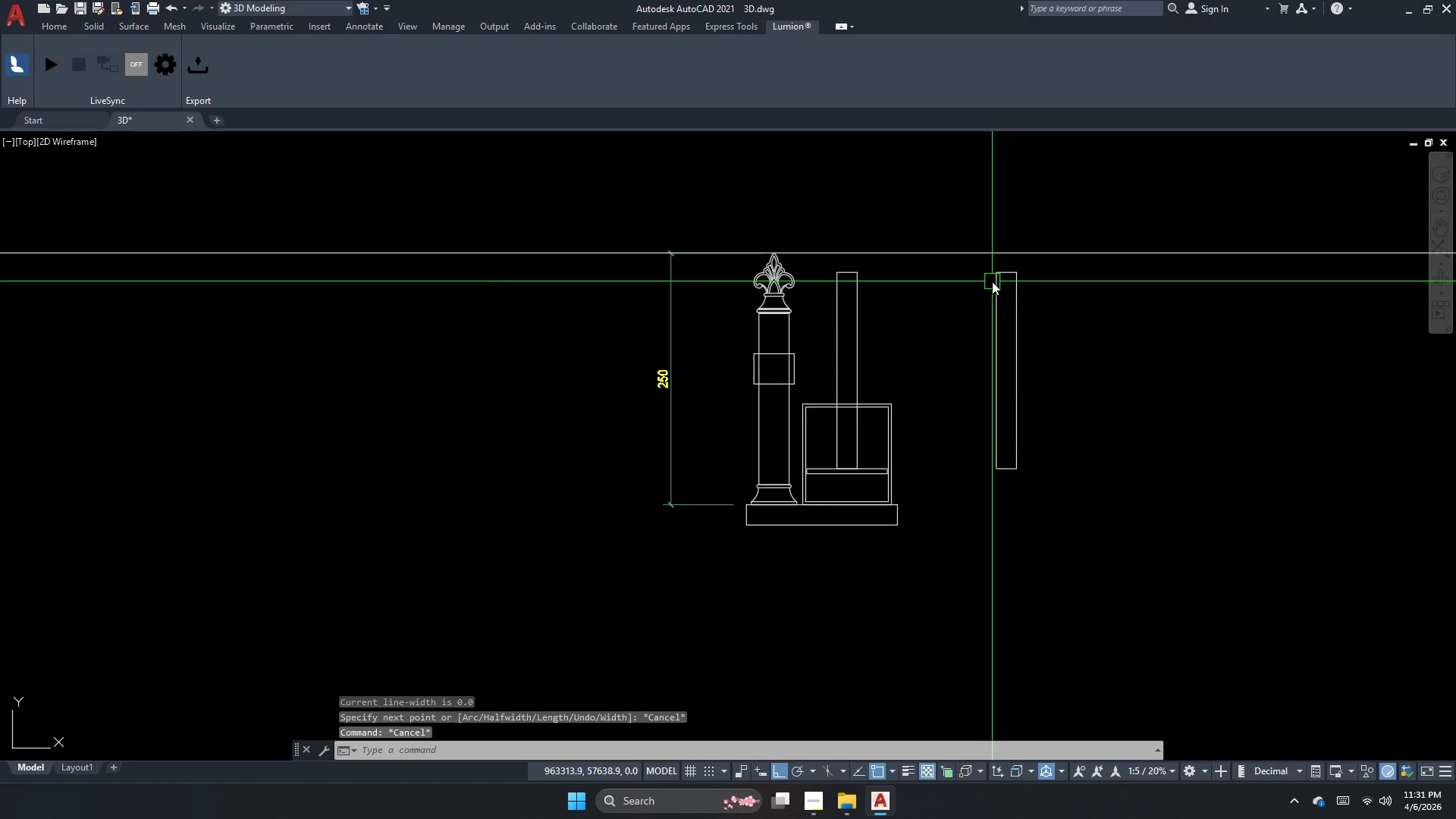 
scroll: coordinate [992, 283], scroll_direction: none, amount: 0.0
 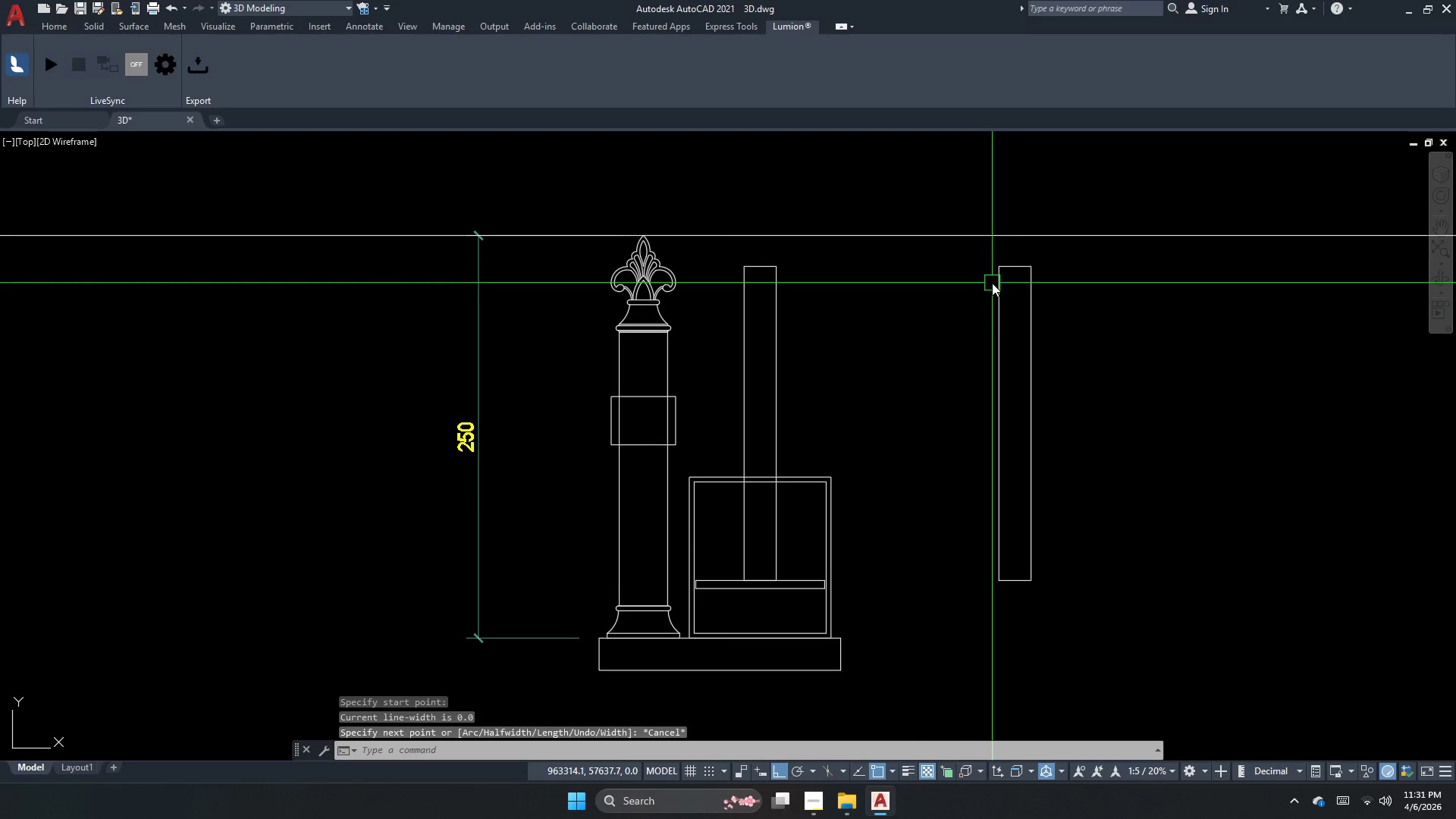 
scroll: coordinate [1008, 271], scroll_direction: up, amount: 3.0
 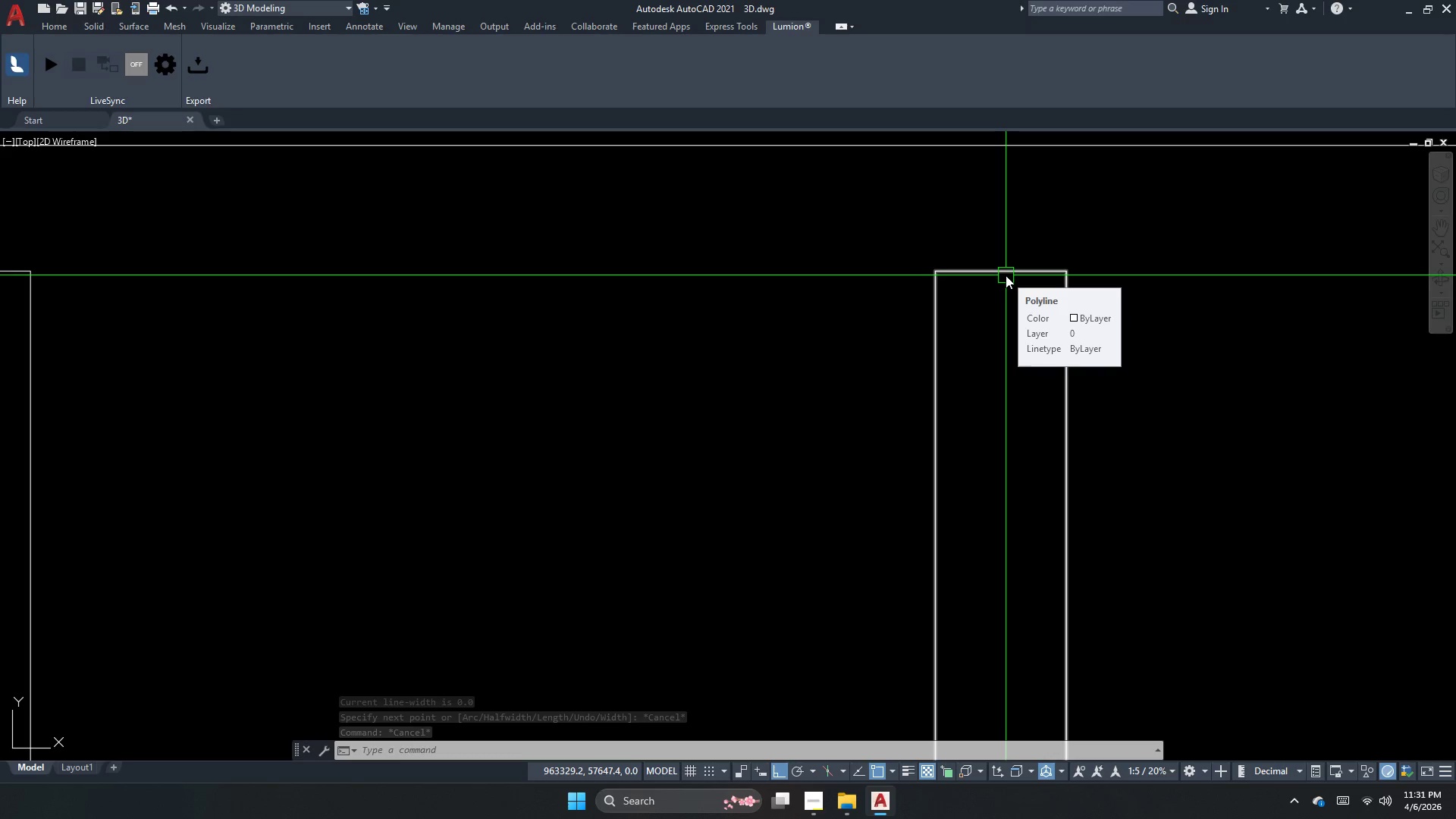 
wait(8.32)
 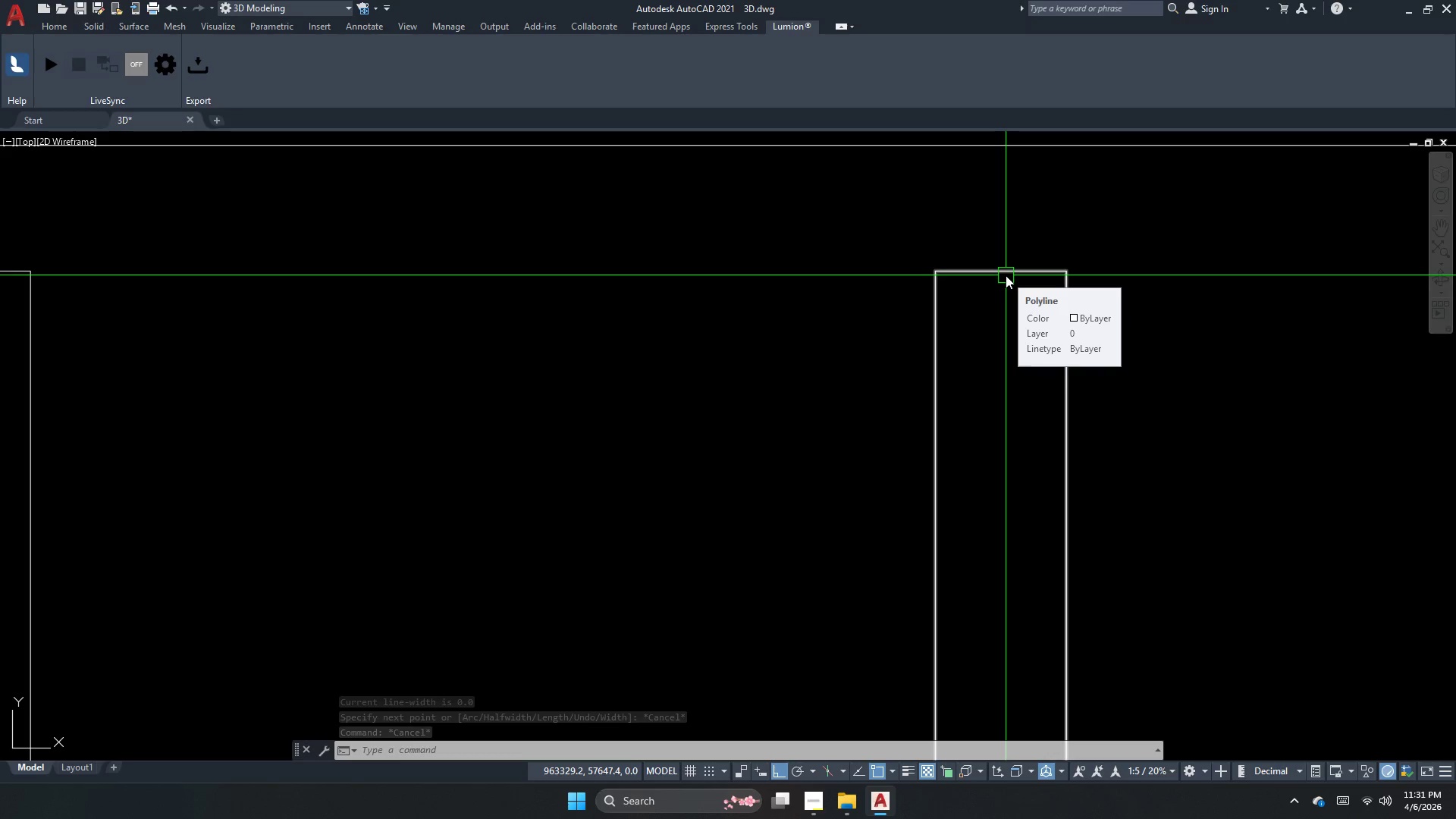 
key(Escape)
 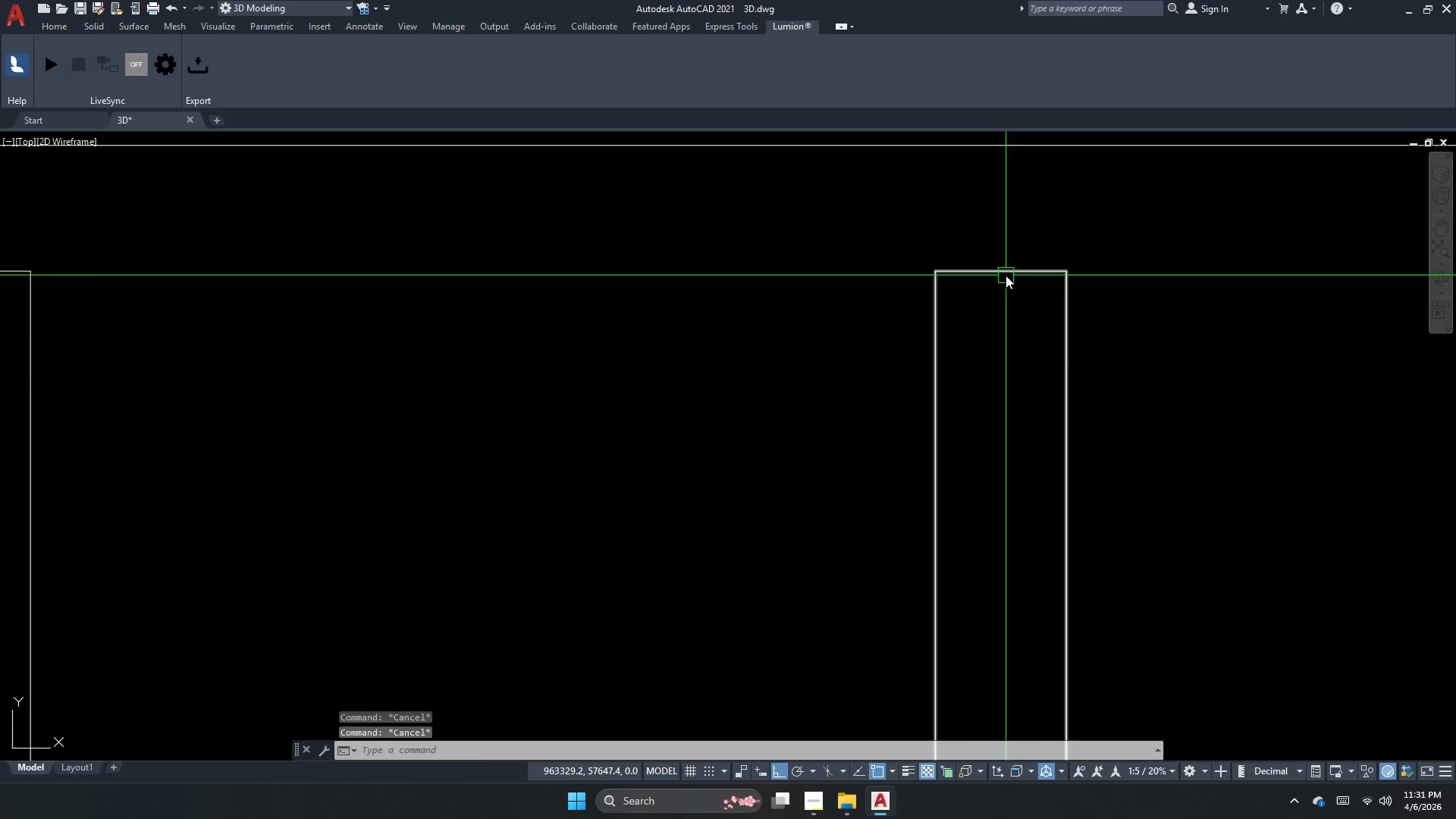 
scroll: coordinate [928, 318], scroll_direction: down, amount: 3.0
 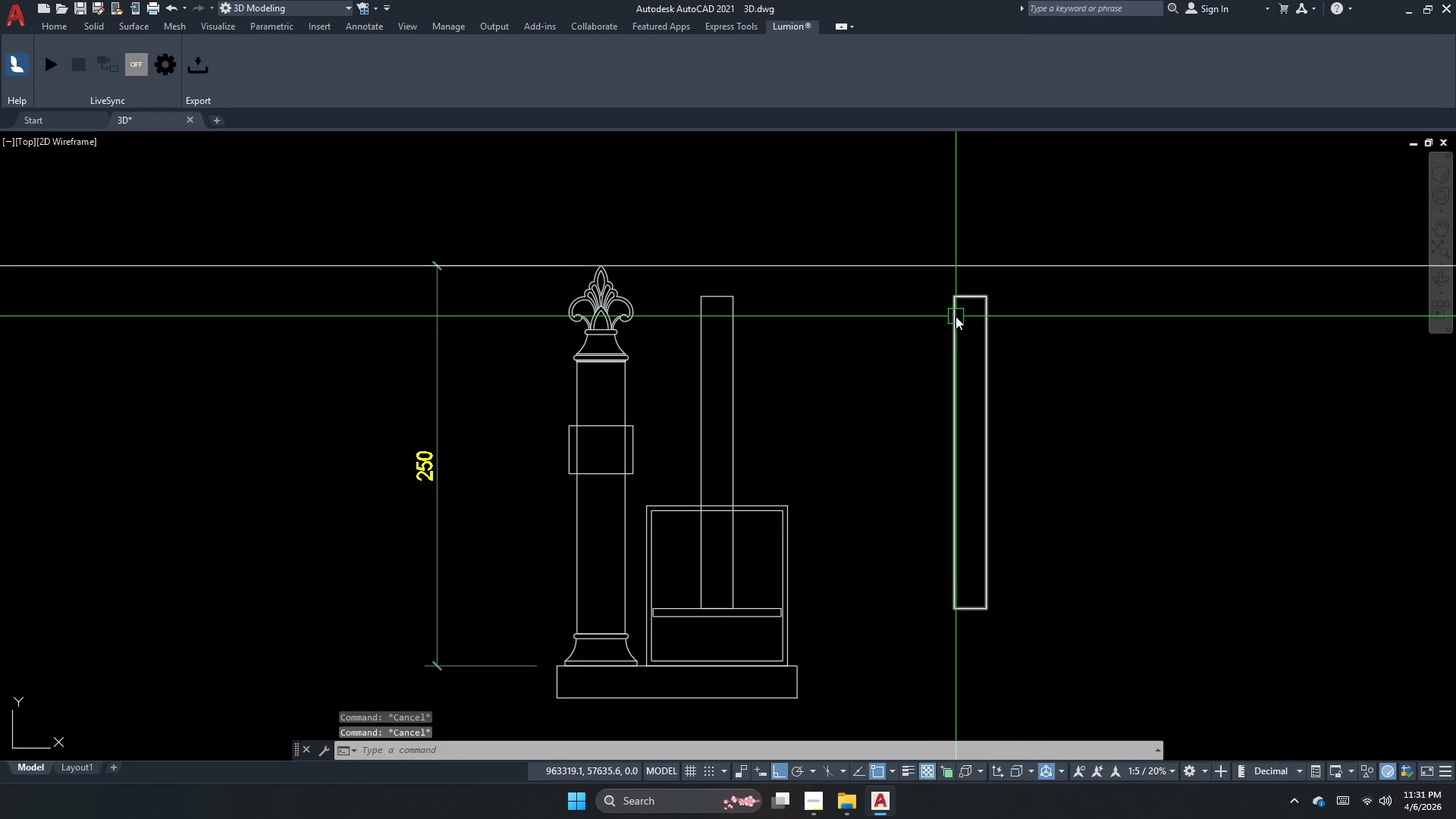 
left_click([956, 316])
 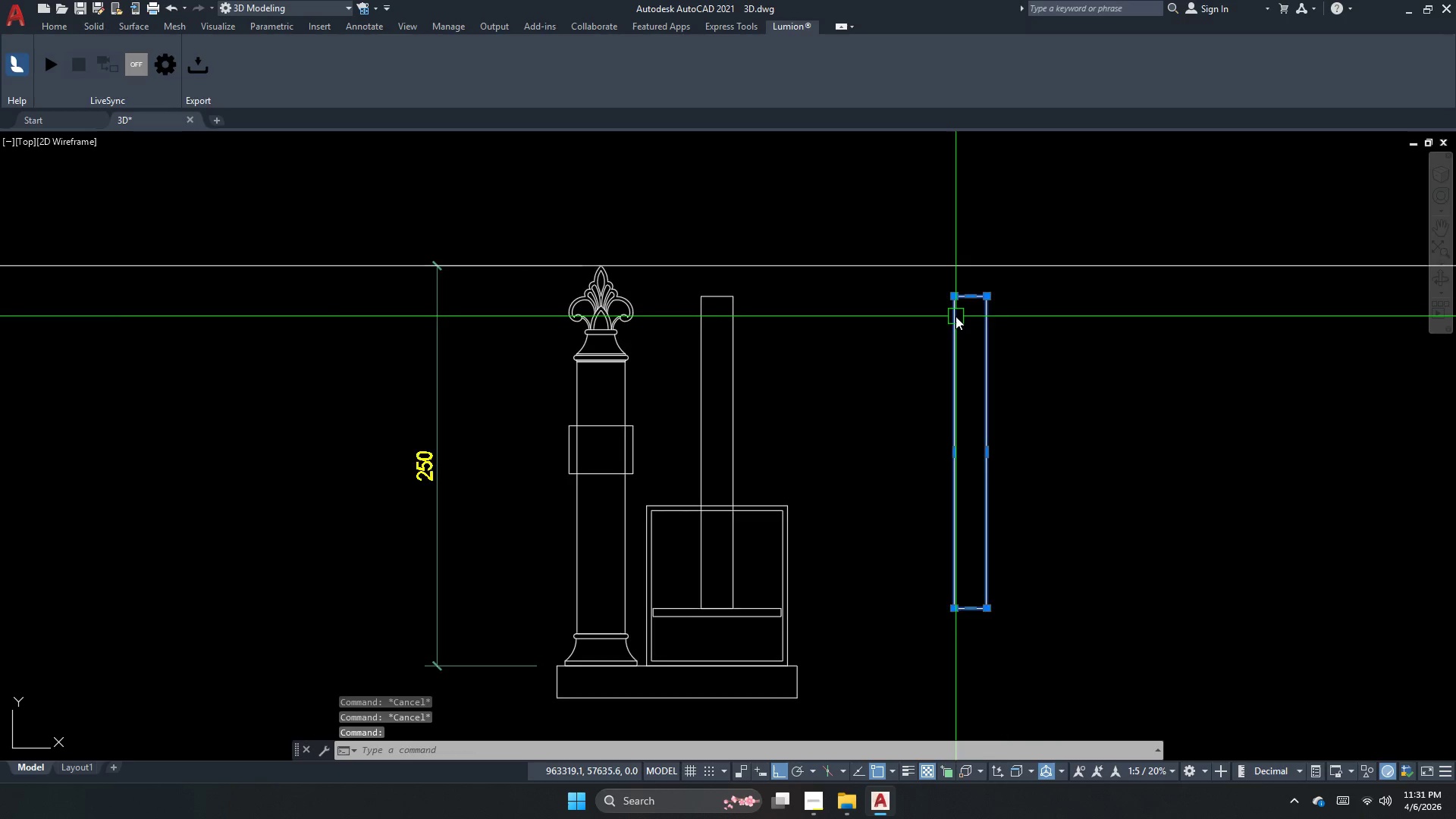 
key(Escape)
 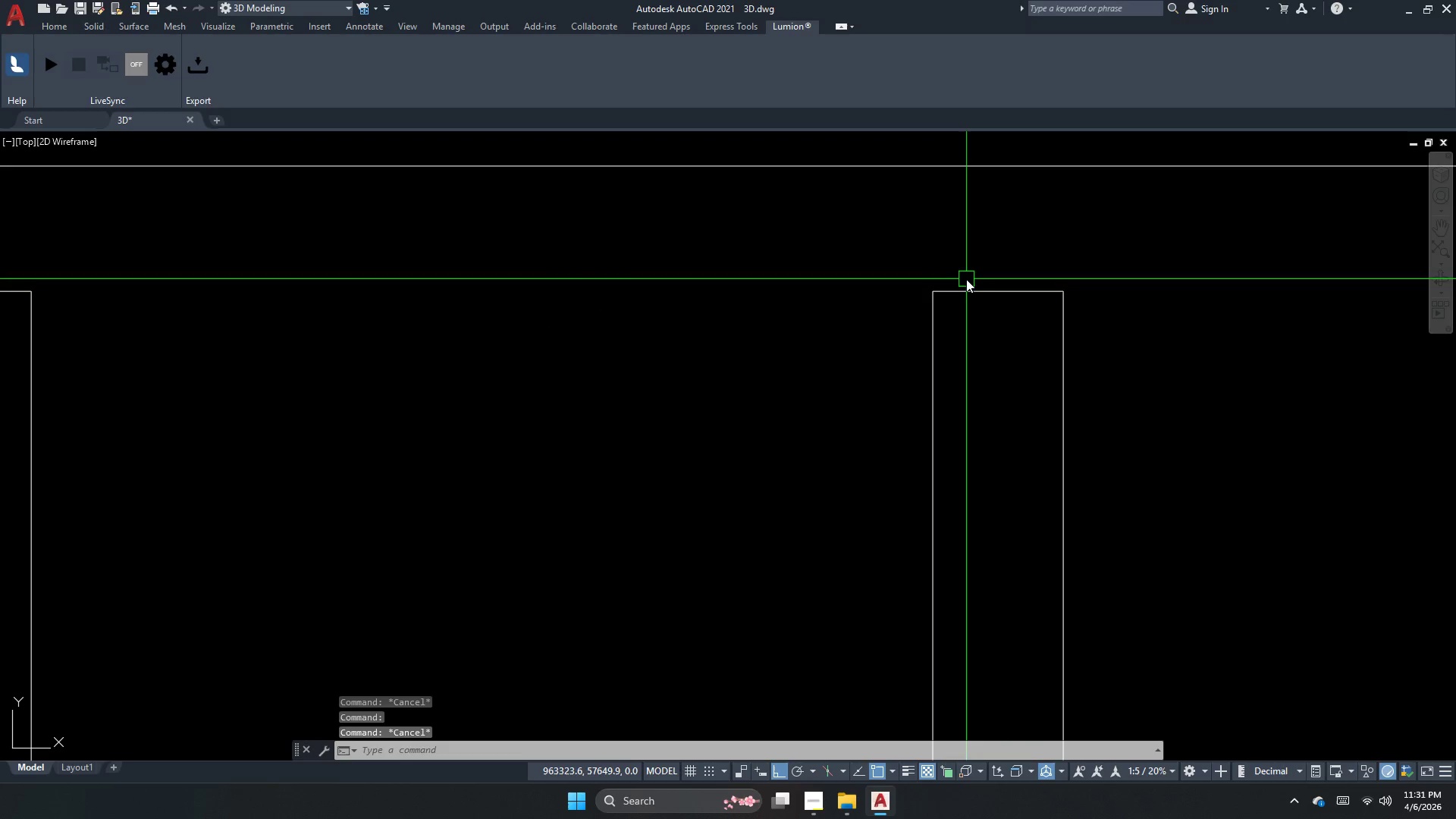 
scroll: coordinate [966, 279], scroll_direction: up, amount: 3.0
 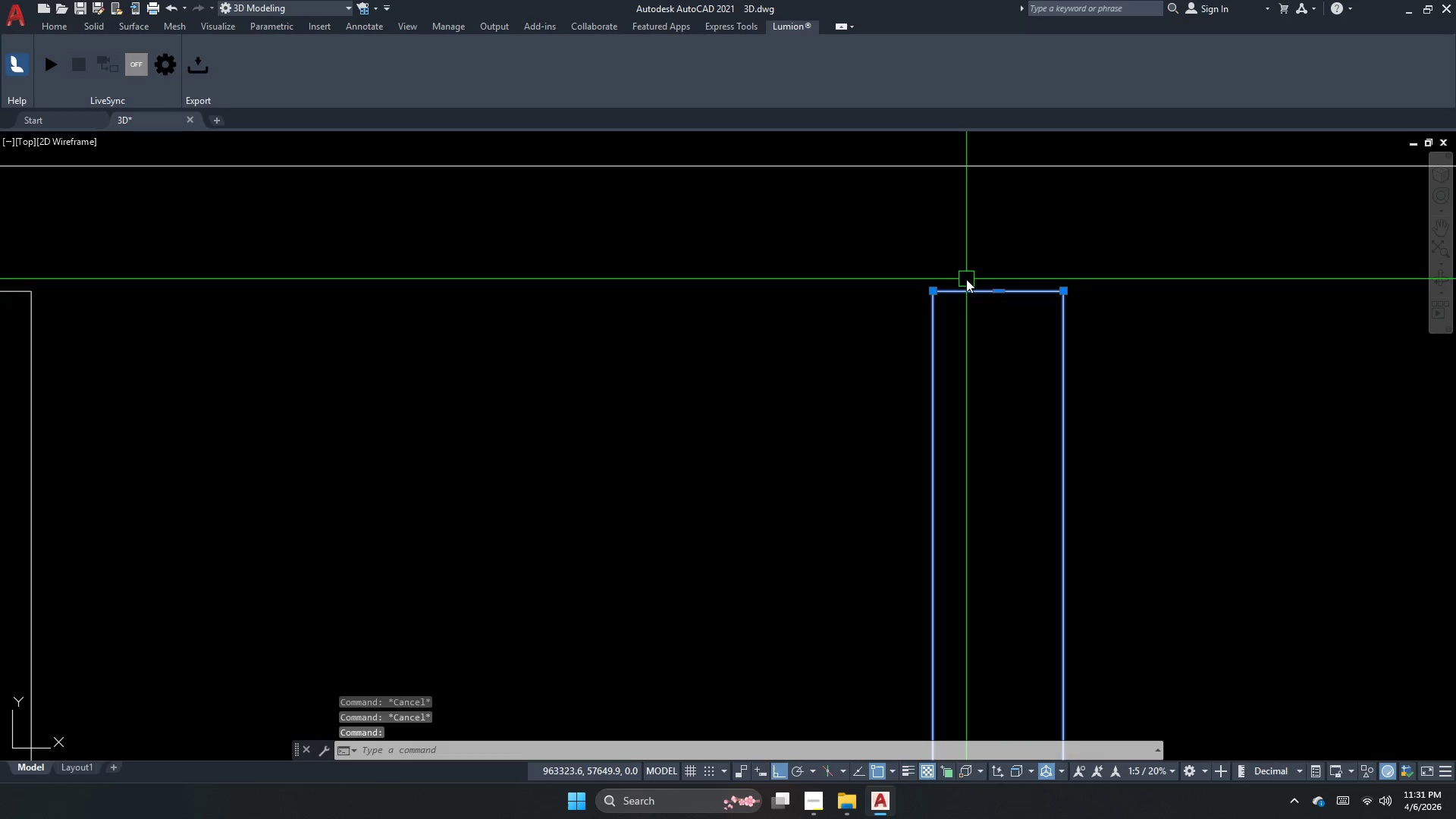 
key(Control+ControlLeft)
 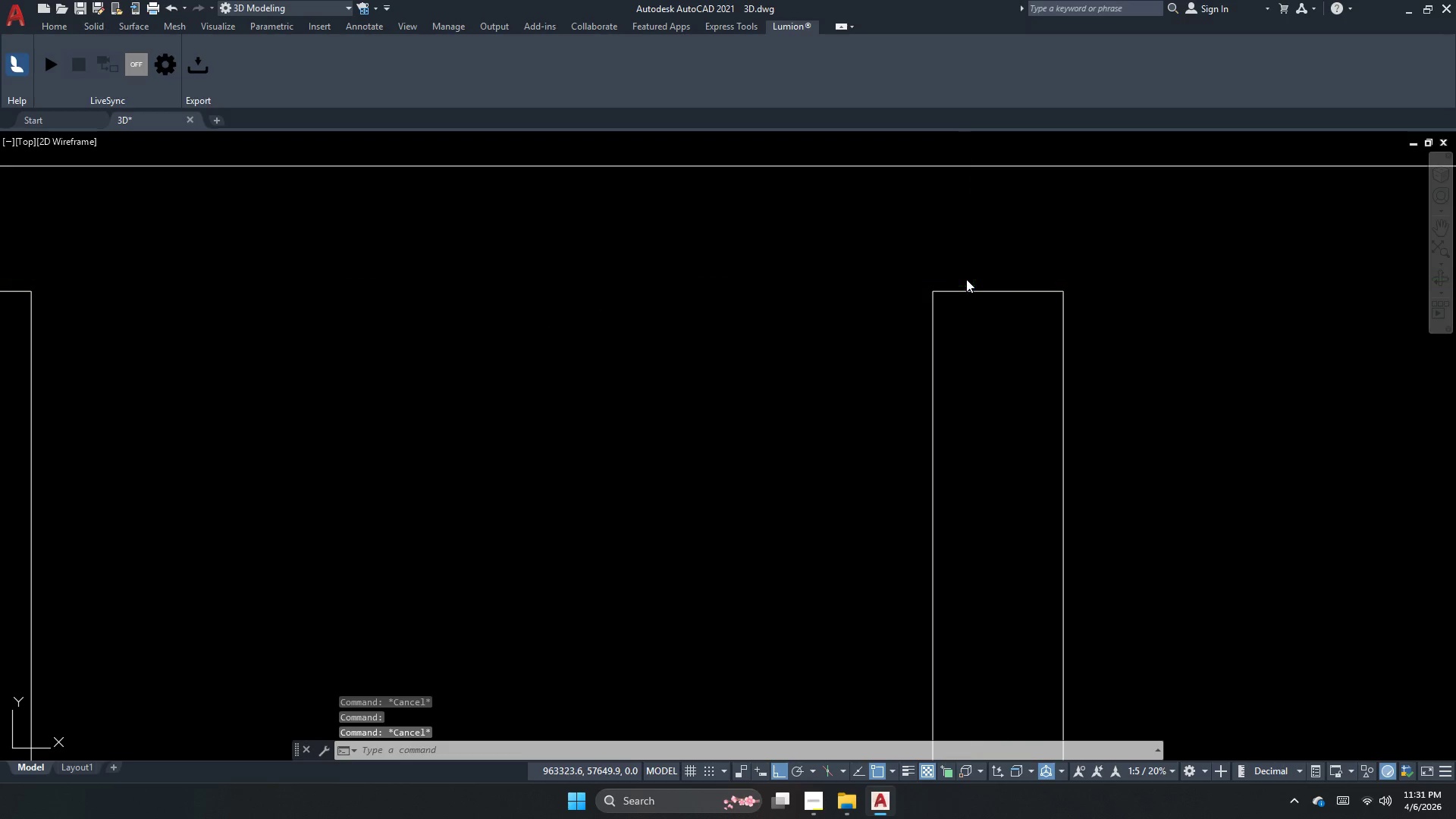 
key(Control+S)
 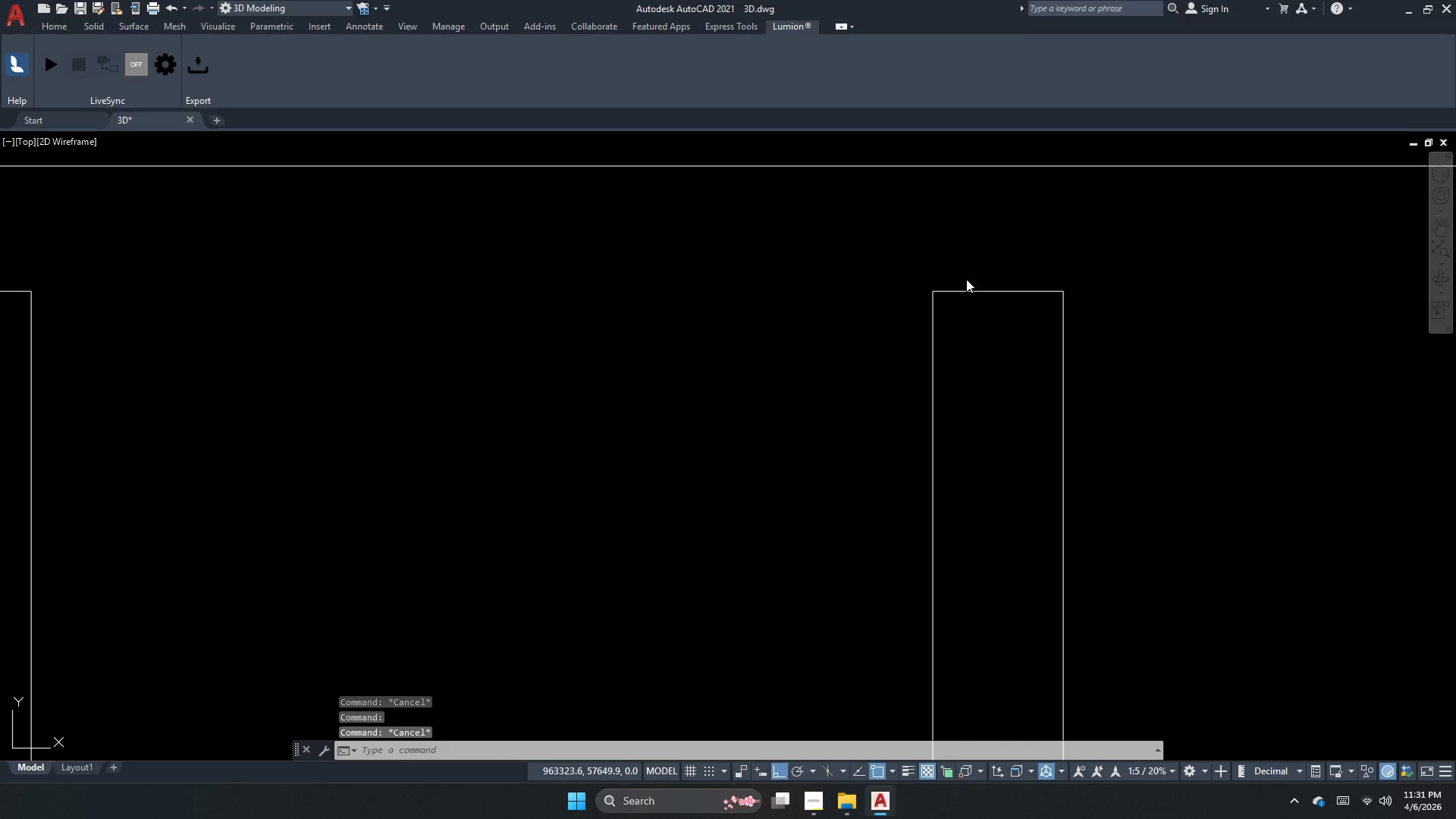 
key(Escape)
key(Escape)
type(pl )
key(Escape)
key(Escape)
key(Escape)
key(Escape)
key(Escape)
key(Escape)
key(Escape)
key(Escape)
type(o )
key(Escape)
 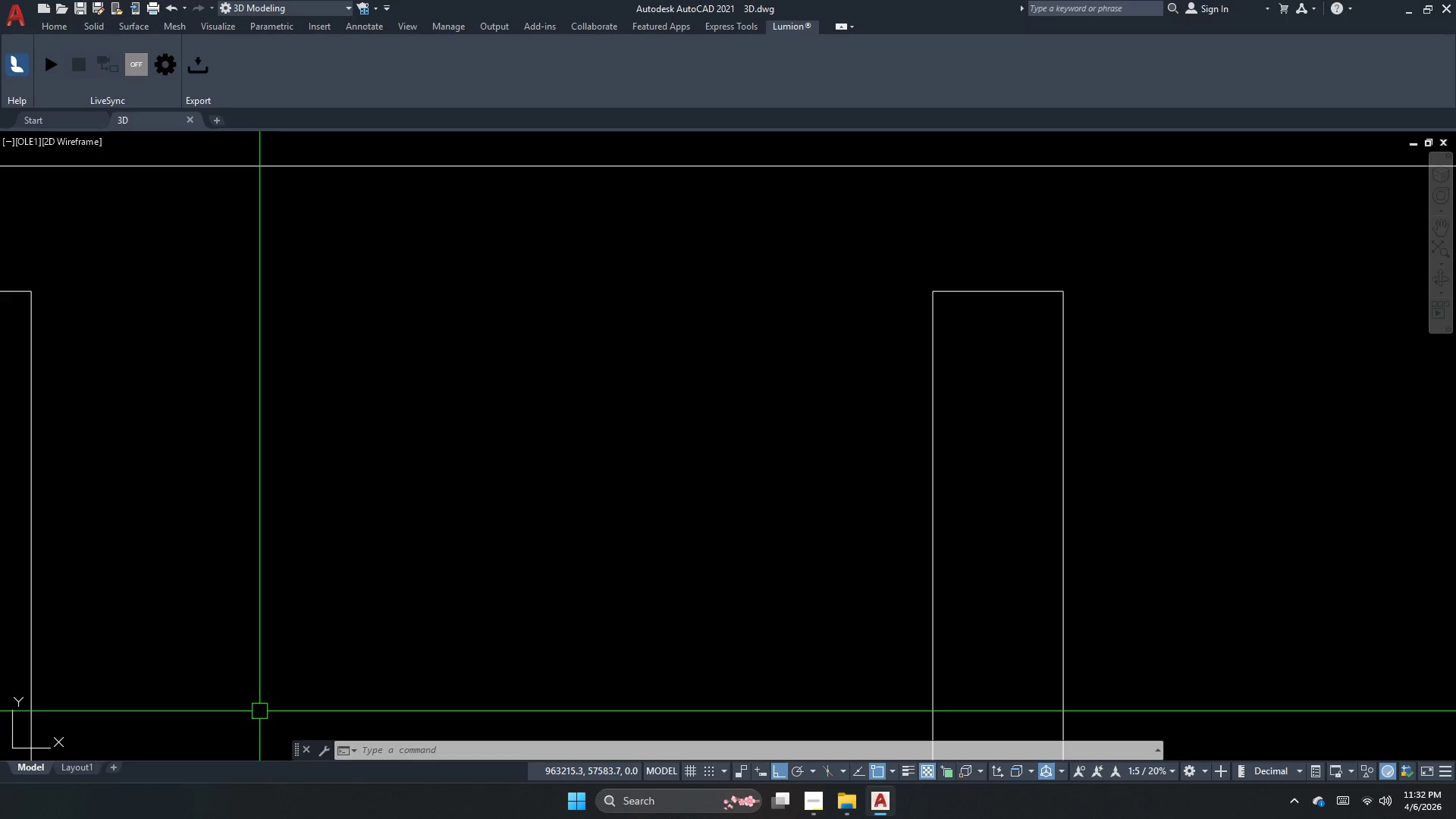 
wait(27.99)
 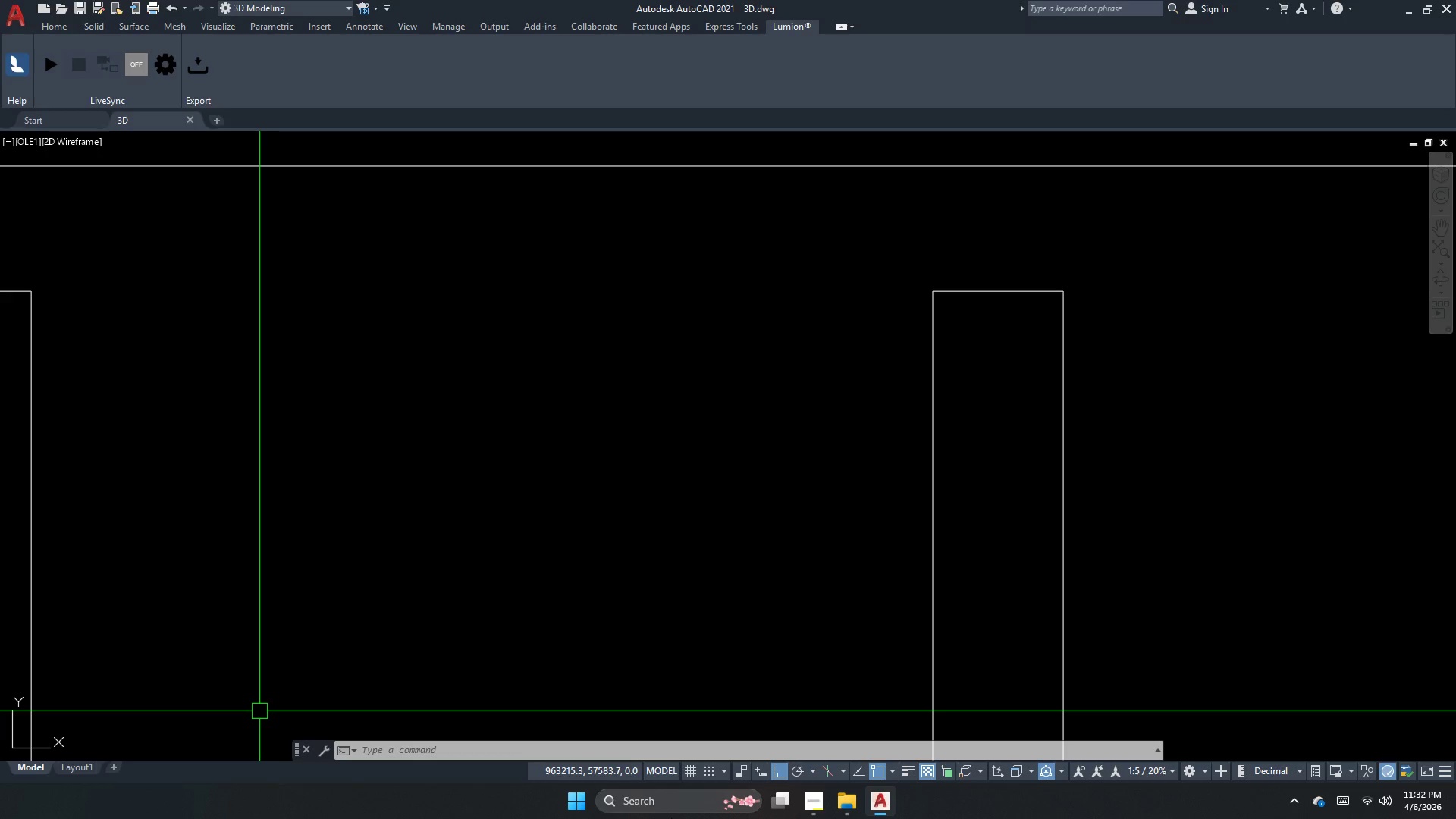 
key(Escape)
 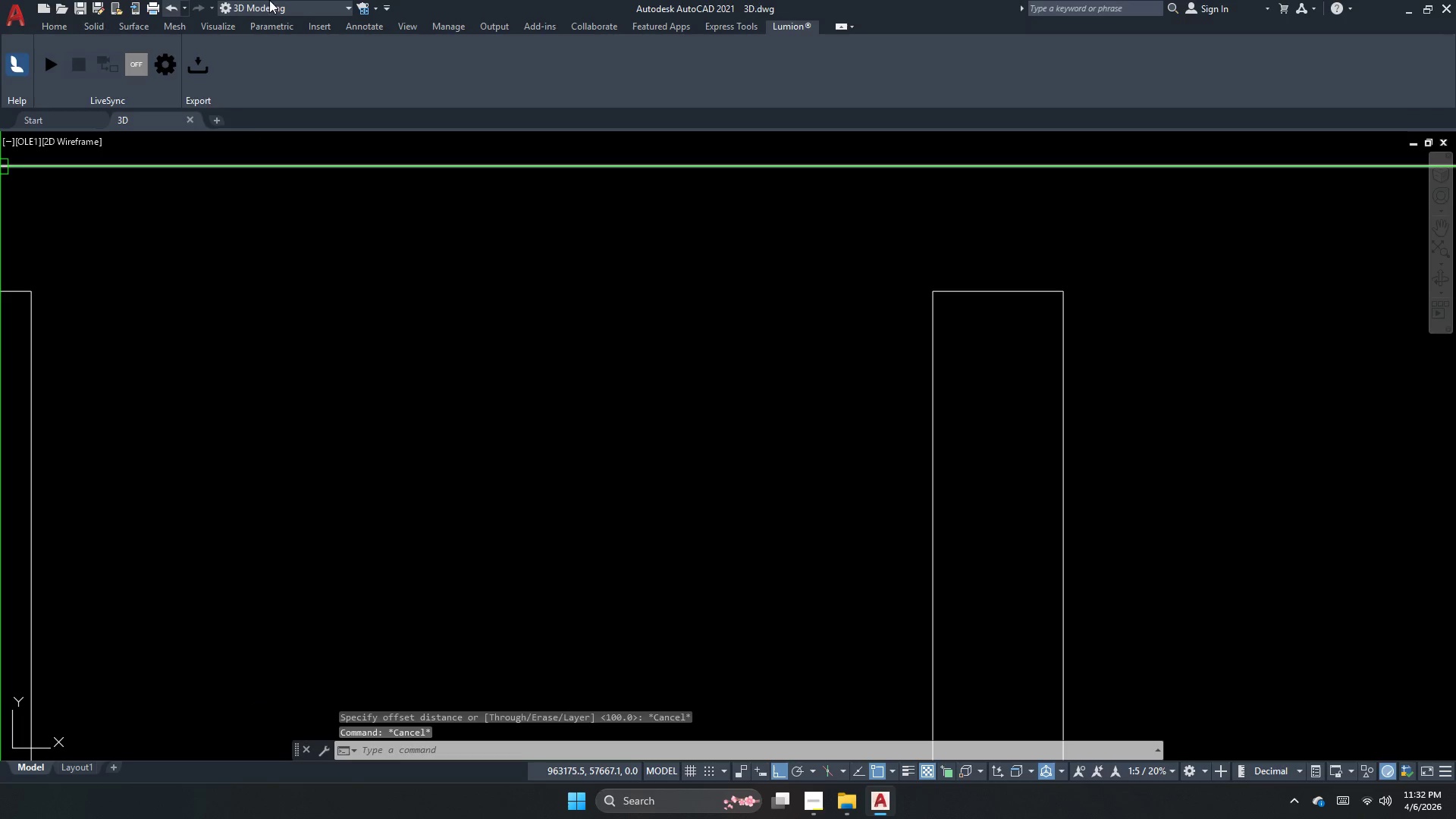 
key(Escape)
 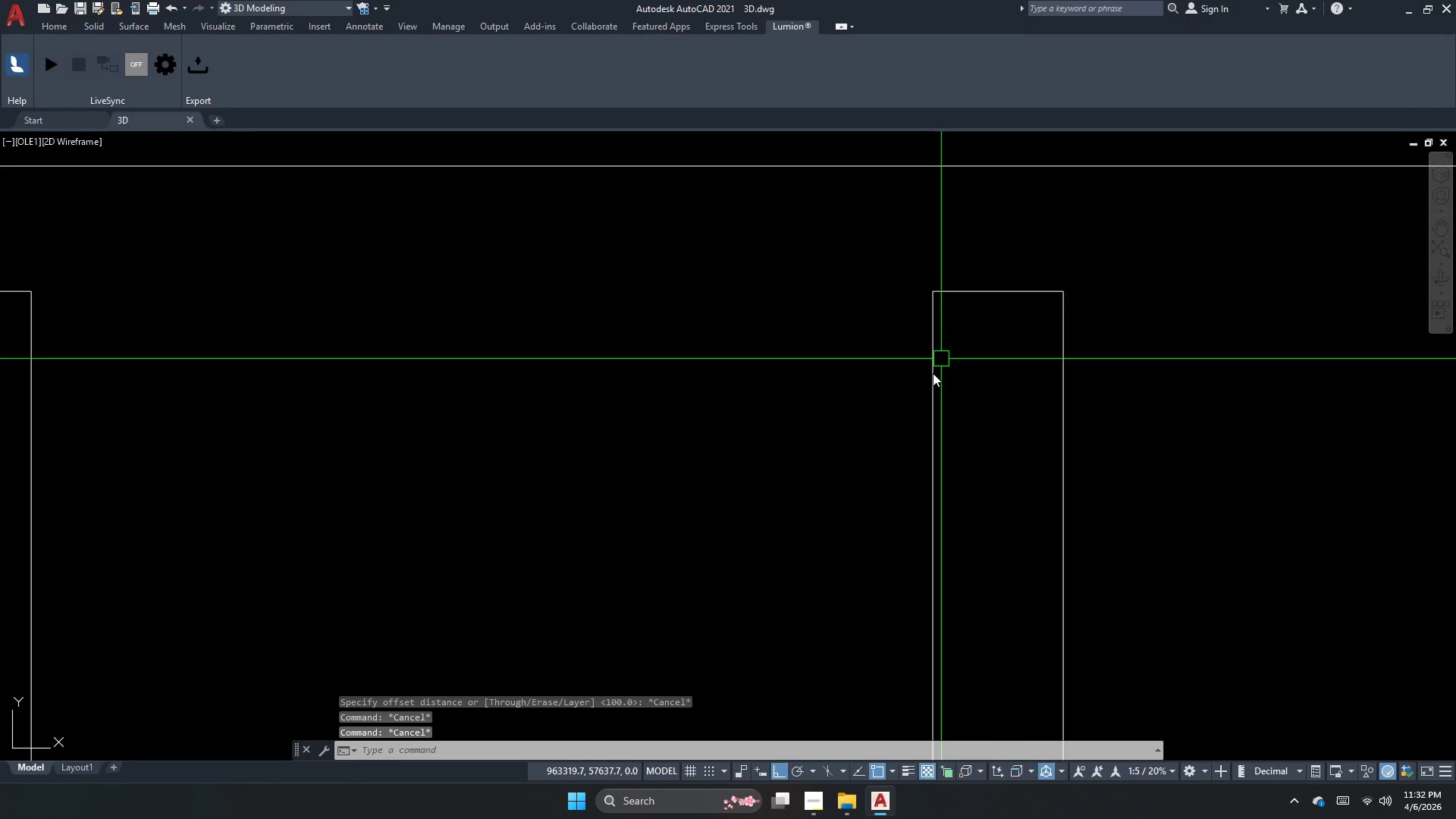 
key(Escape)
 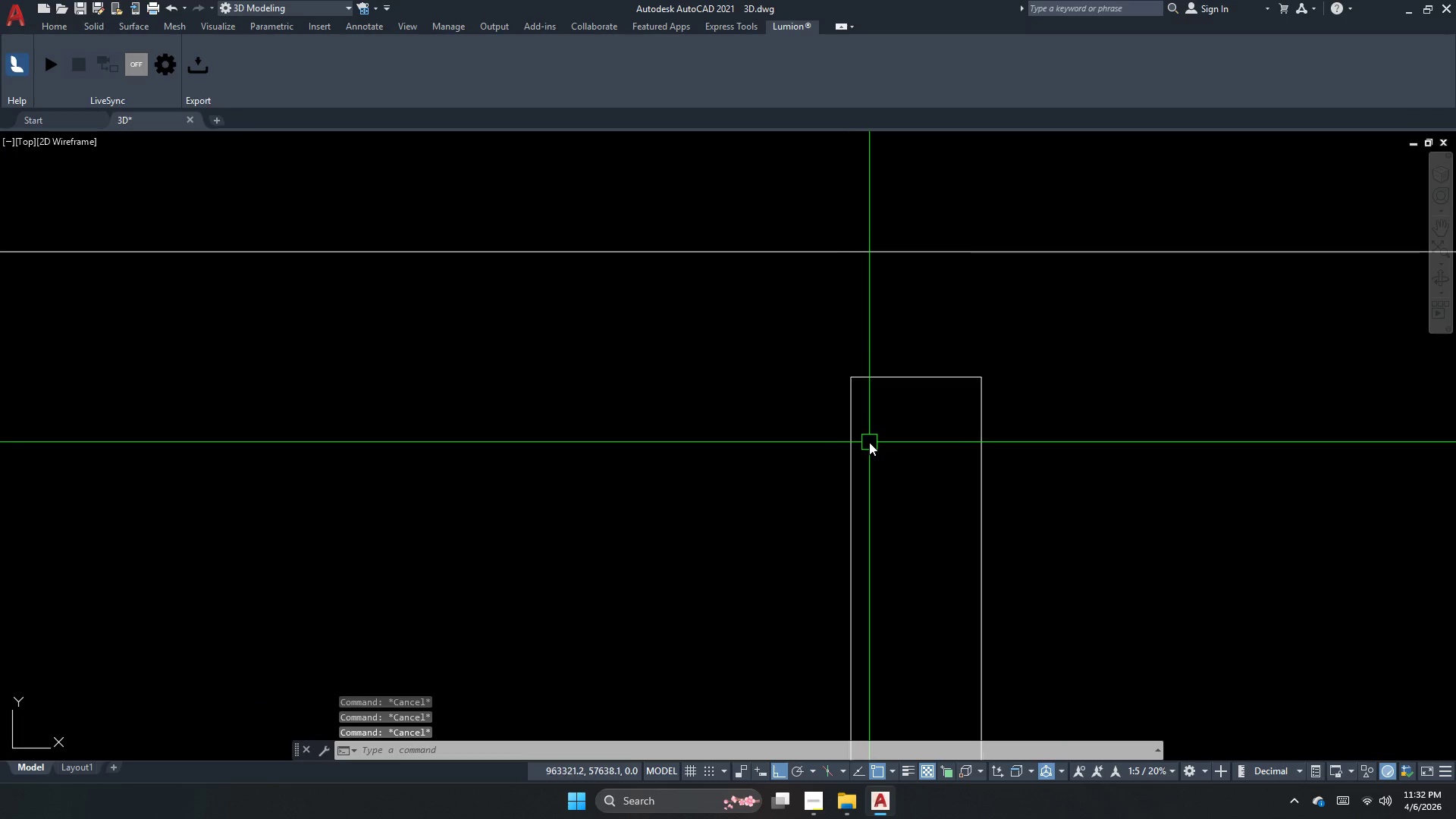 
key(Escape)
 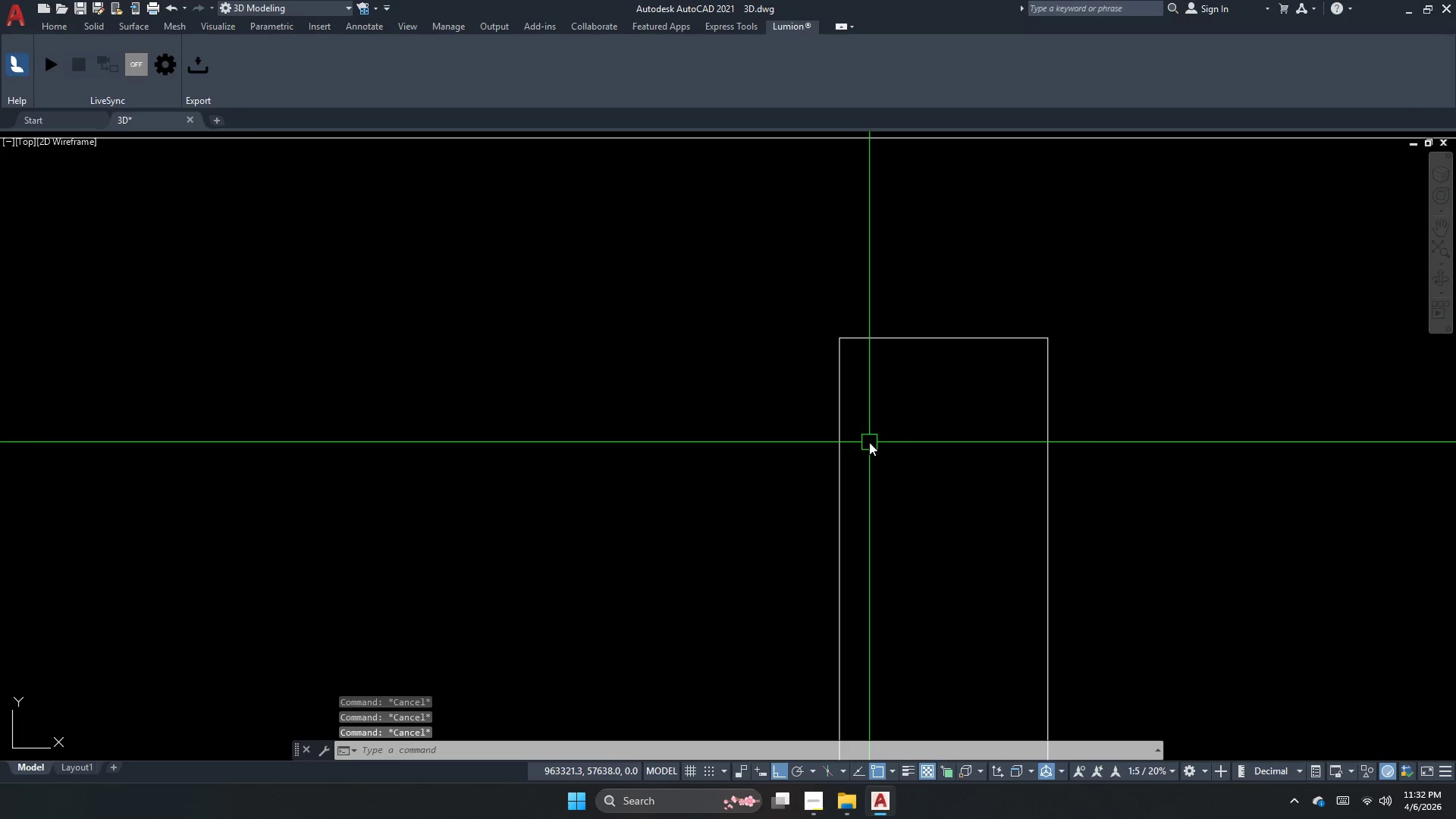 
scroll: coordinate [869, 442], scroll_direction: up, amount: 1.0
 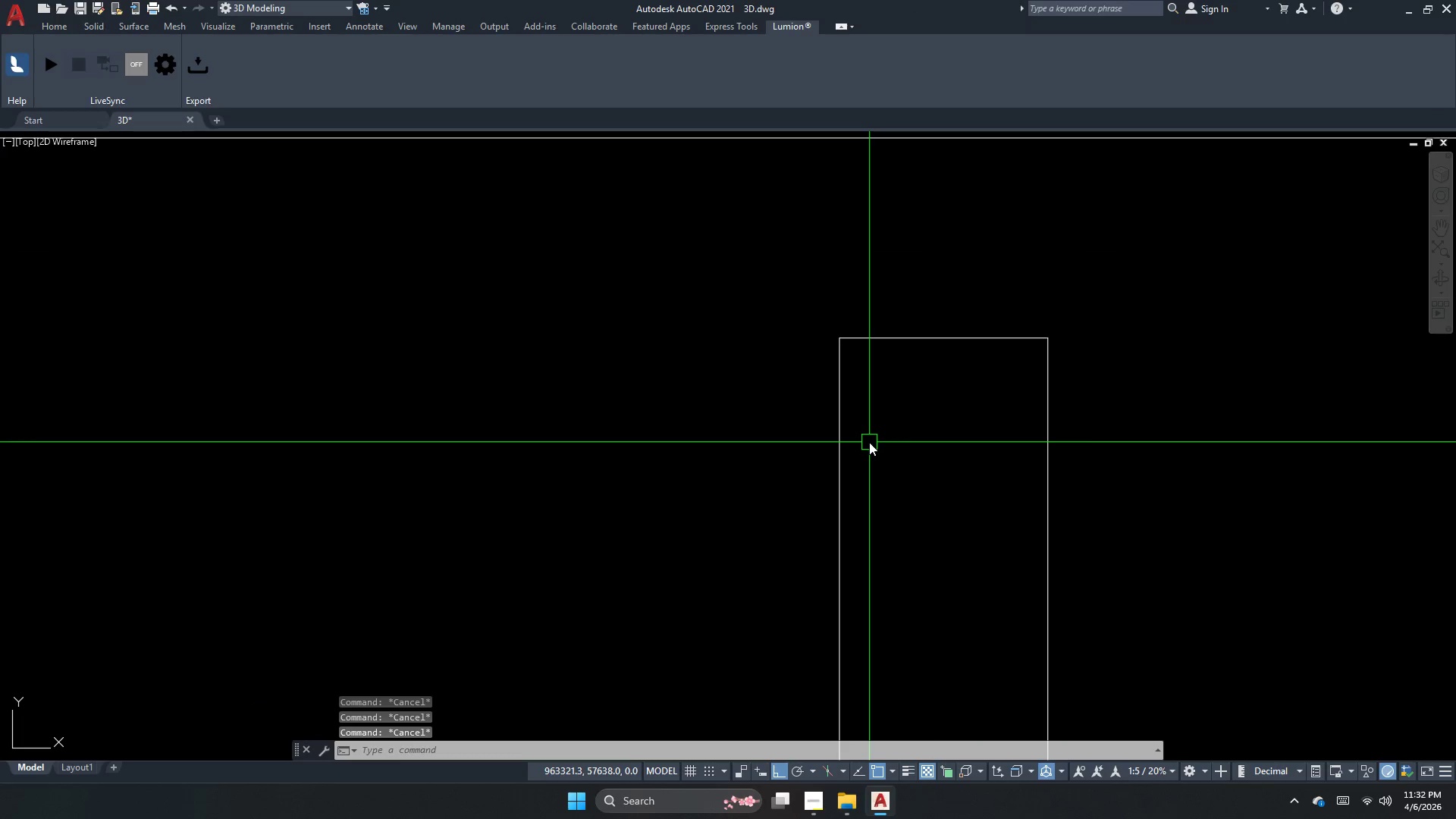 
key(Escape)
 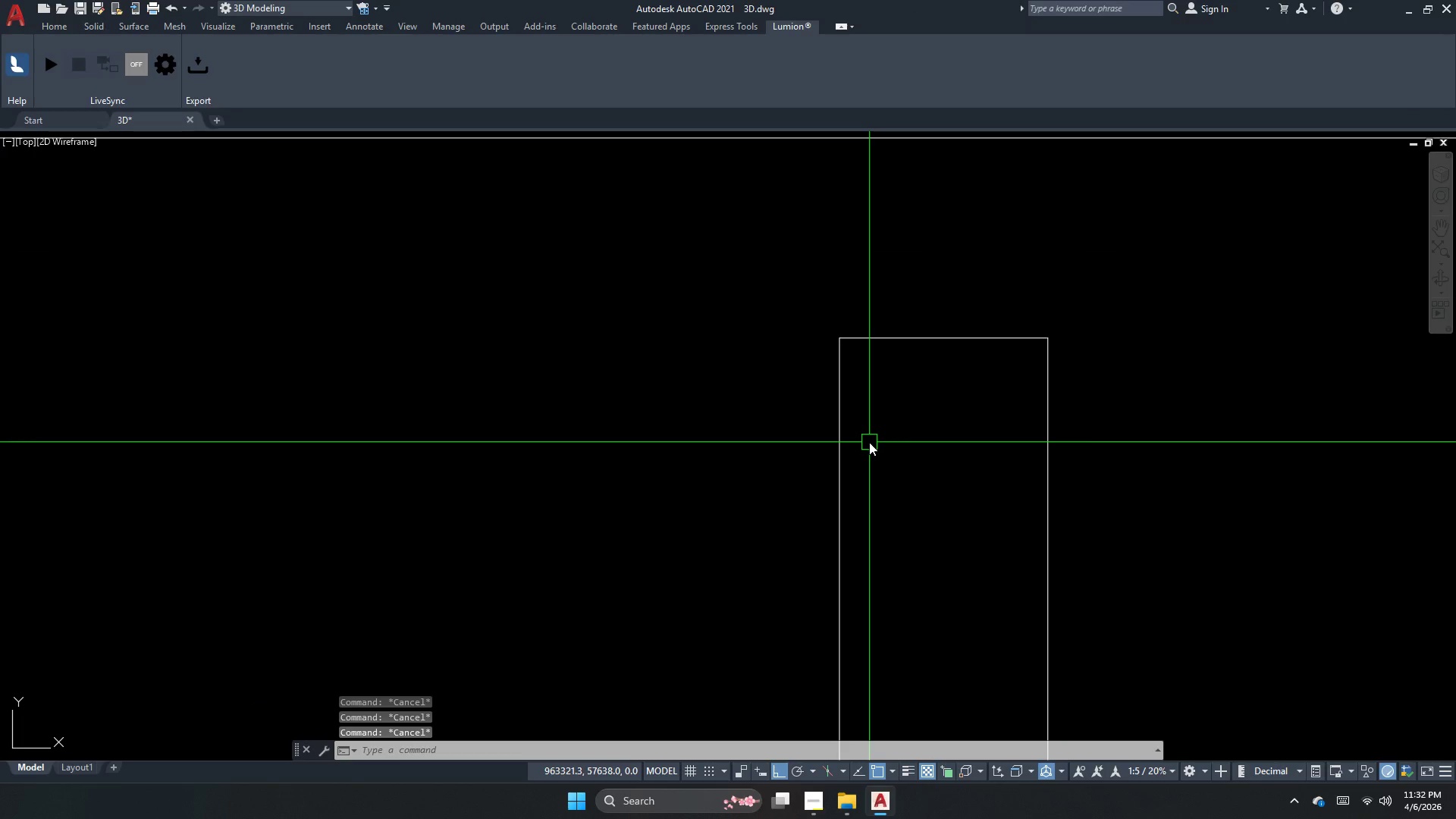 
key(O)
 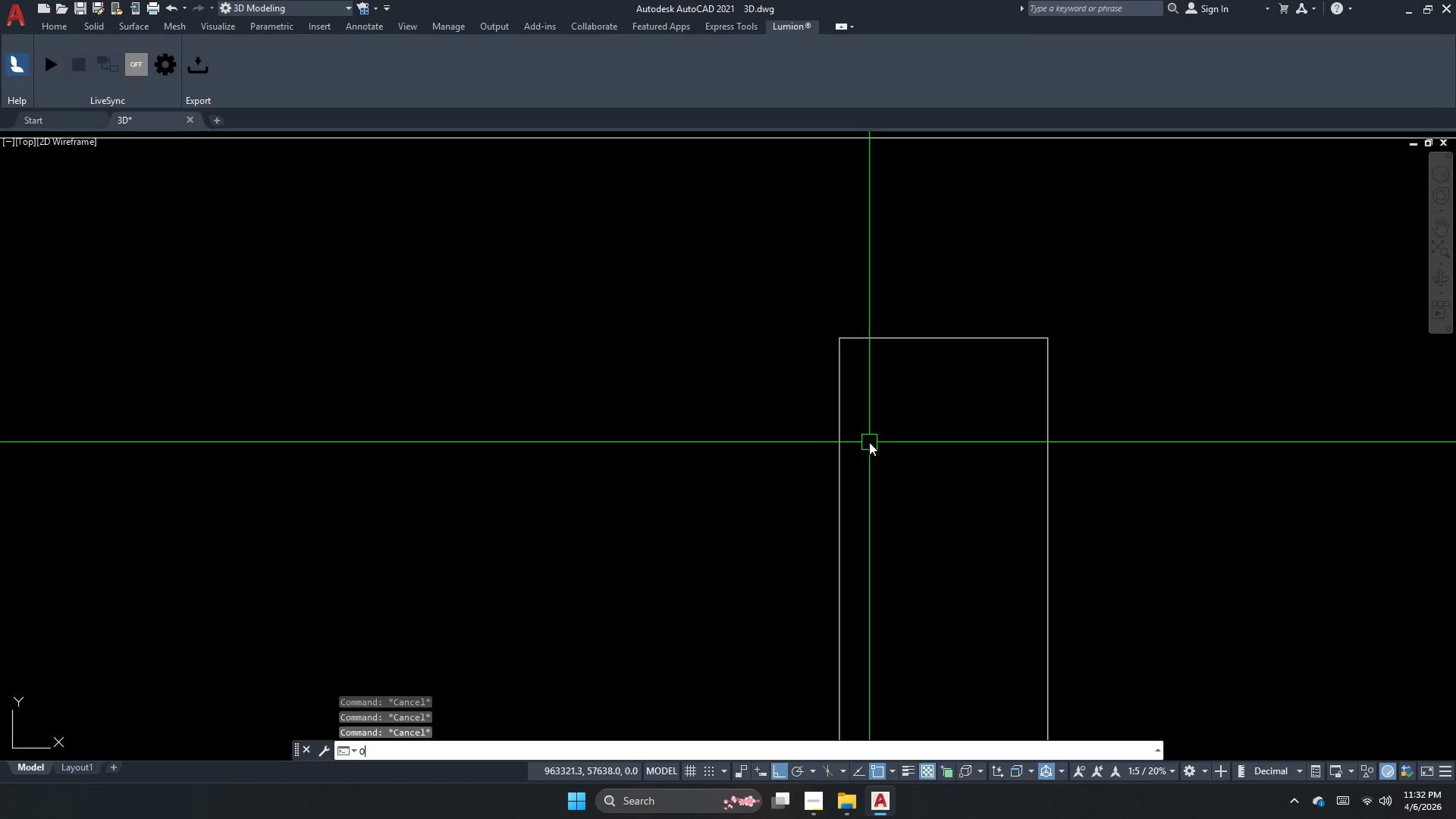 
key(Space)
 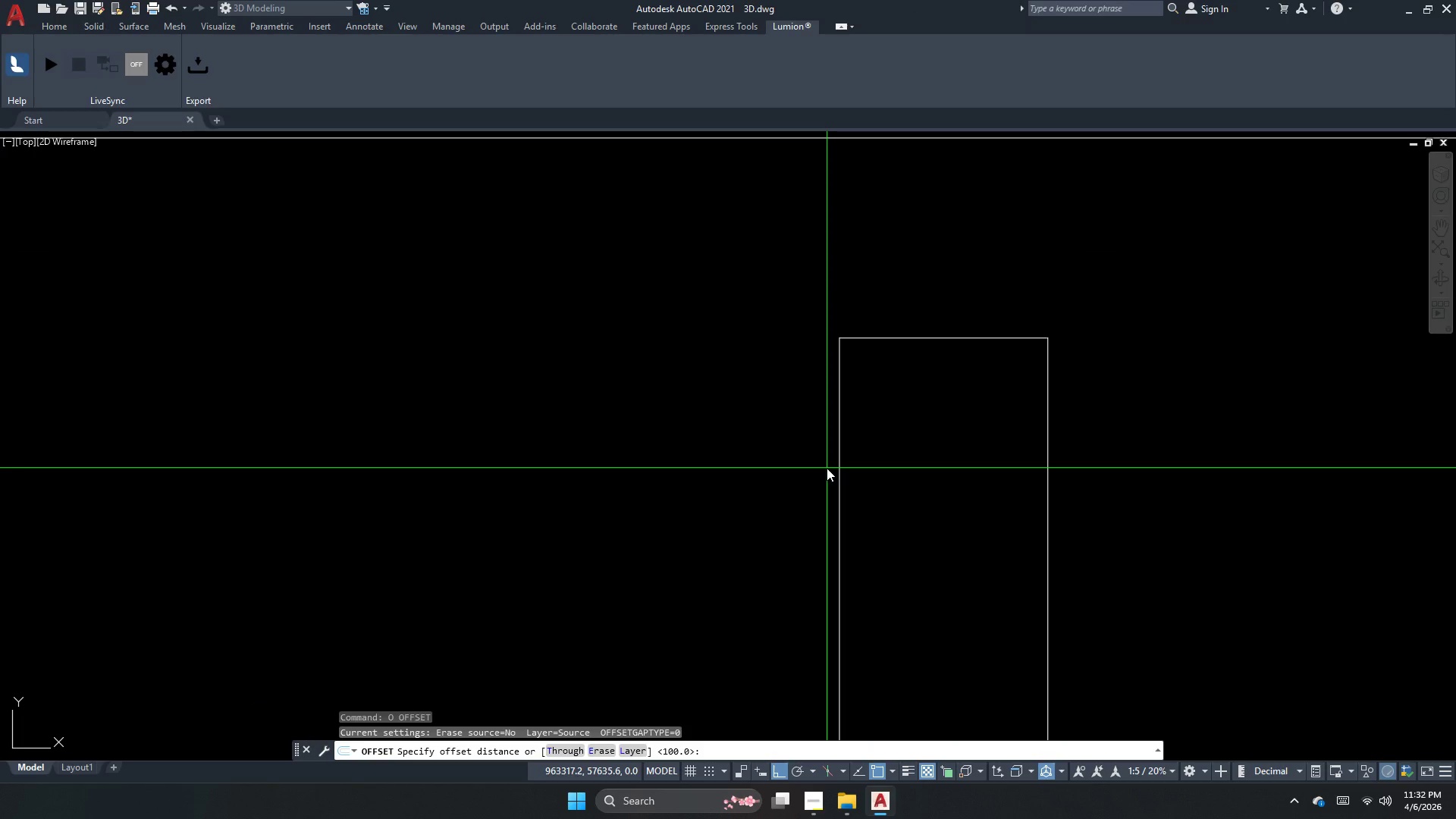 
key(Numpad1)
 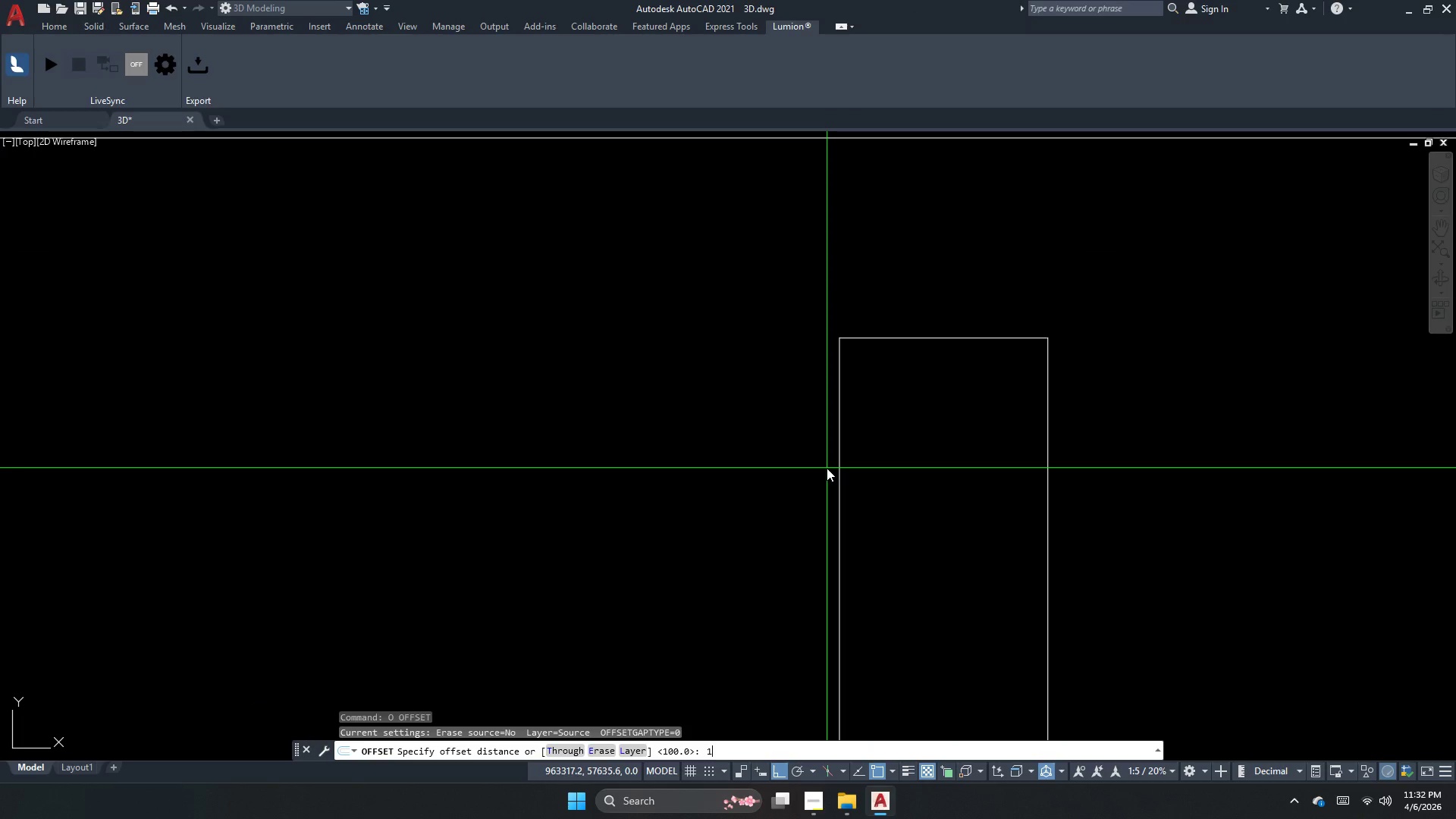 
key(Numpad6)
 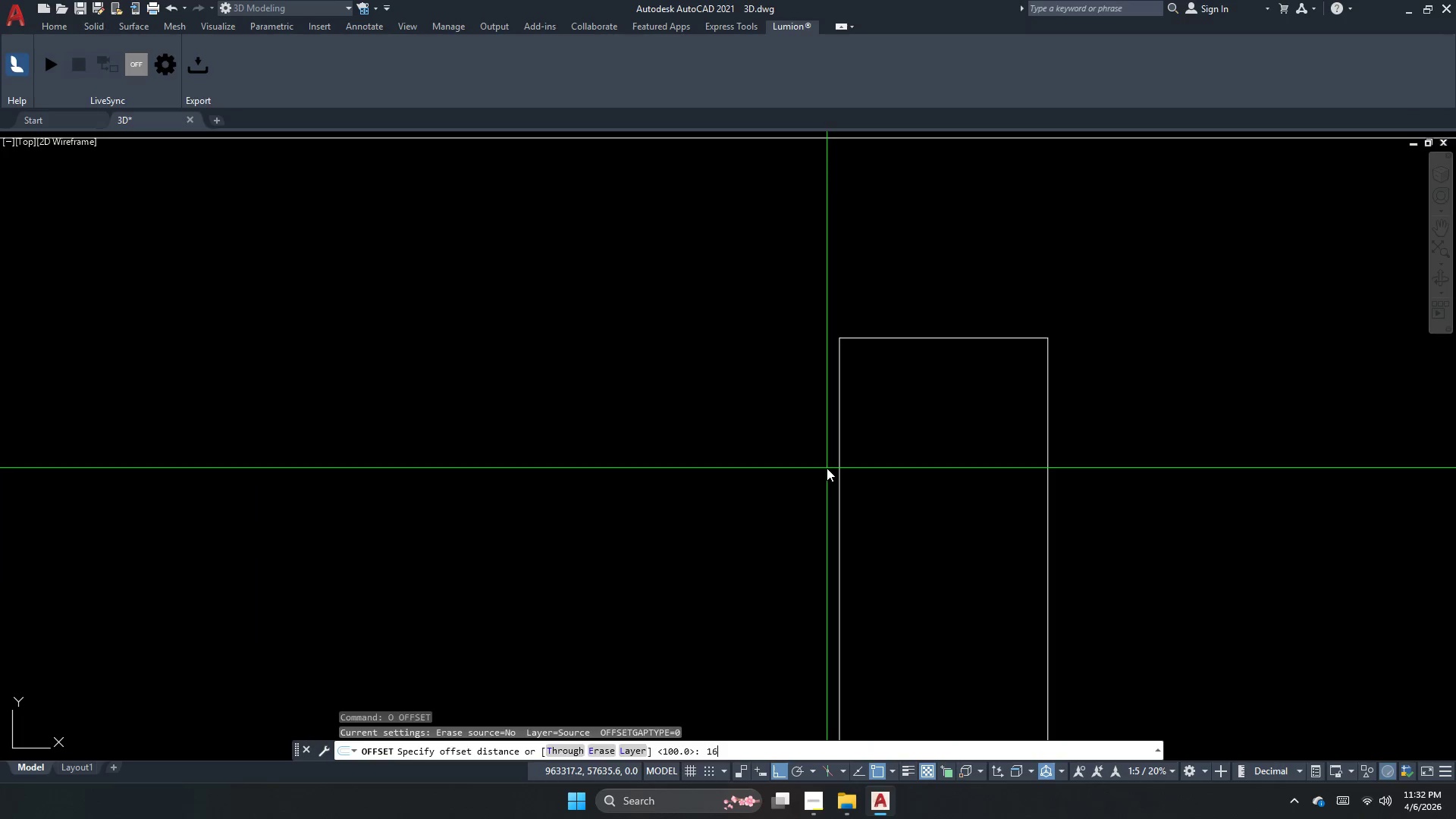 
key(NumpadEnter)
 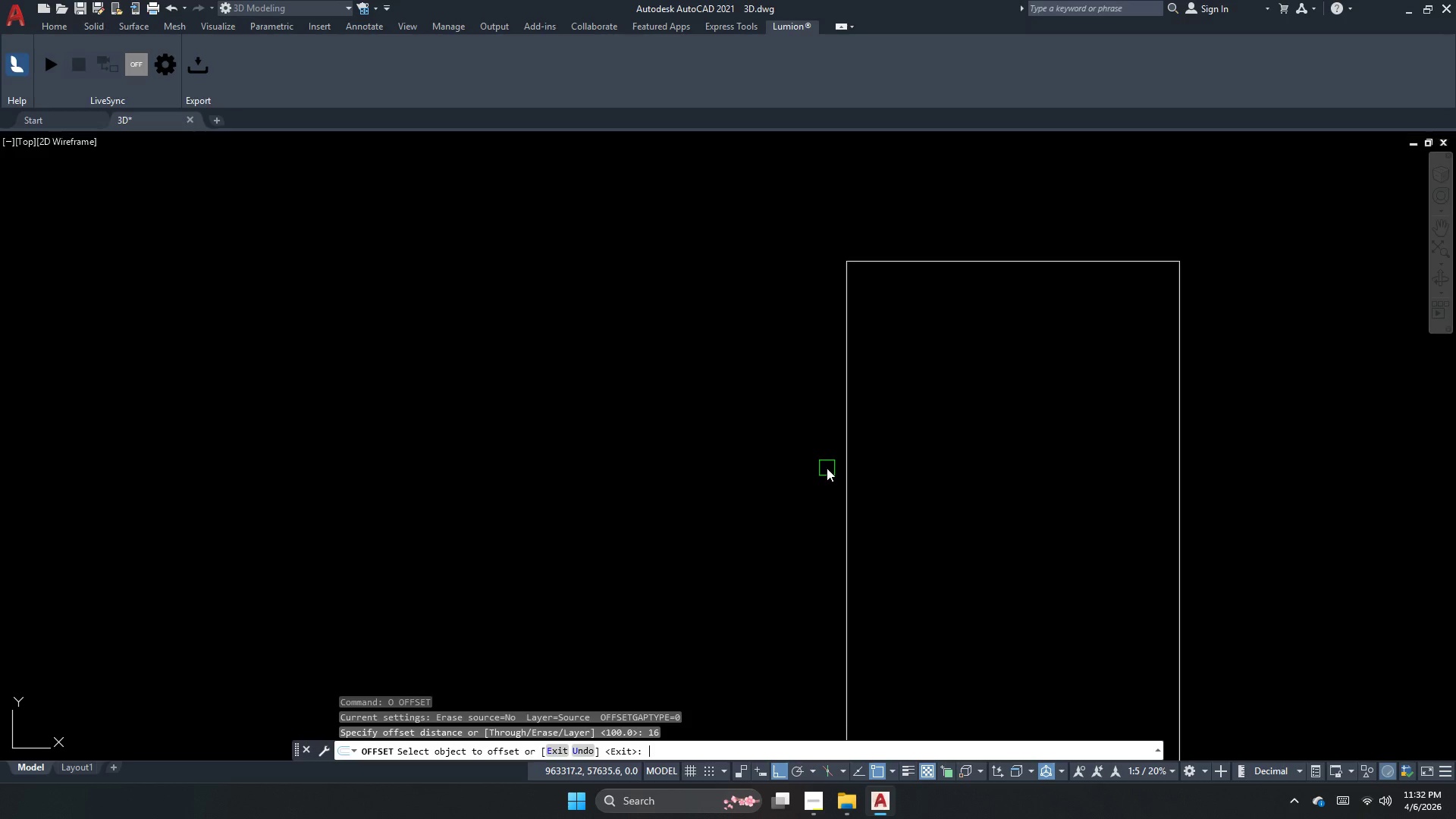 
scroll: coordinate [827, 468], scroll_direction: up, amount: 1.0
 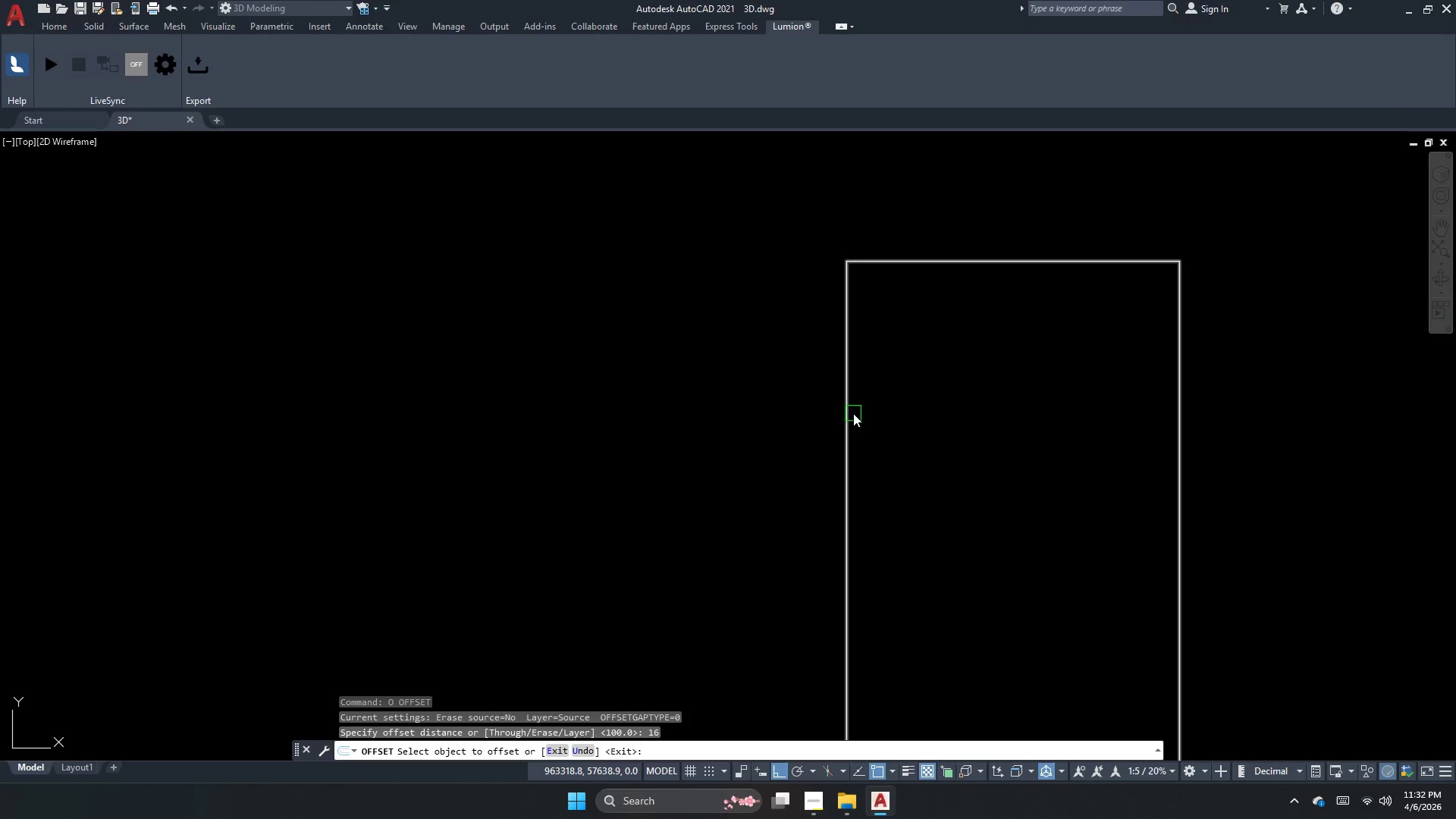 
left_click([853, 413])
 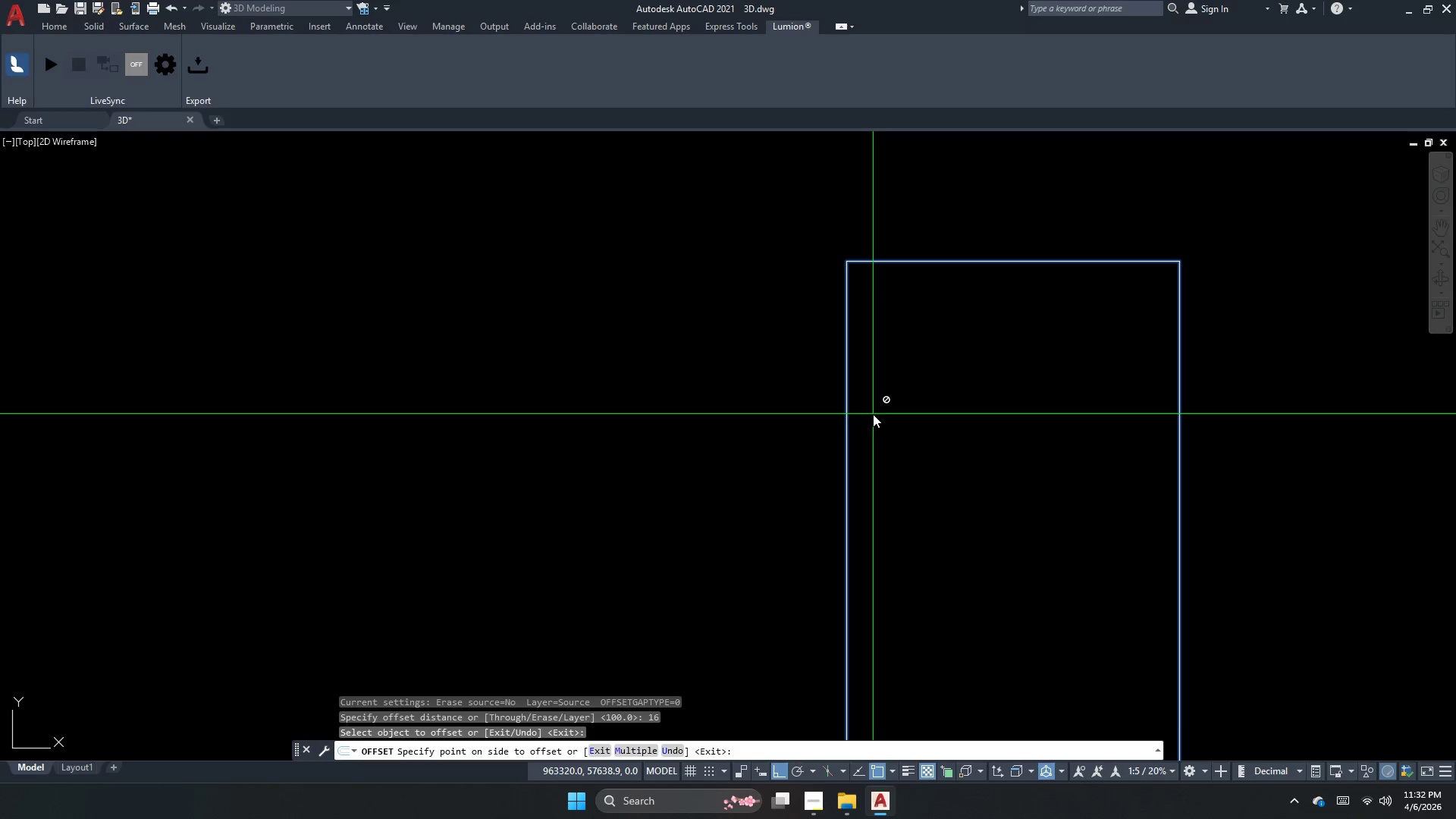 
key(Escape)
 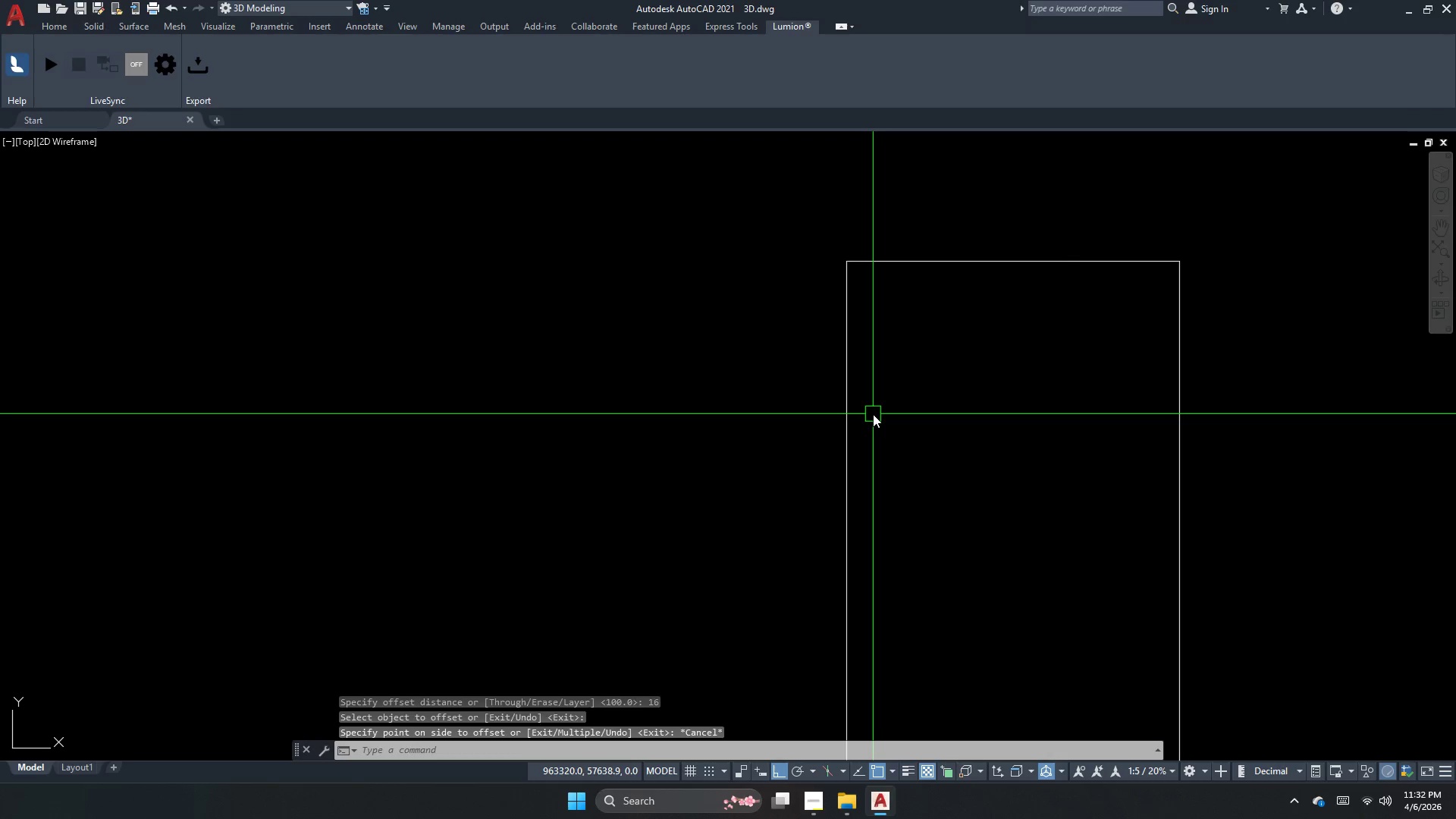 
key(Escape)
 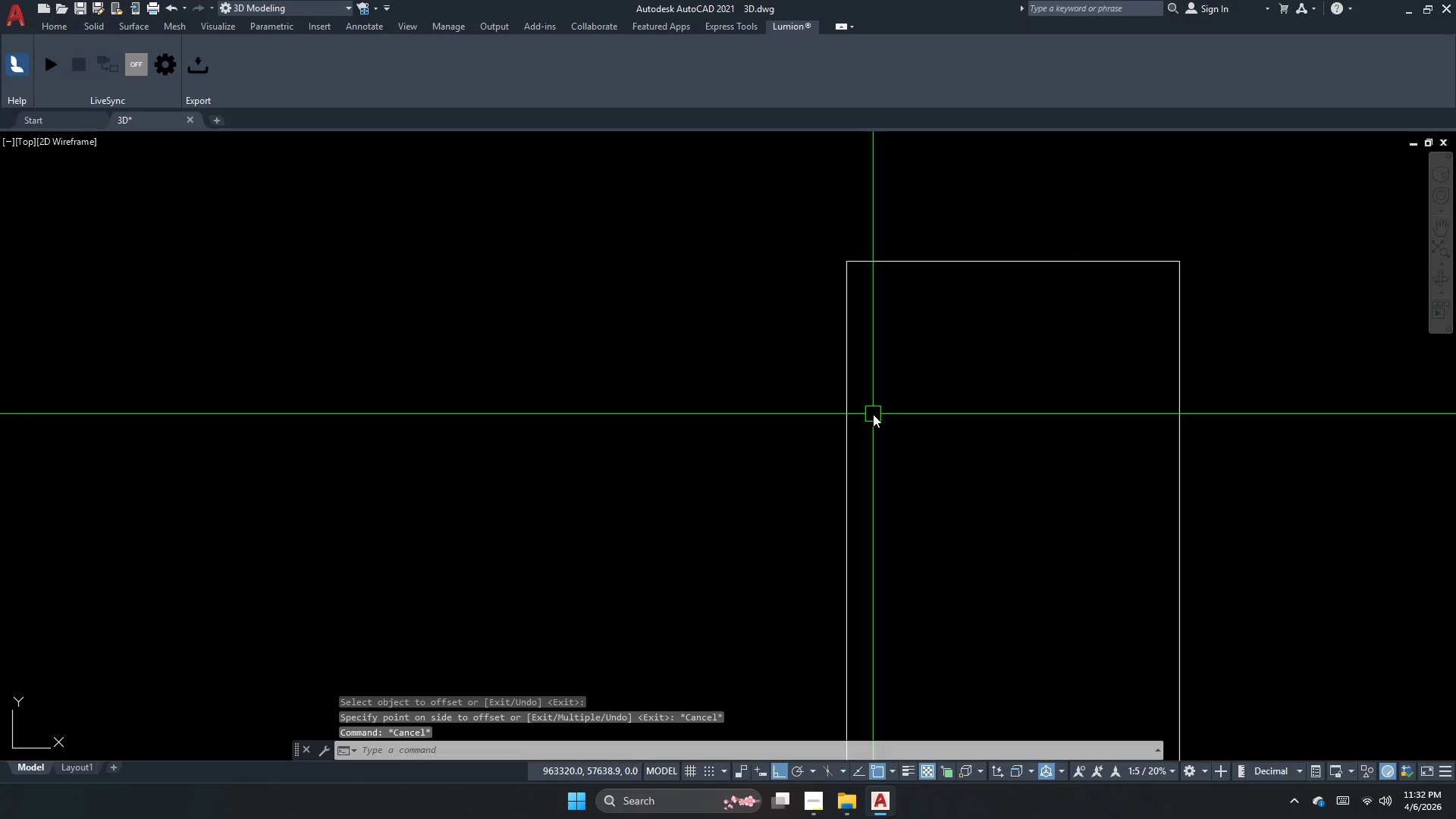 
key(O)
 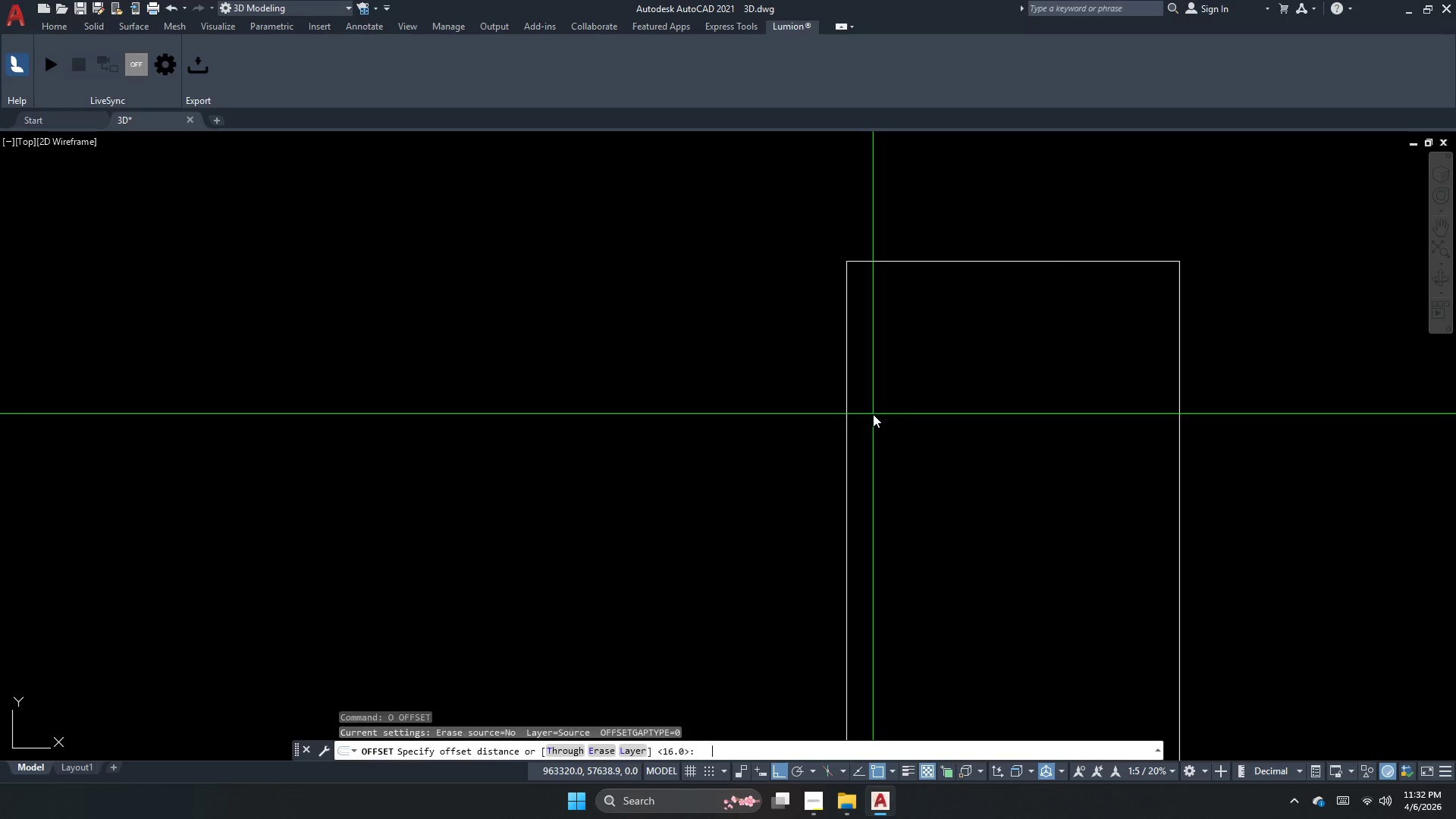 
key(Space)
 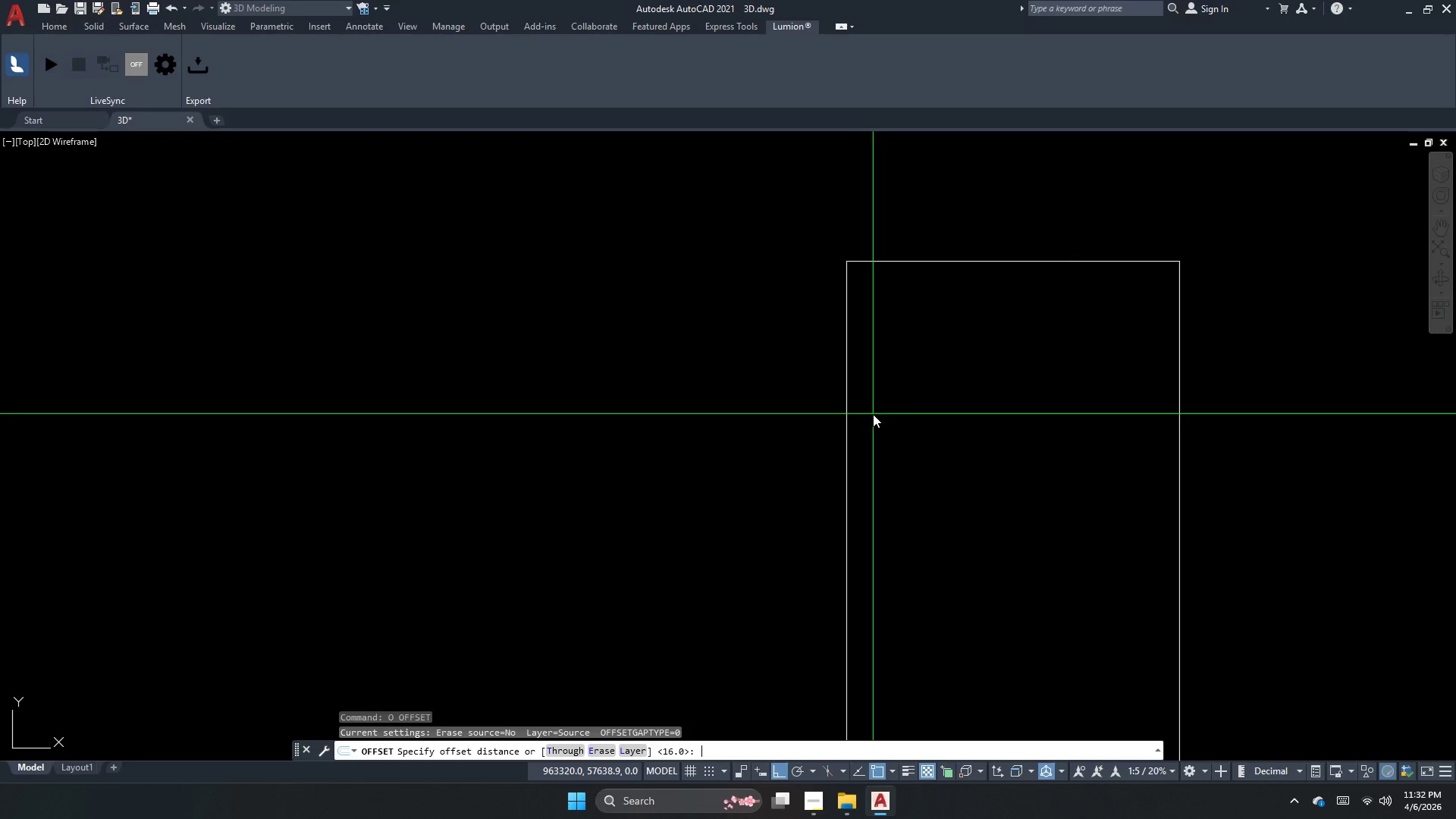 
key(Escape)
 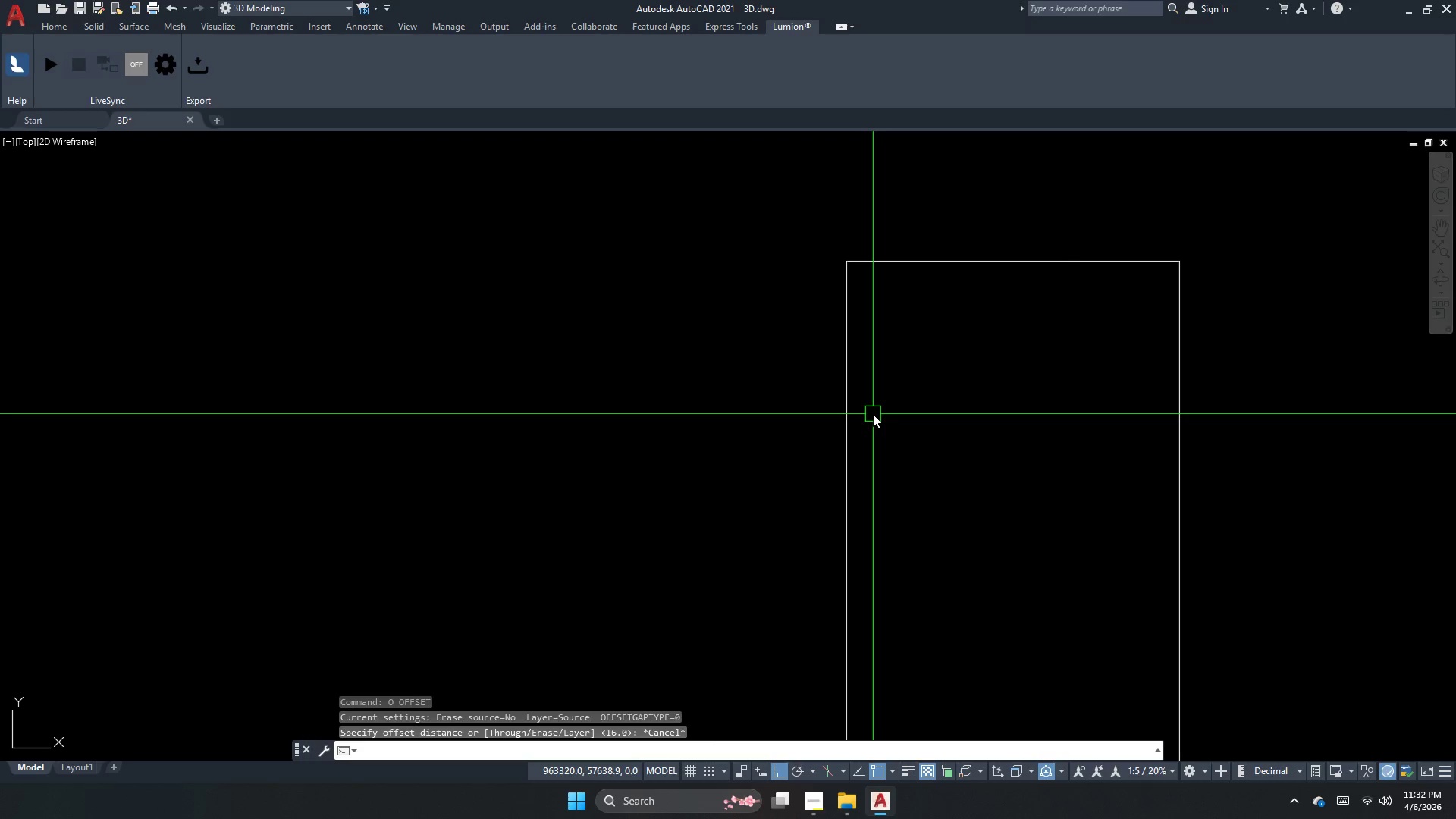 
key(Escape)
 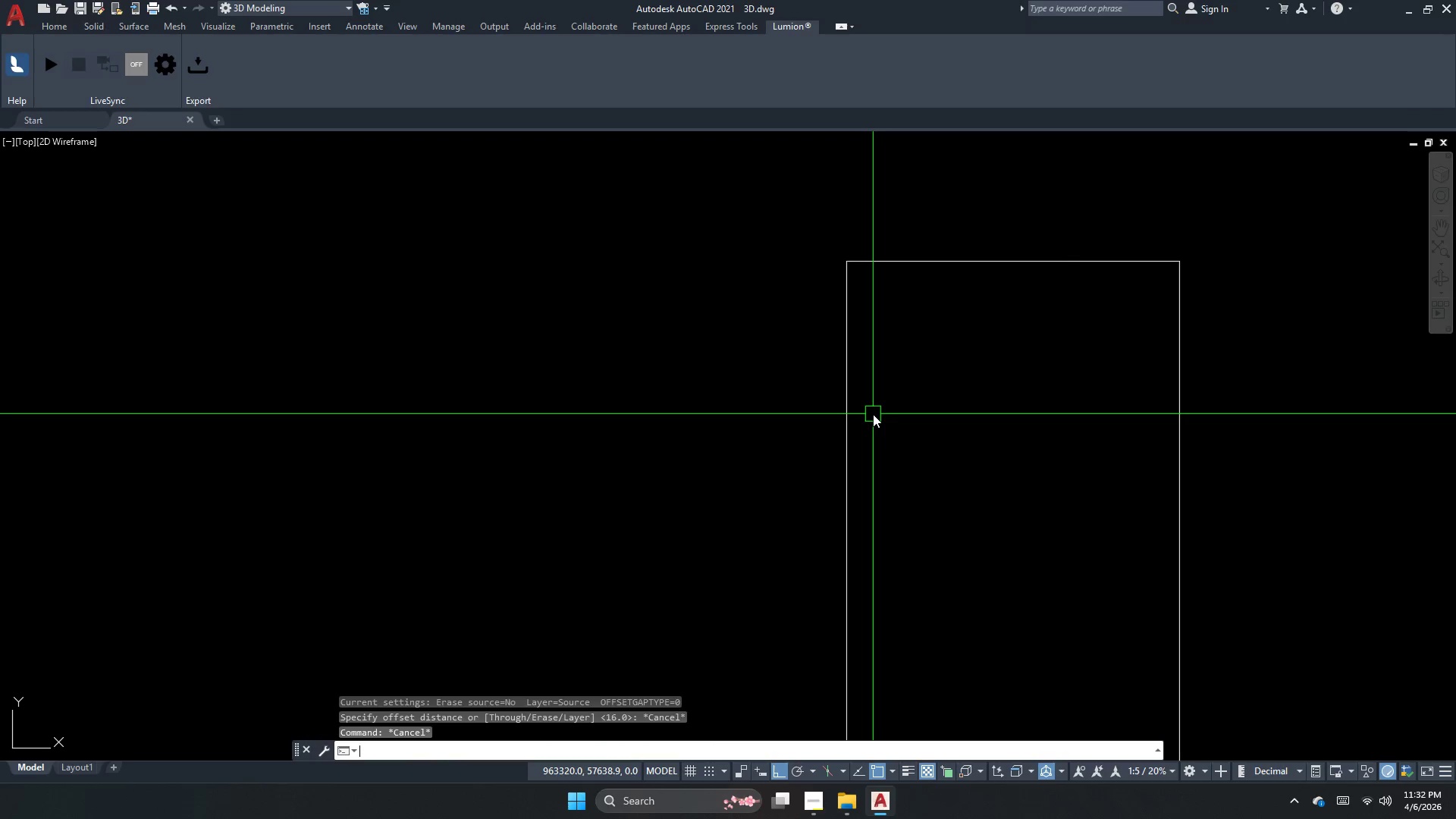 
key(Escape)
 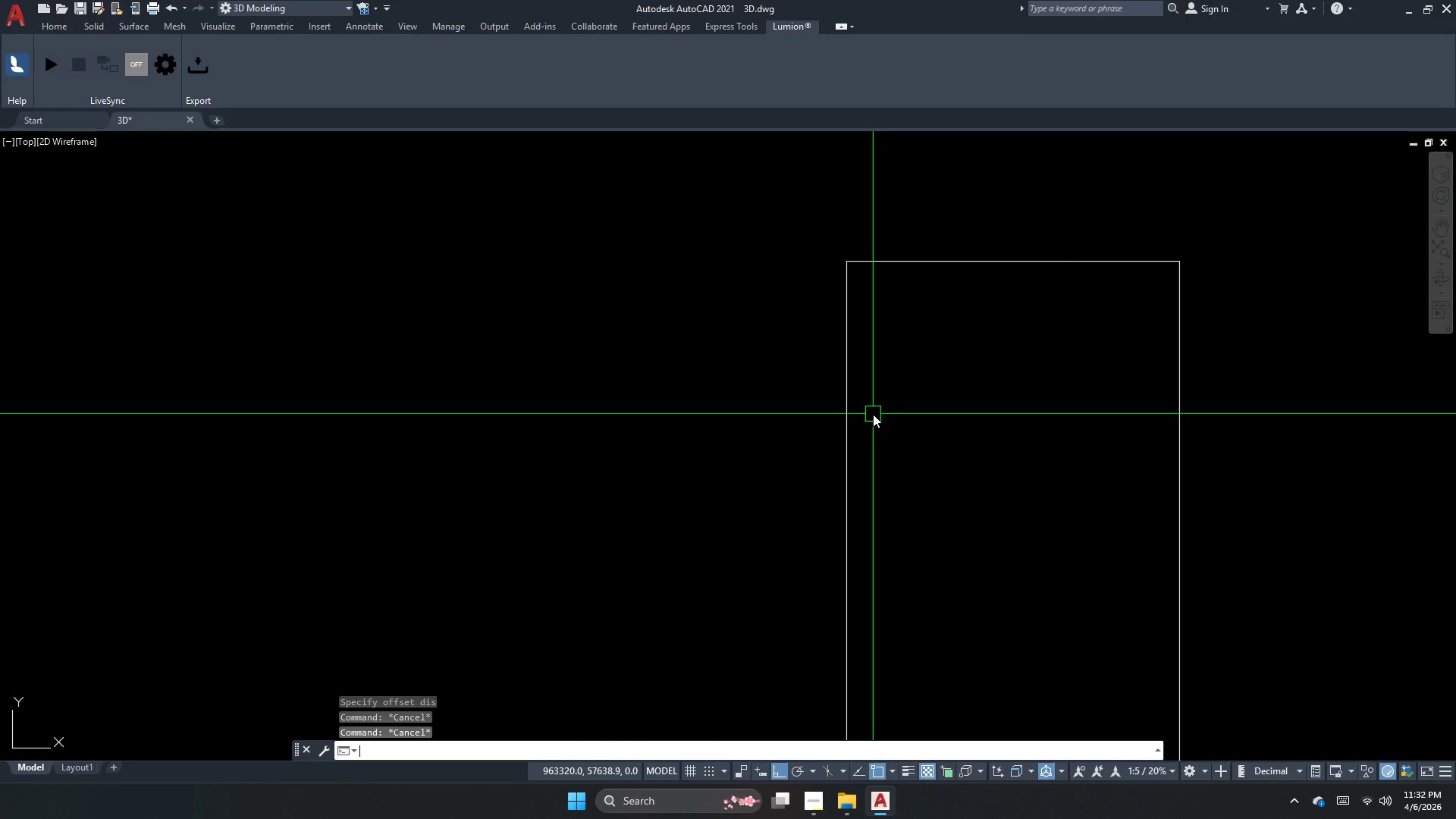 
key(Escape)
 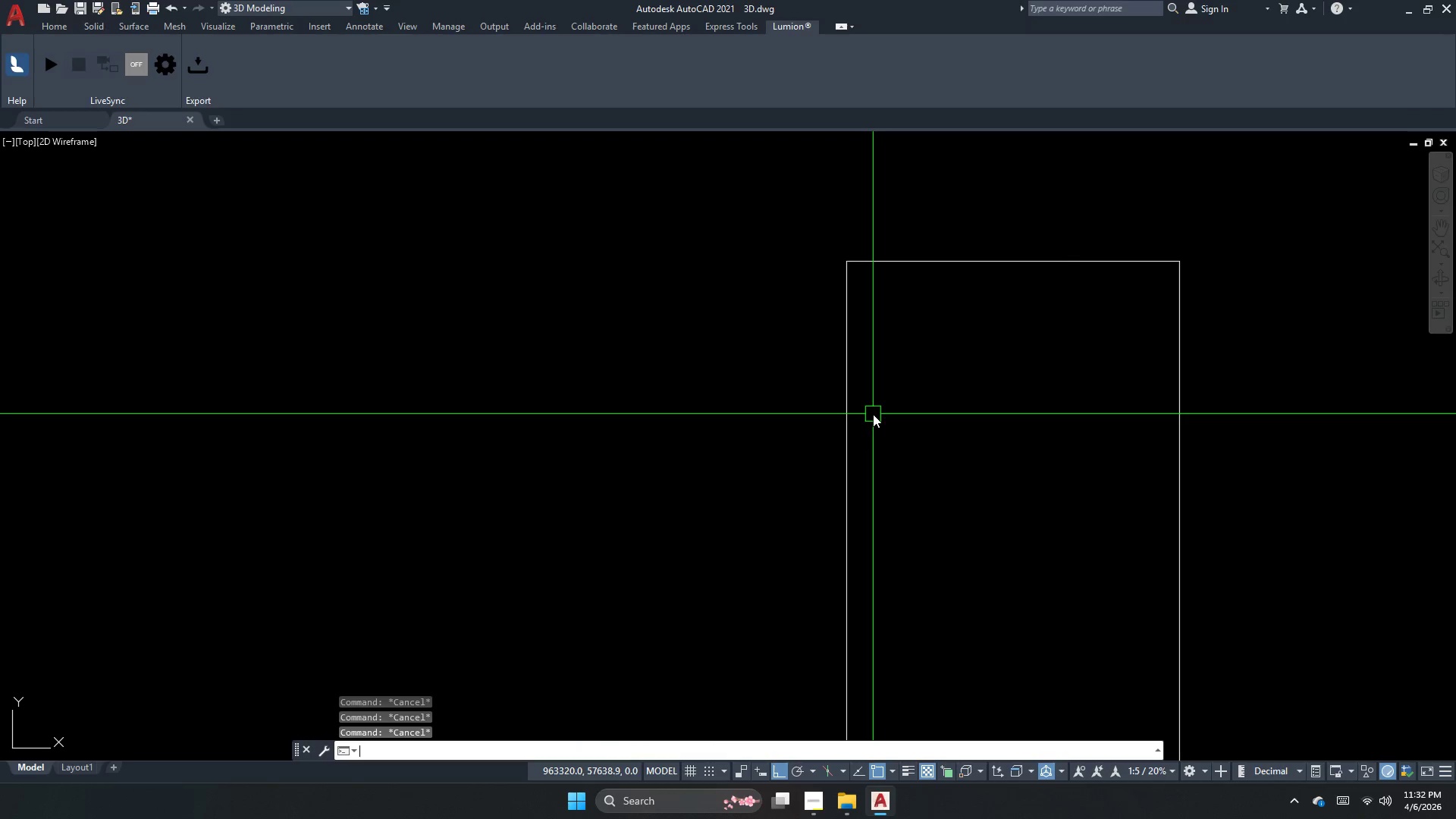 
key(Escape)
 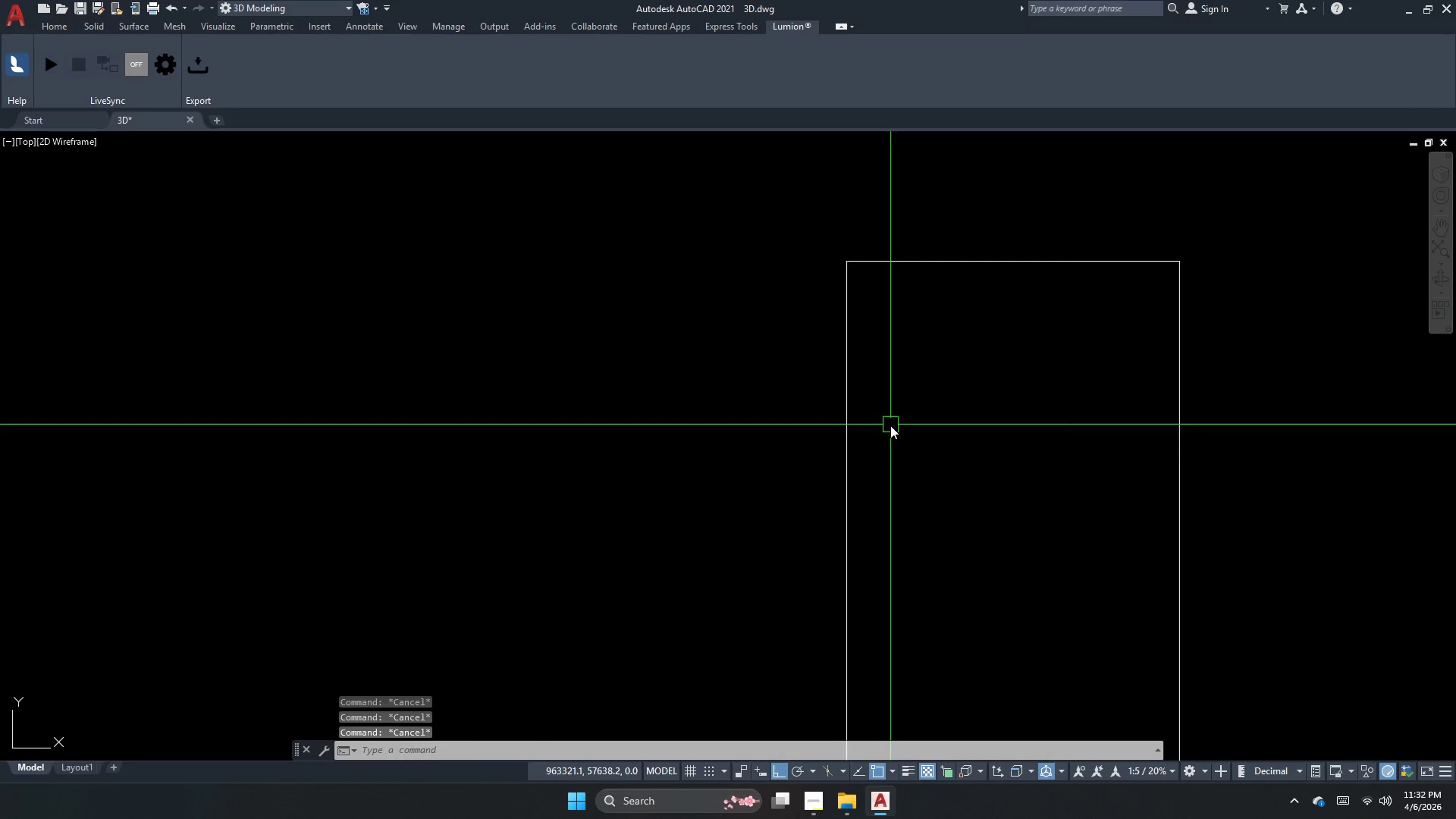 
left_click_drag(start_coordinate=[890, 428], to_coordinate=[798, 481])
 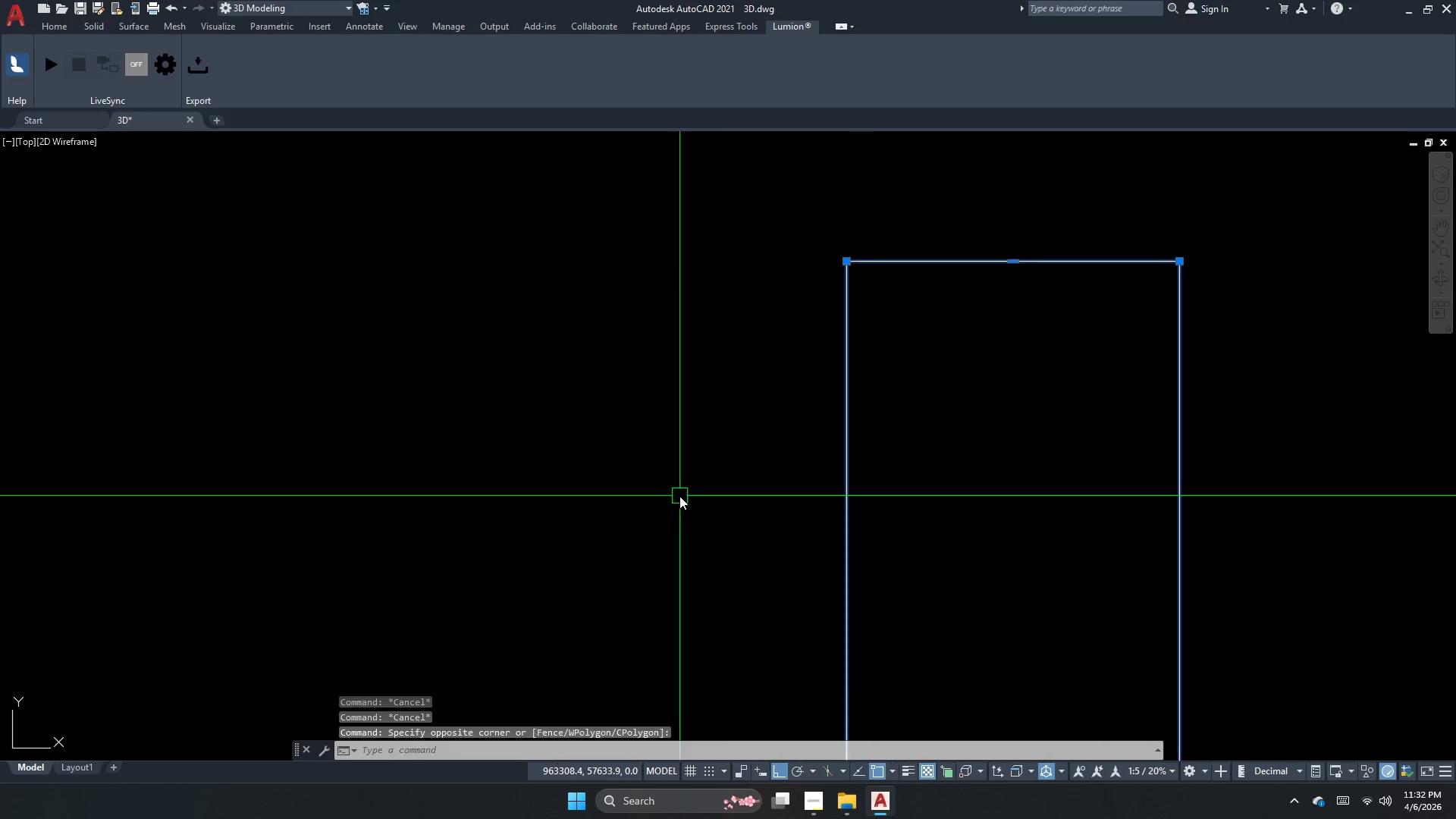 
double_click([679, 496])
 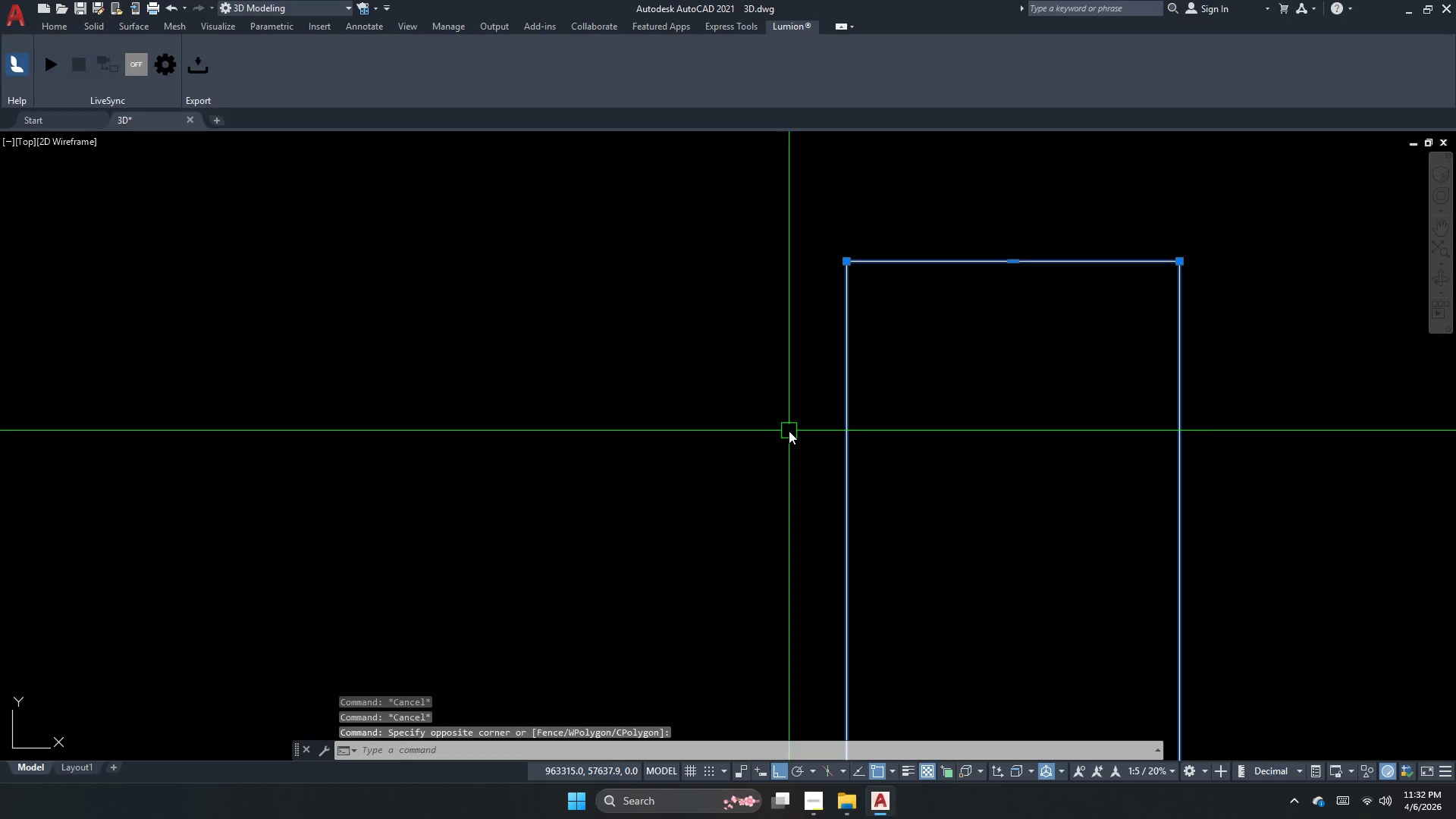 
key(Escape)
 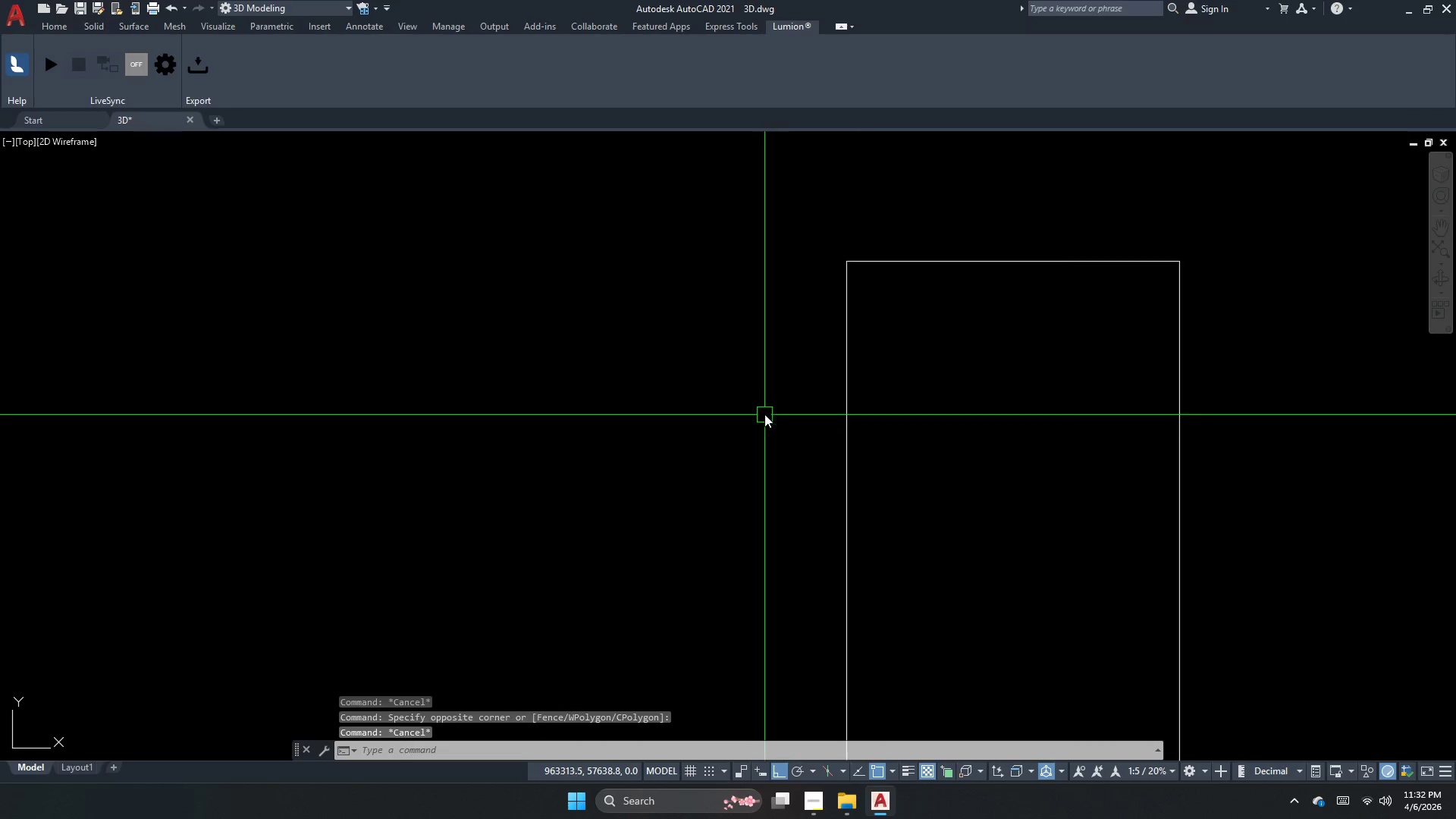 
key(Escape)
 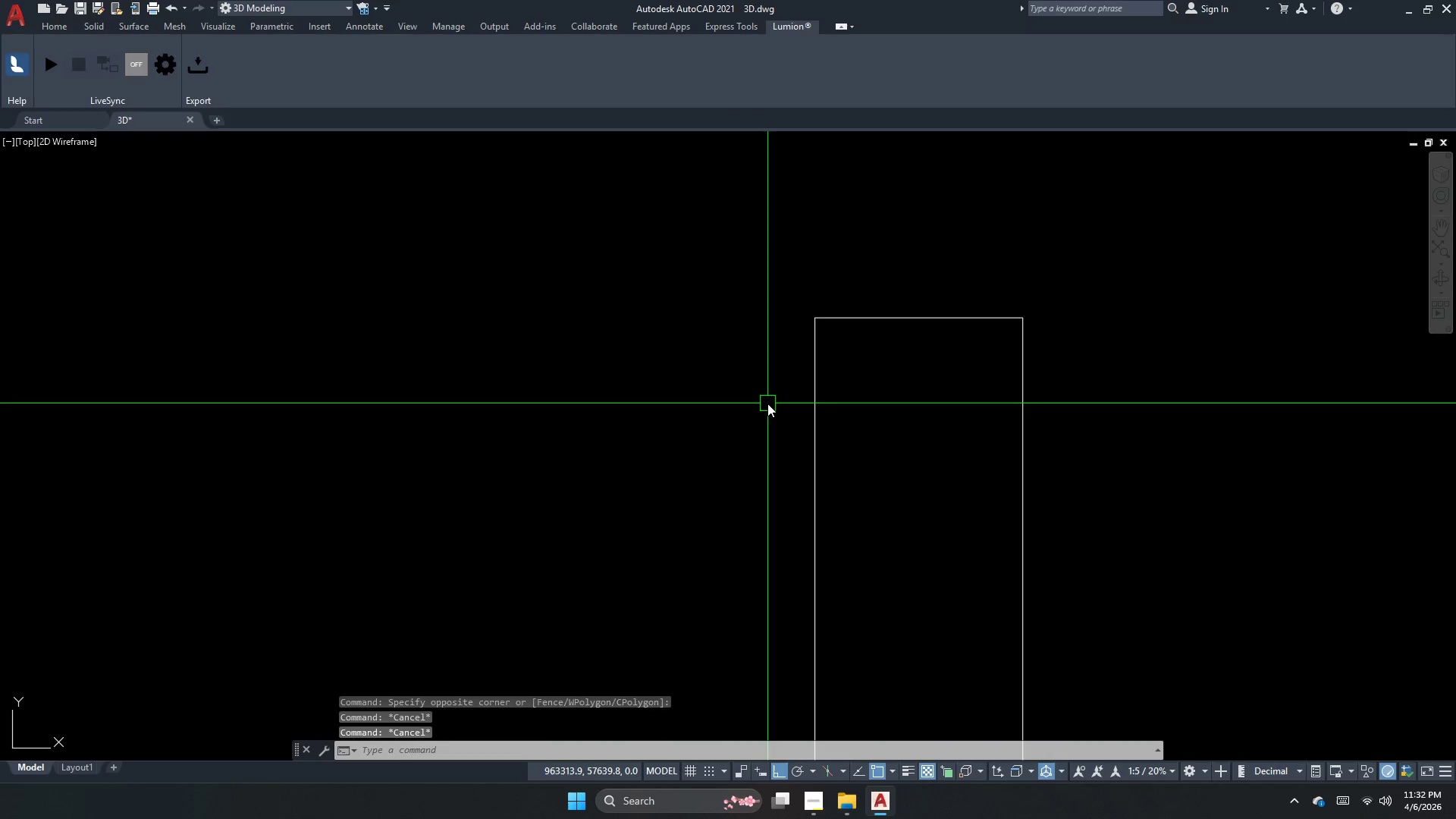 
key(Escape)
 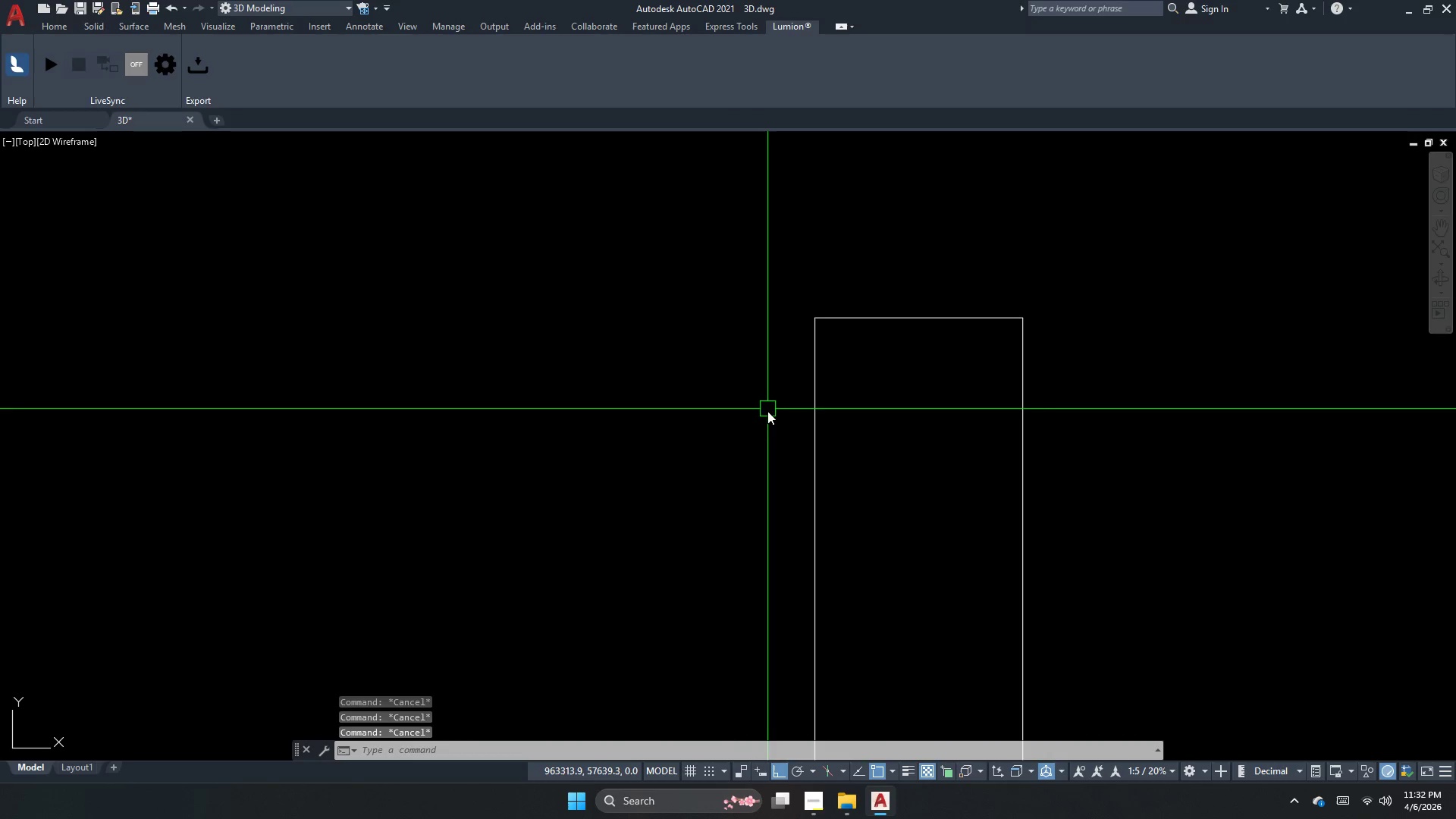 
scroll: coordinate [763, 413], scroll_direction: down, amount: 1.0
 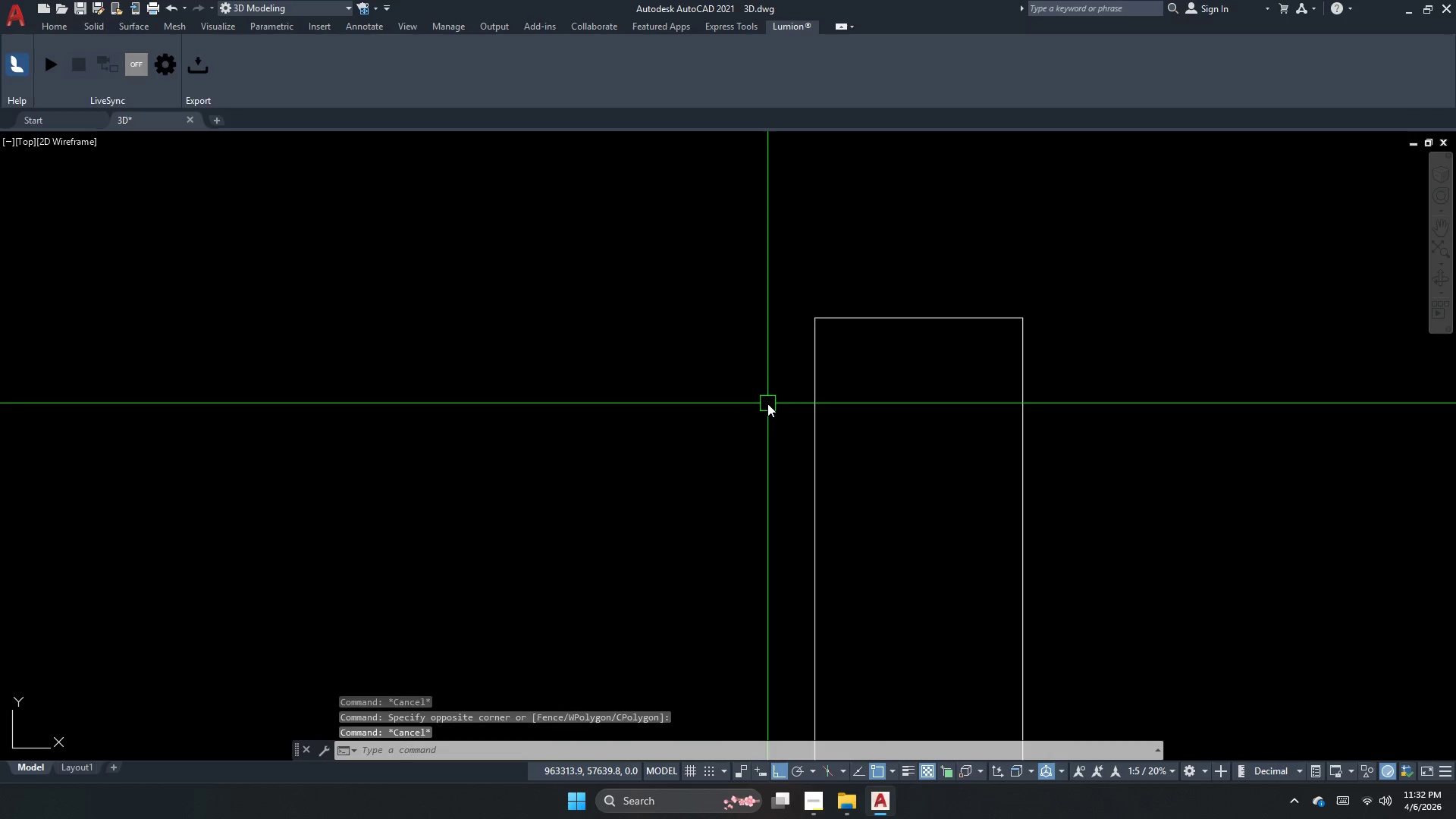 
key(Escape)
 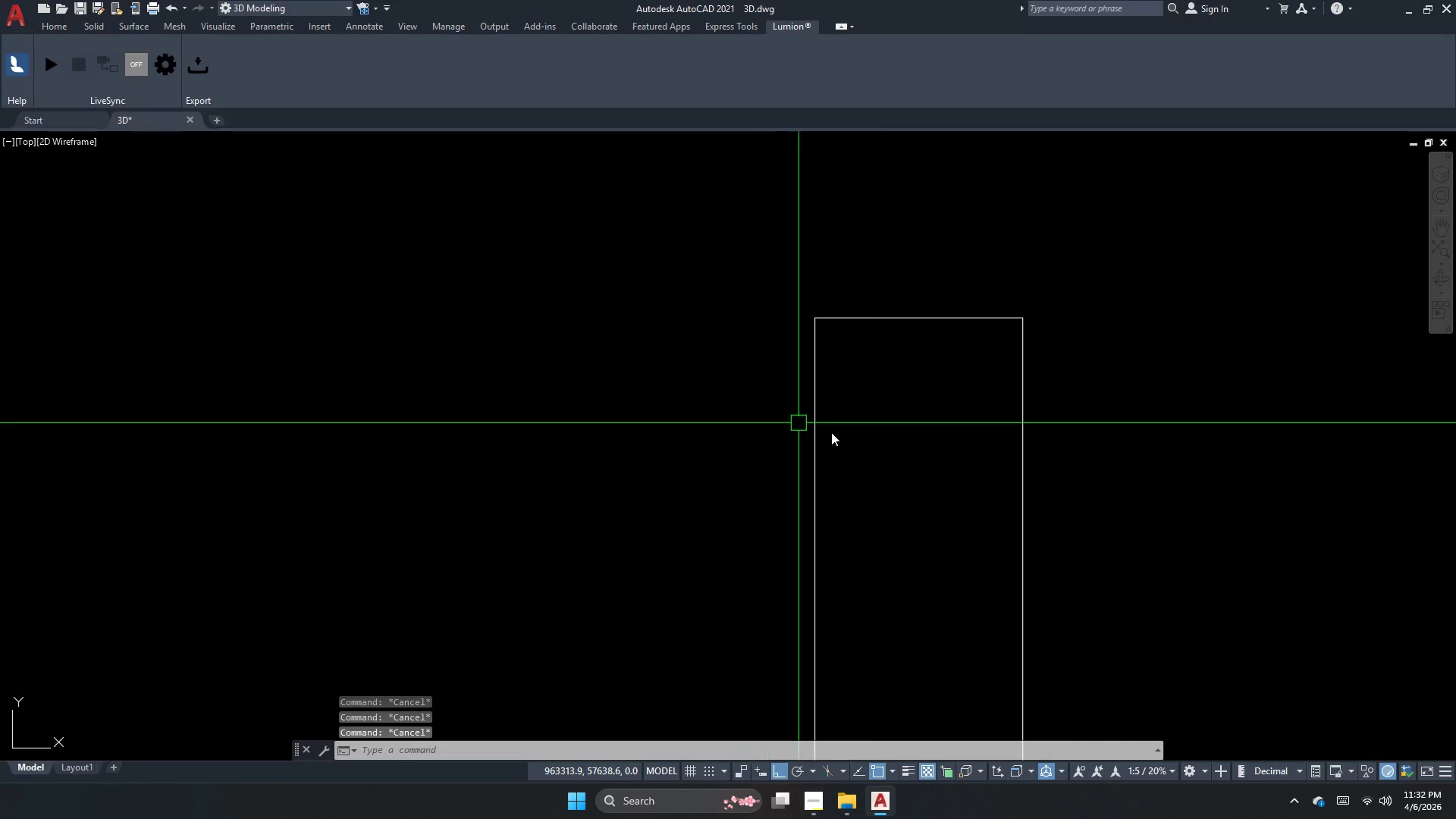 
key(Escape)
 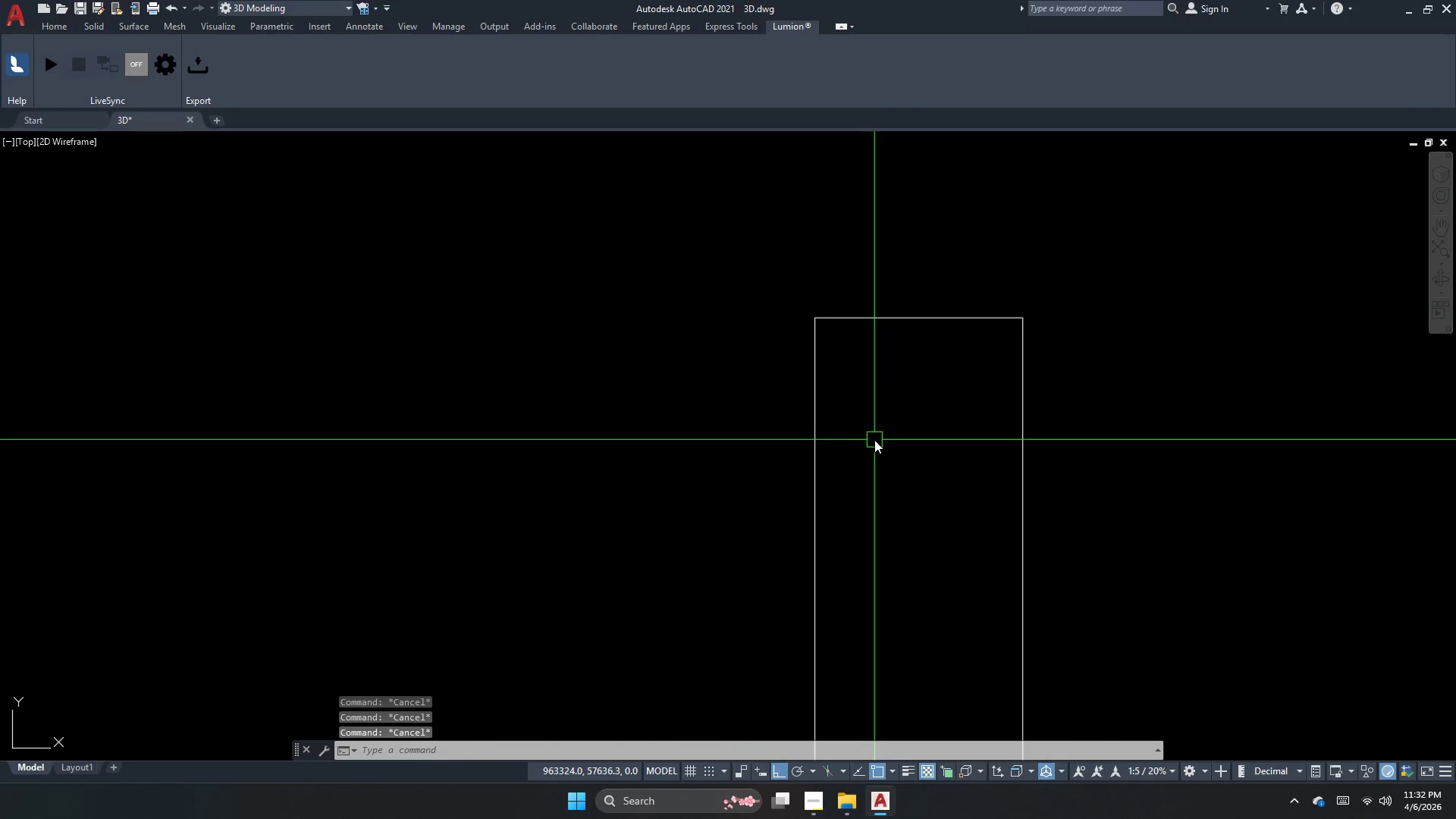 
left_click_drag(start_coordinate=[880, 440], to_coordinate=[867, 451])
 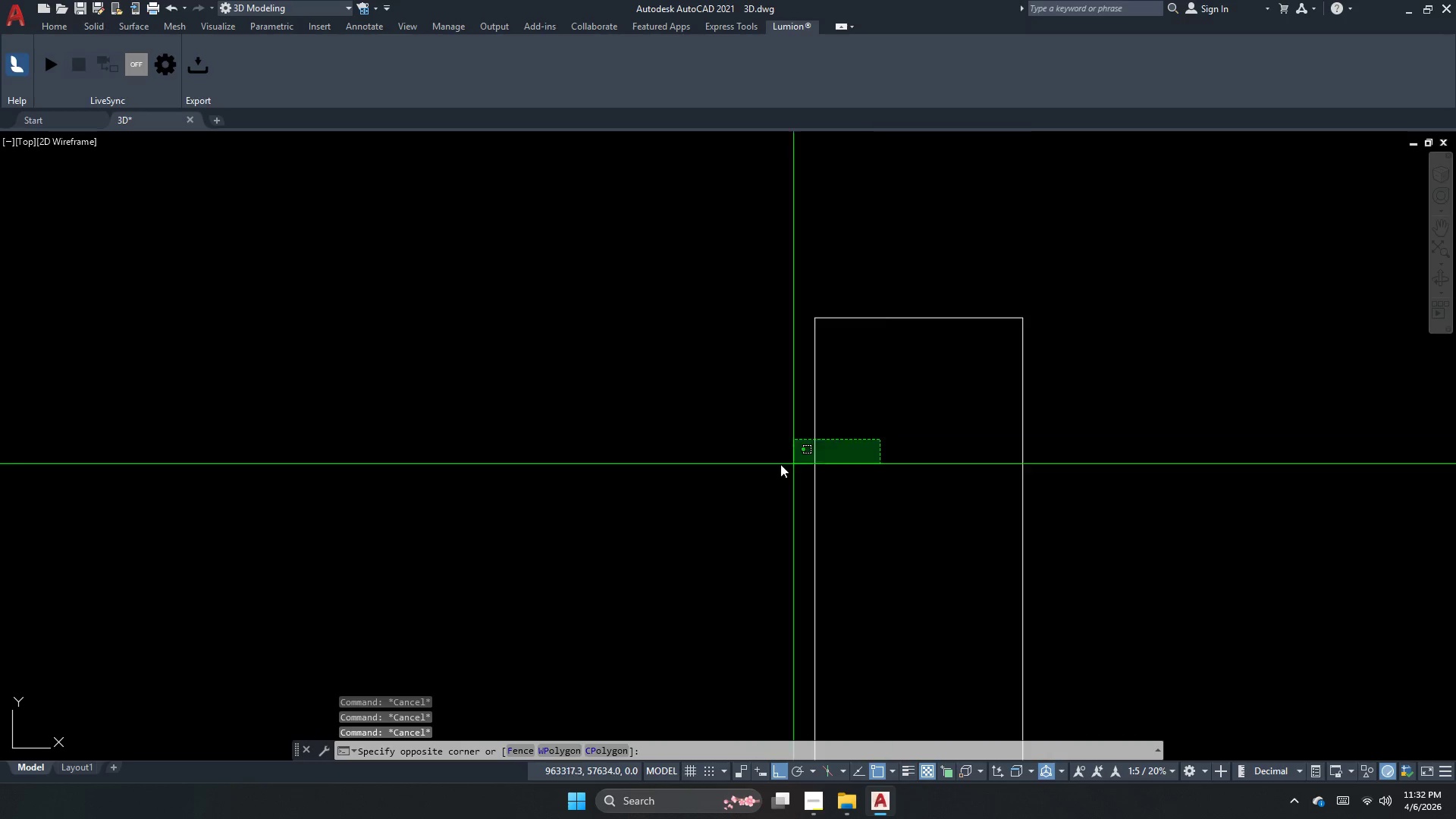 
double_click([749, 467])
 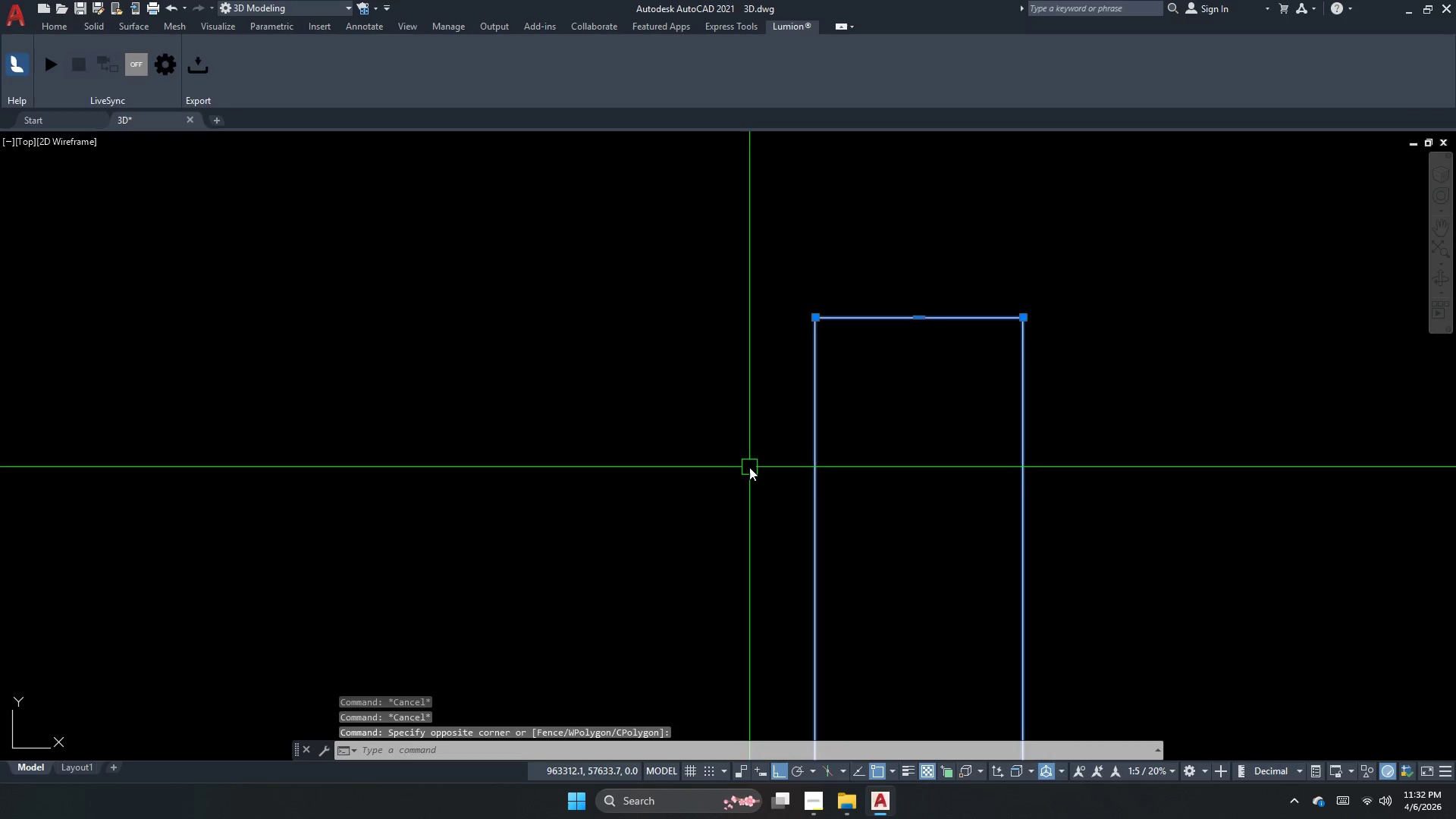 
key(Escape)
type(rec d 16.93)
key(NumpadEnter)
type(16.93)
key(NumpadEnter)
 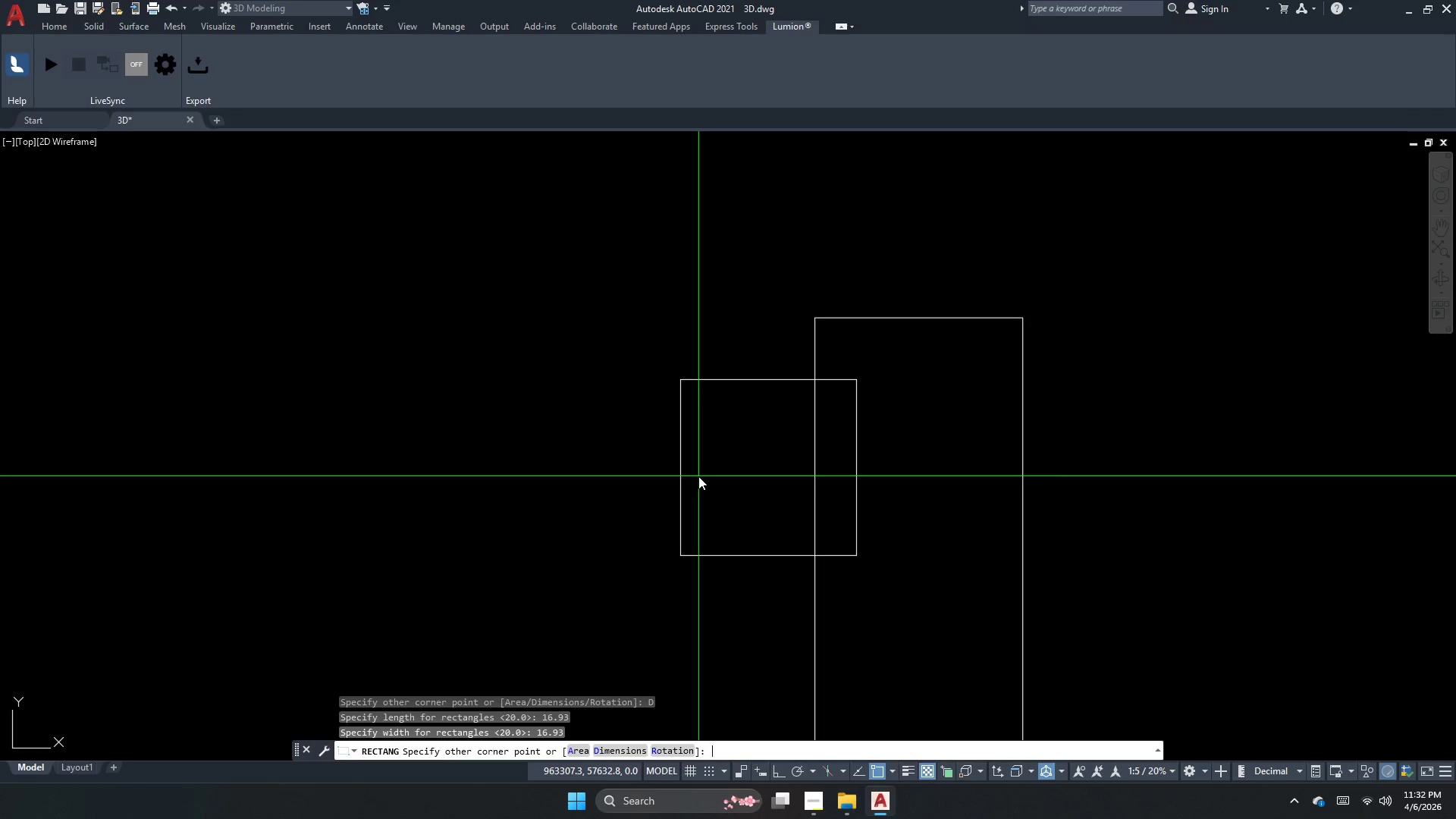 
left_click_drag(start_coordinate=[680, 380], to_coordinate=[695, 473])
 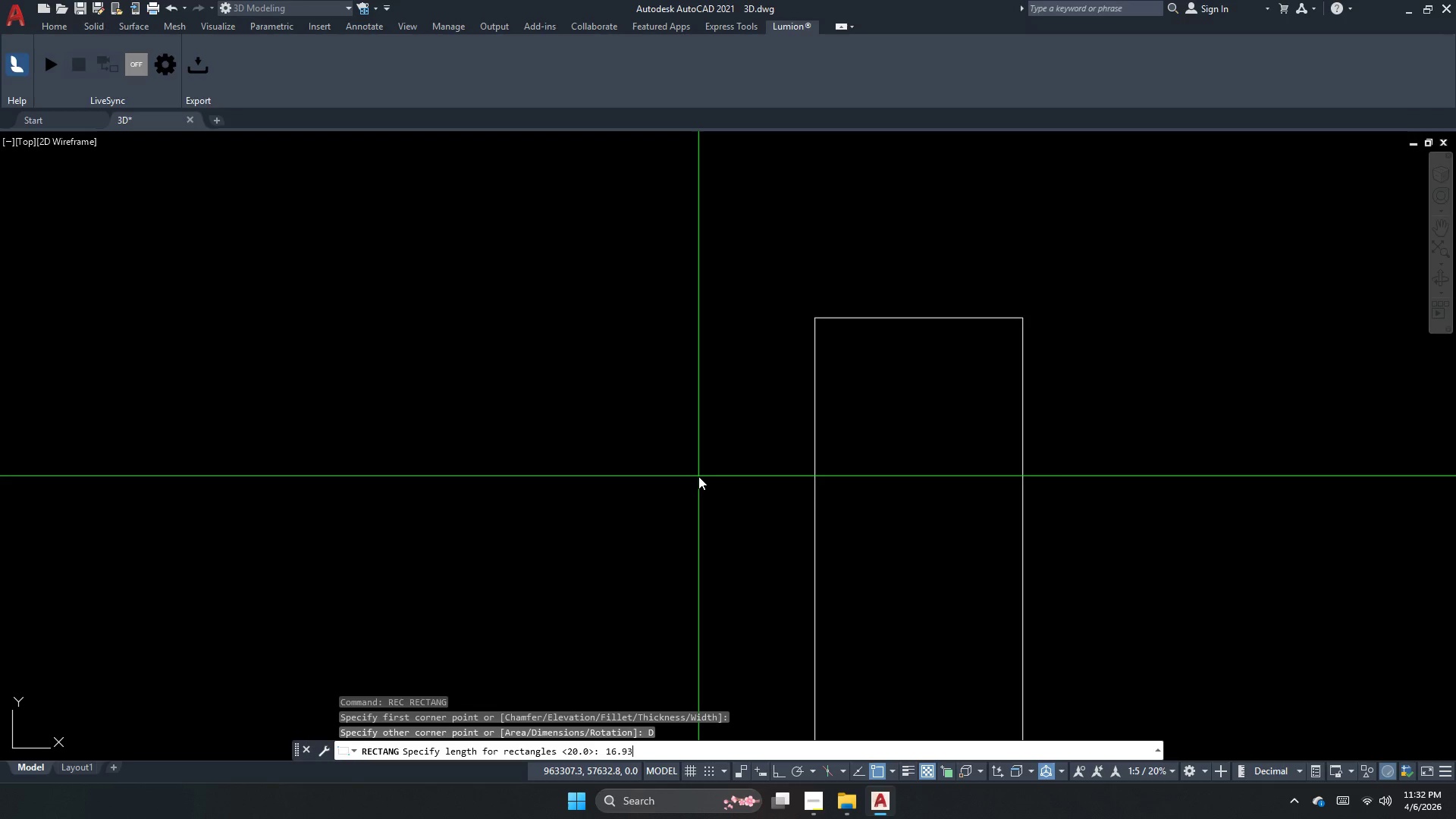 
left_click([698, 391])
 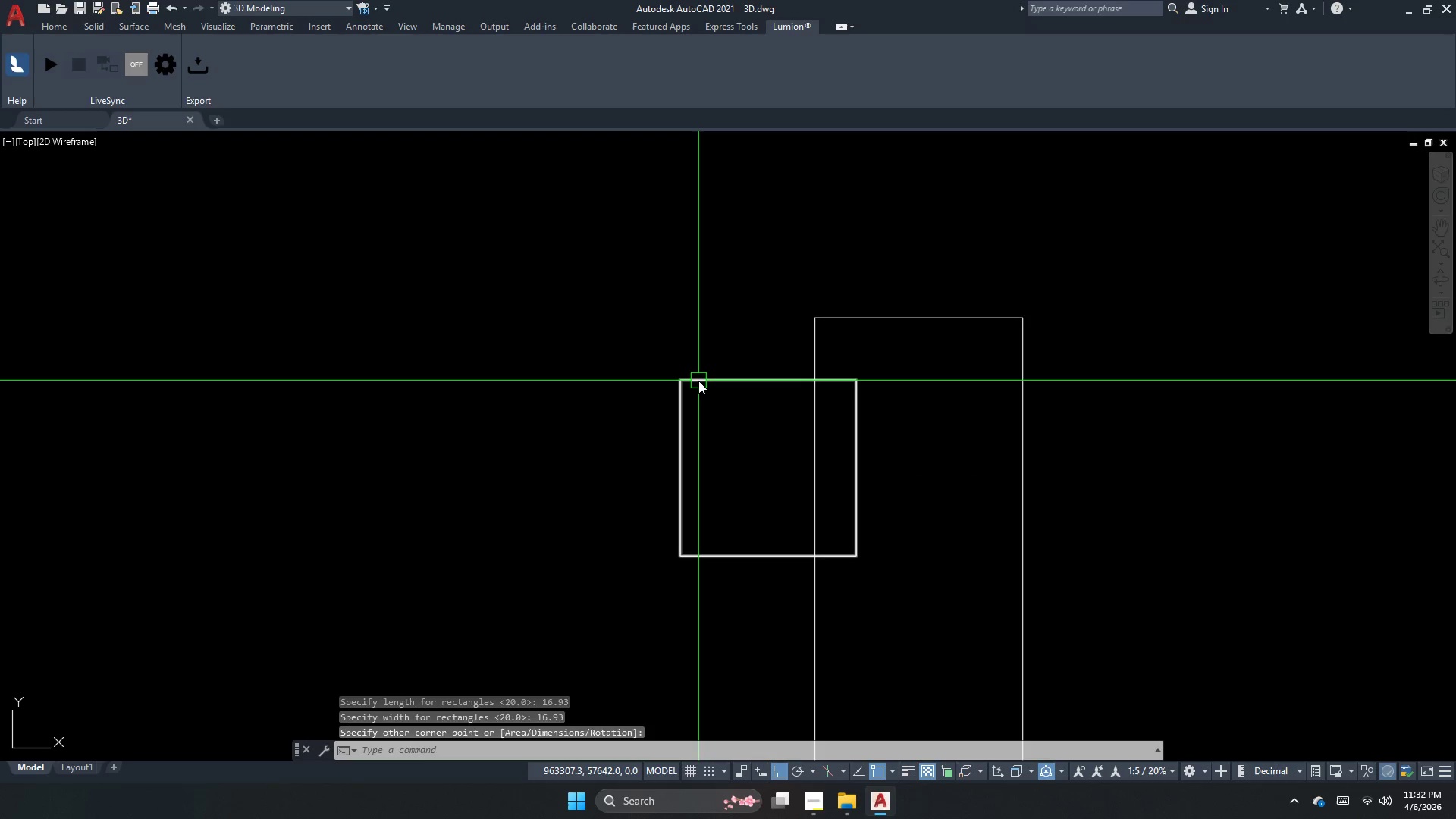 
key(Escape)
 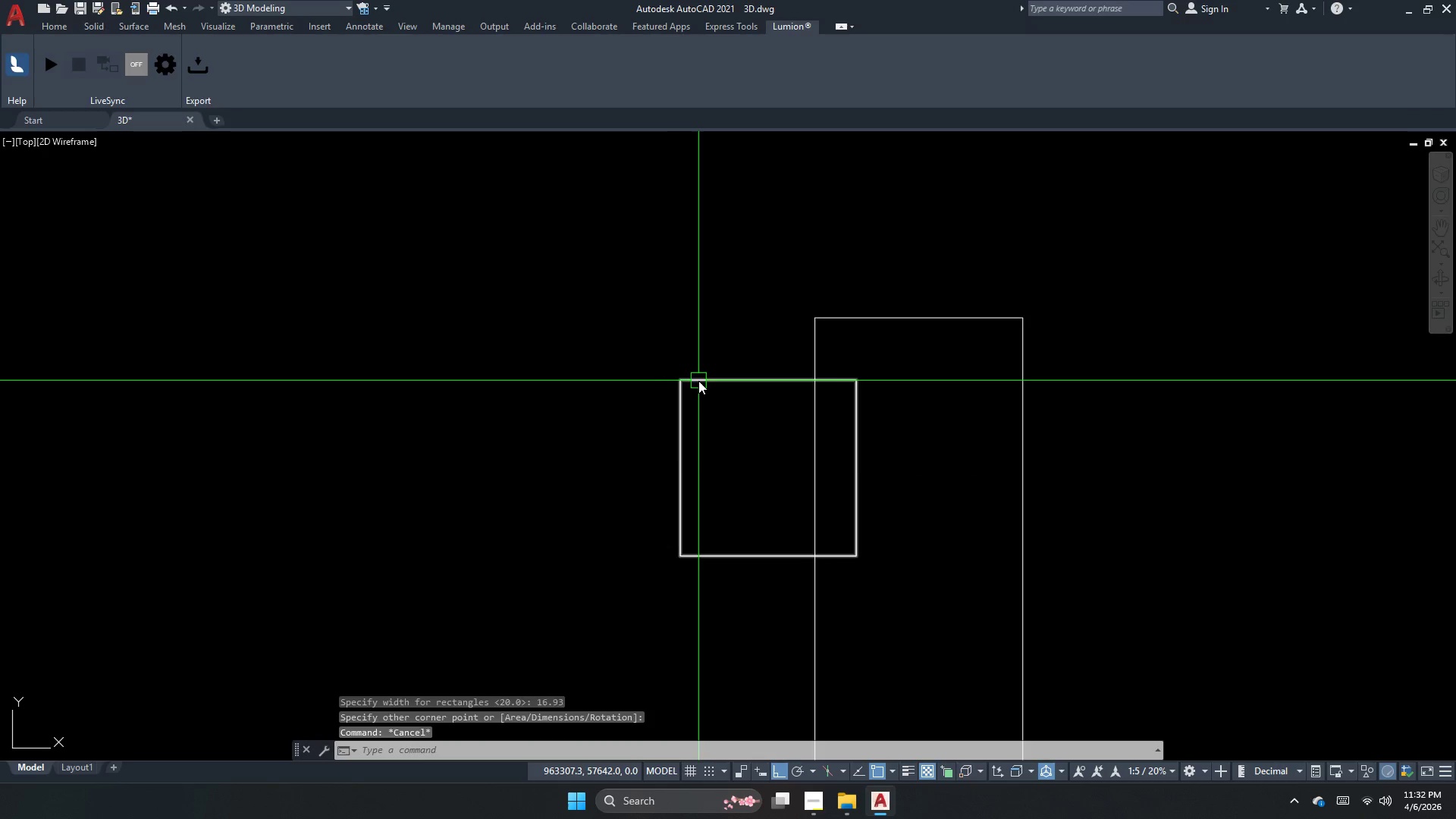 
double_click([698, 381])
 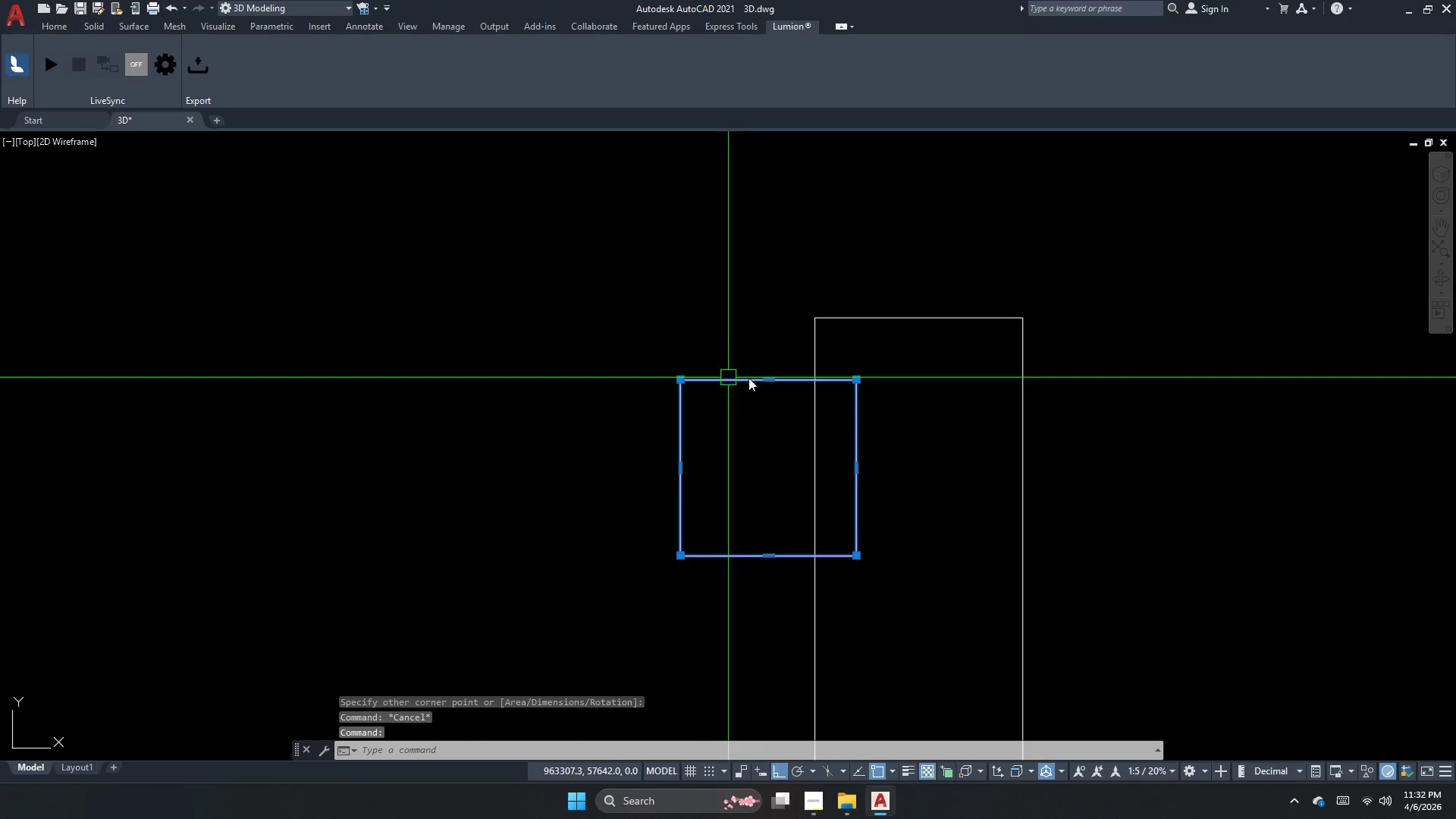 
key(M)
 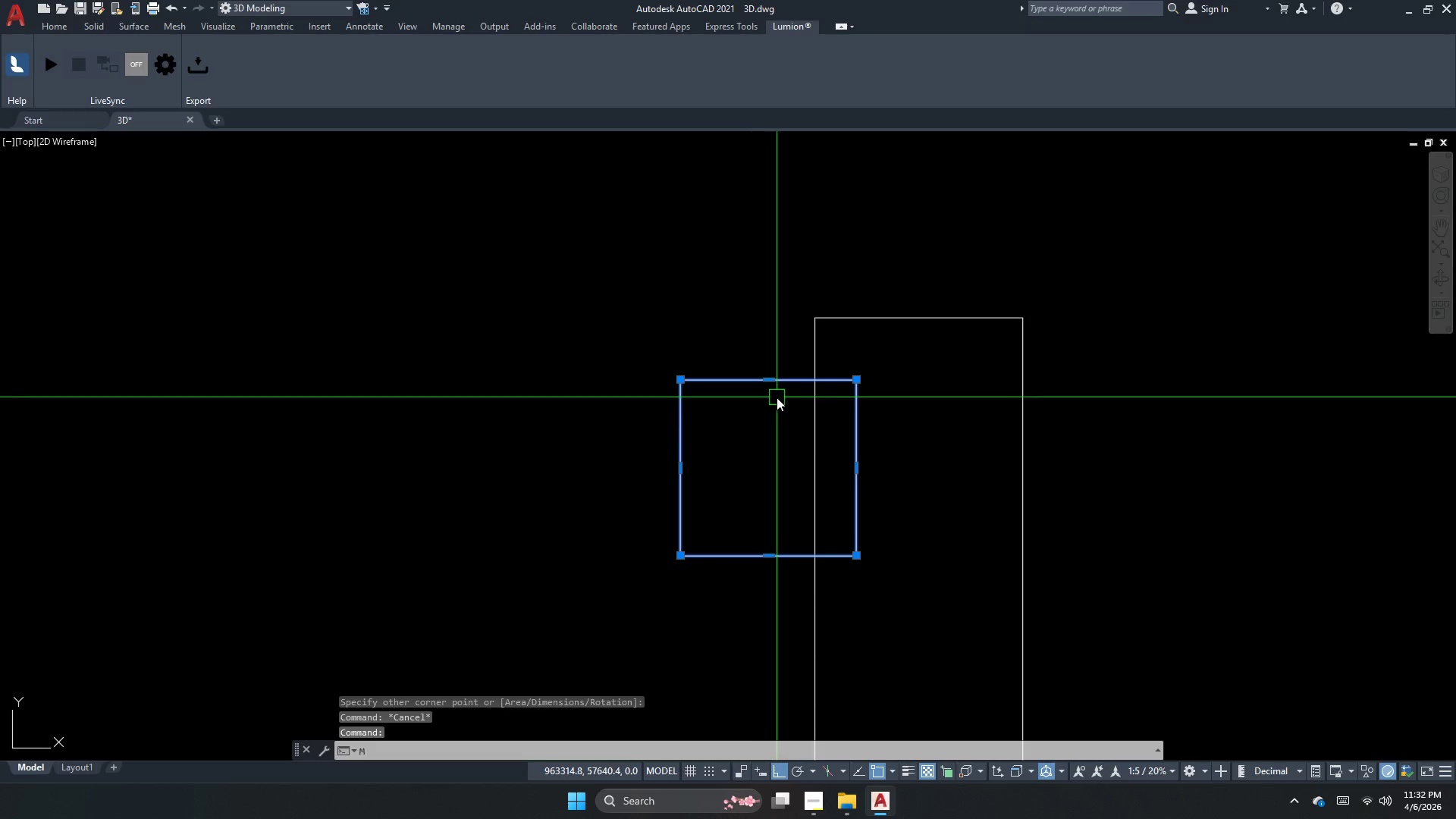 
key(Space)
 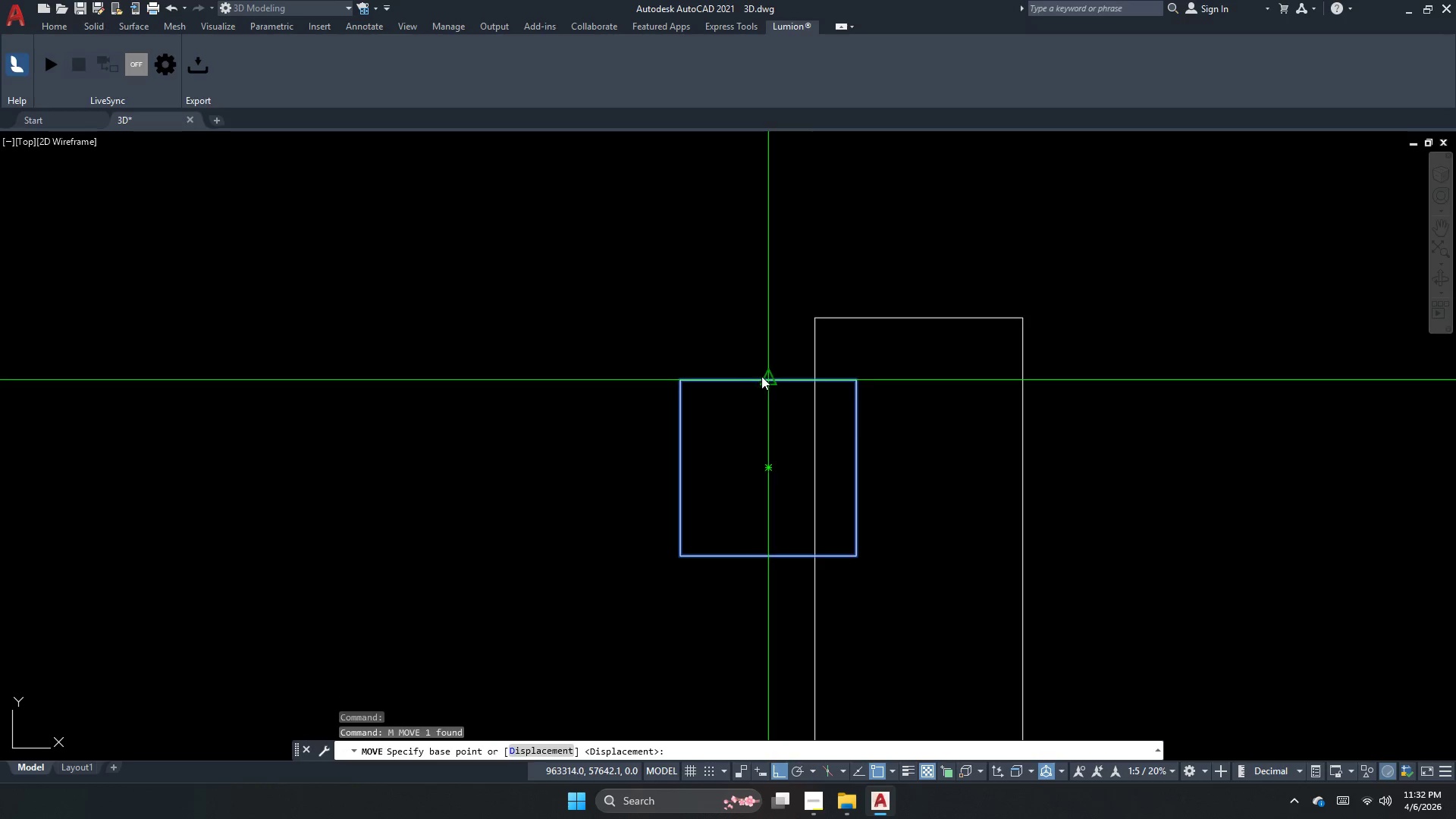 
left_click_drag(start_coordinate=[764, 376], to_coordinate=[777, 375])
 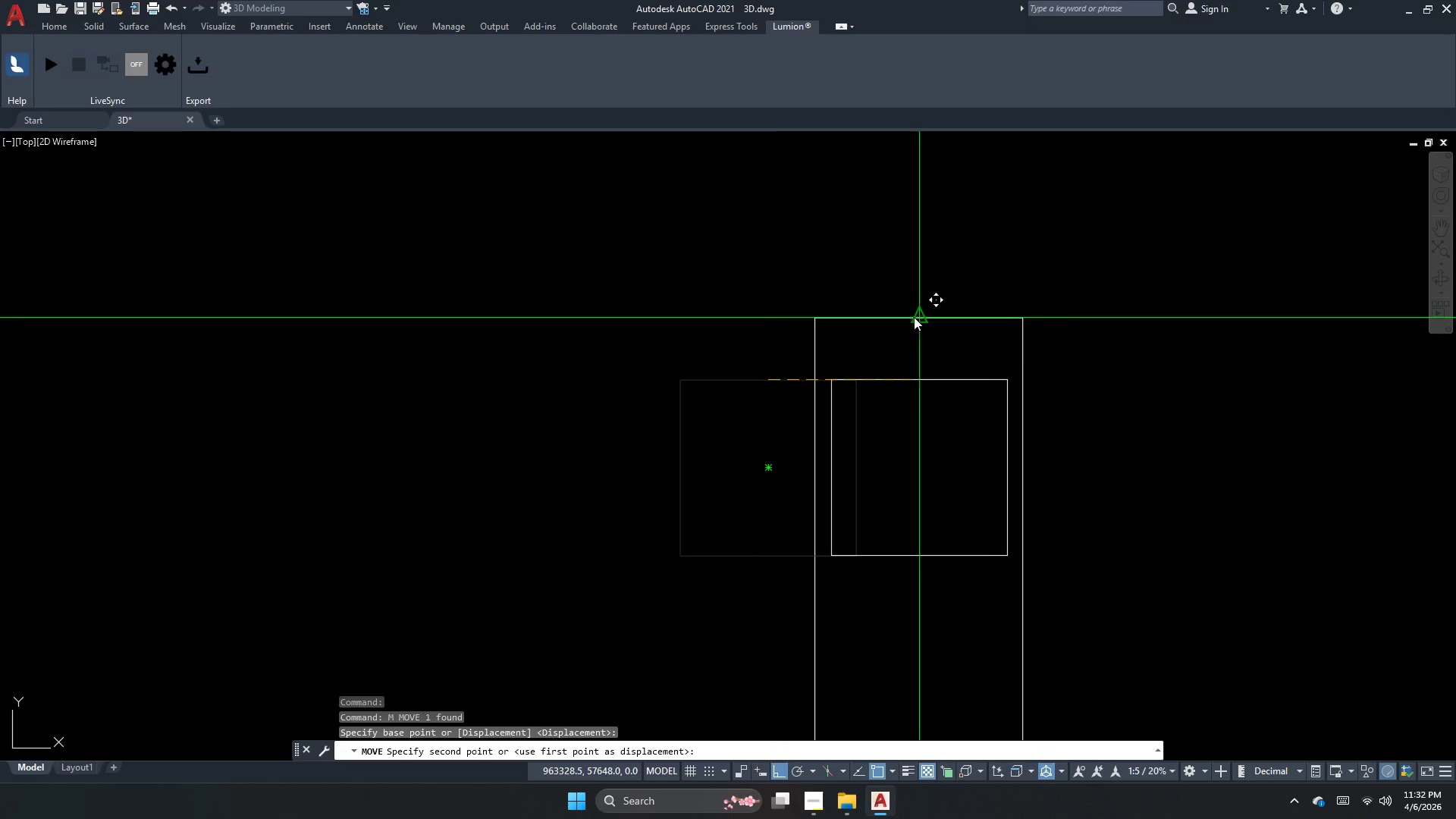 
left_click([921, 317])
 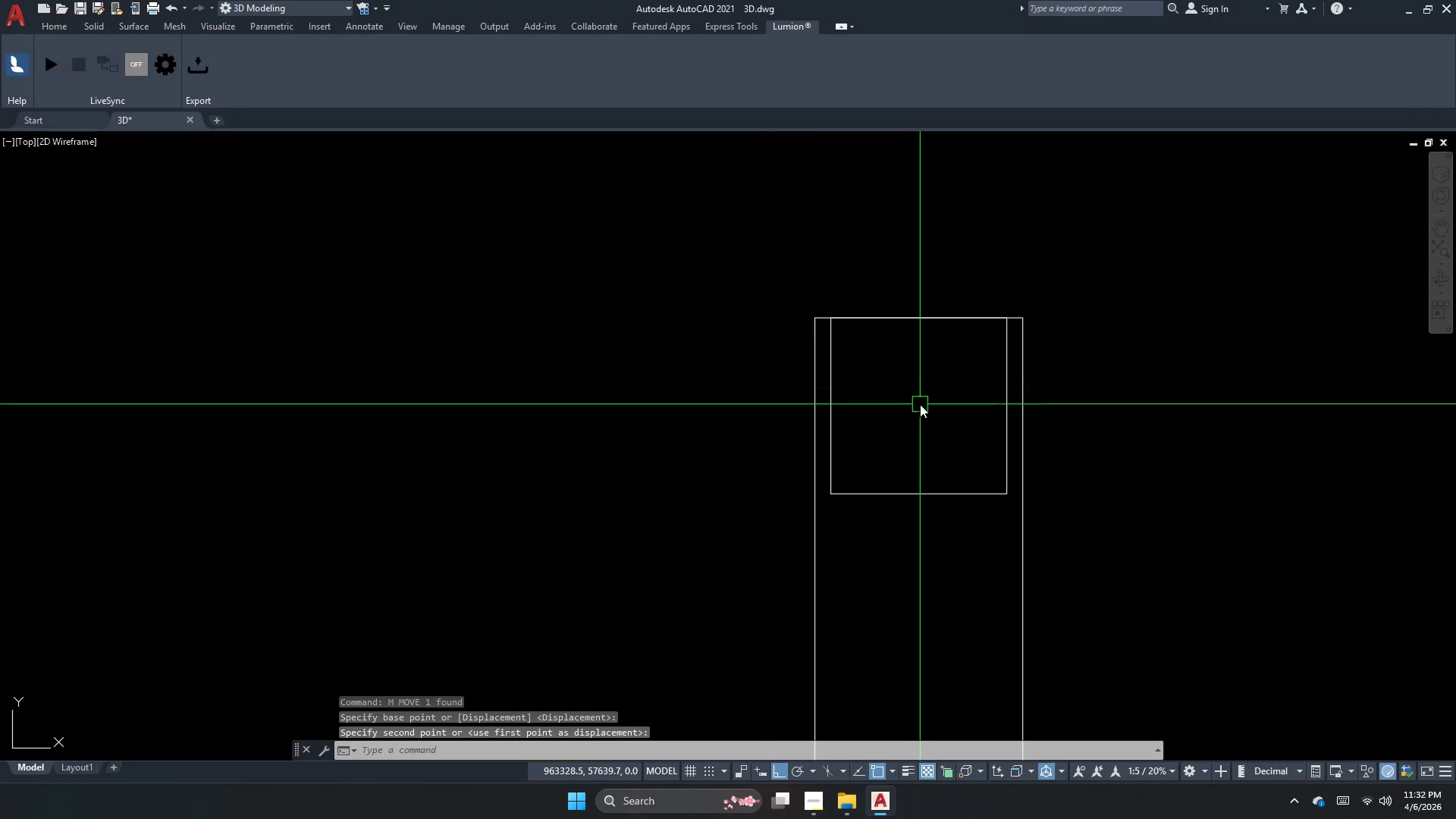 
left_click_drag(start_coordinate=[920, 404], to_coordinate=[915, 448])
 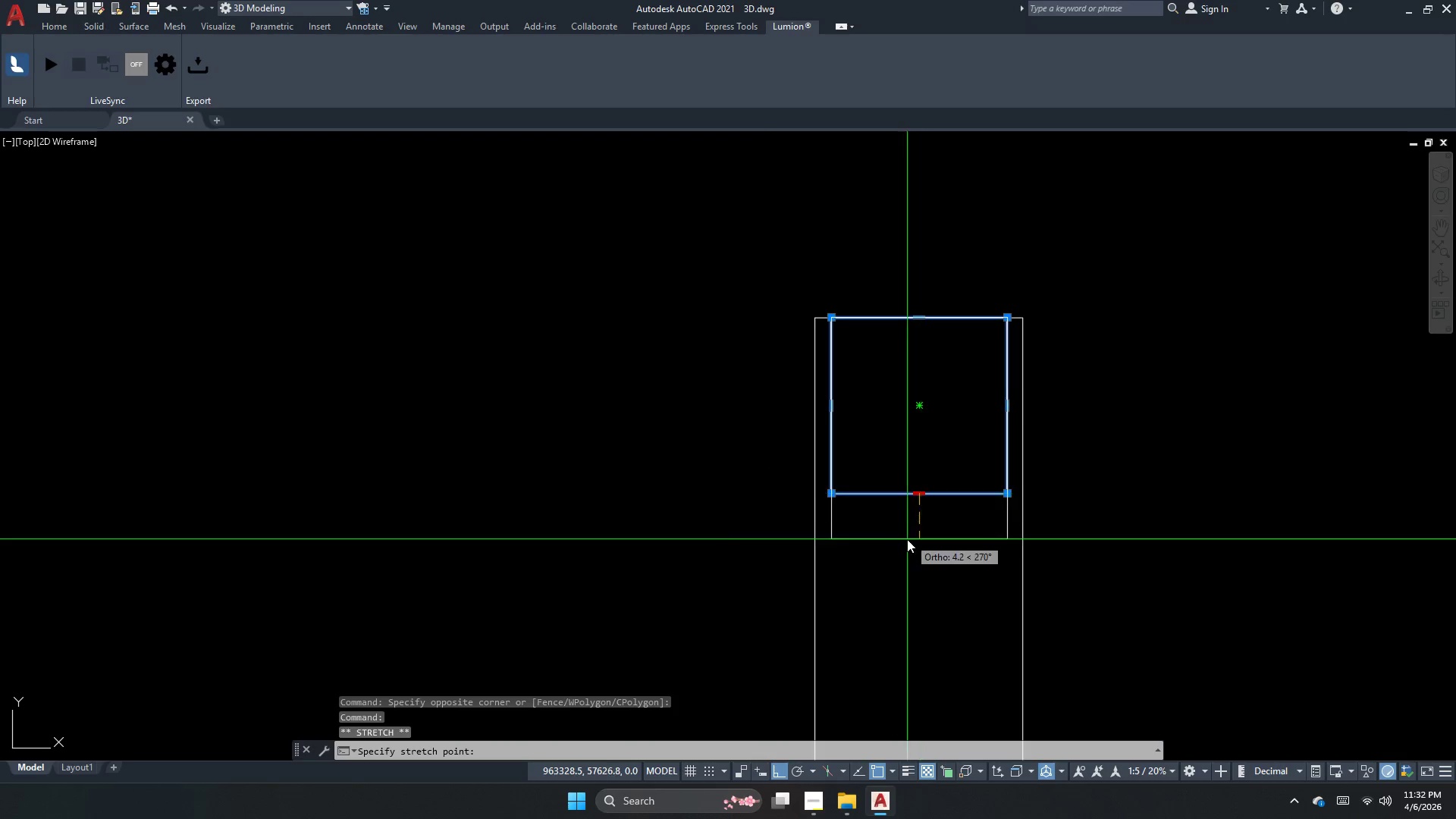 
scroll: coordinate [868, 497], scroll_direction: down, amount: 2.0
 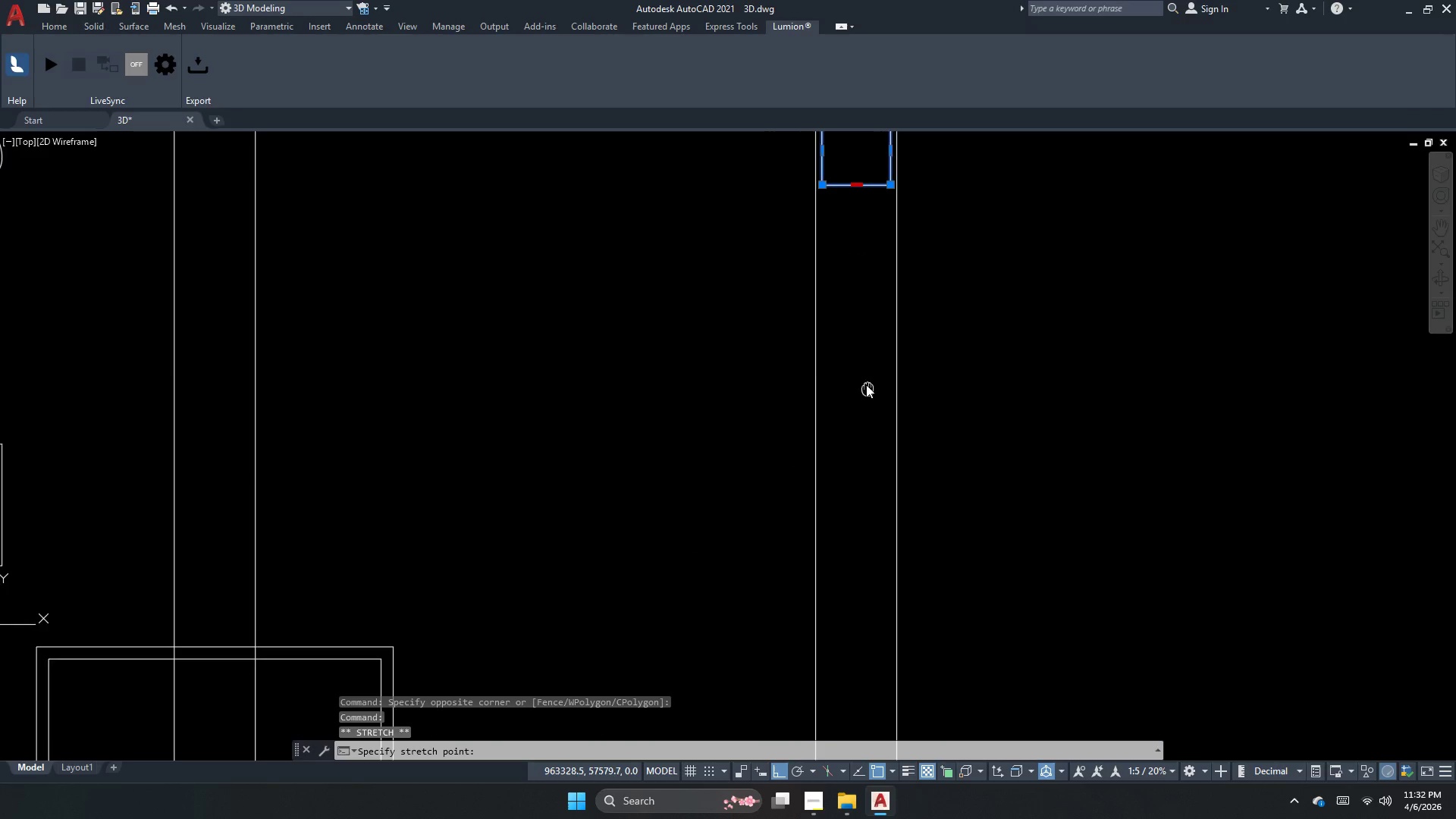 
scroll: coordinate [856, 396], scroll_direction: none, amount: 0.0
 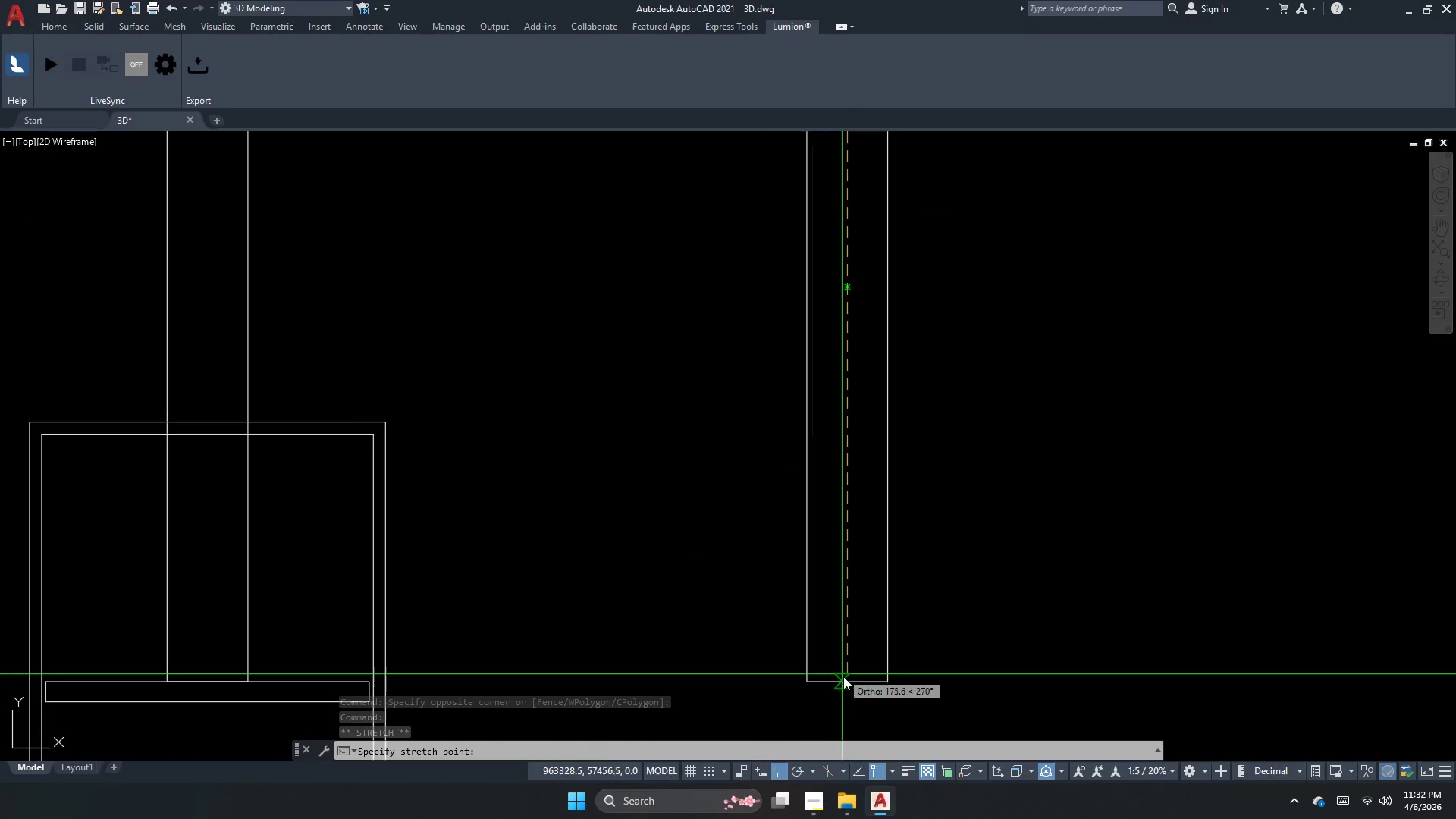 
left_click([849, 679])
 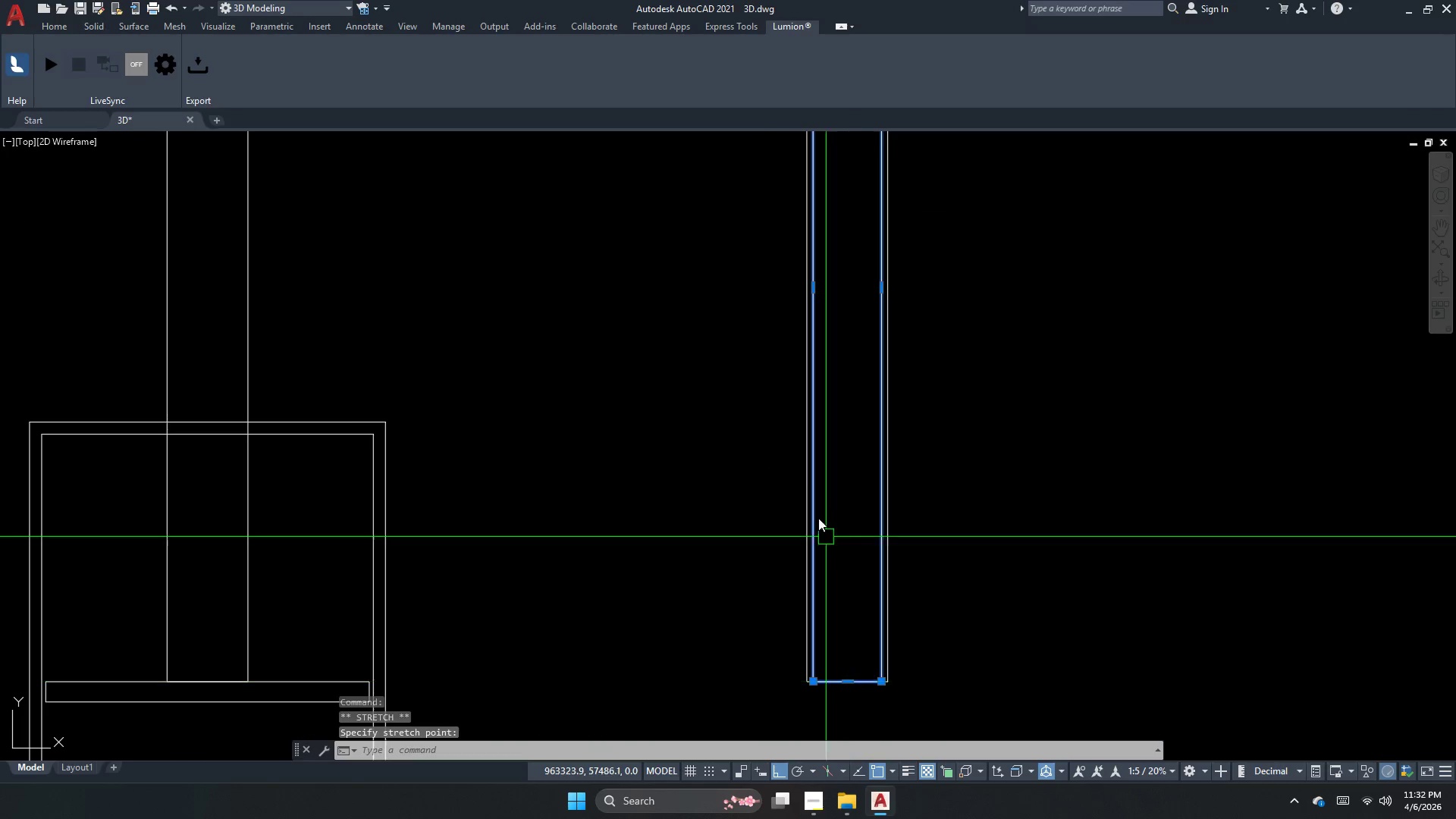 
key(Escape)
 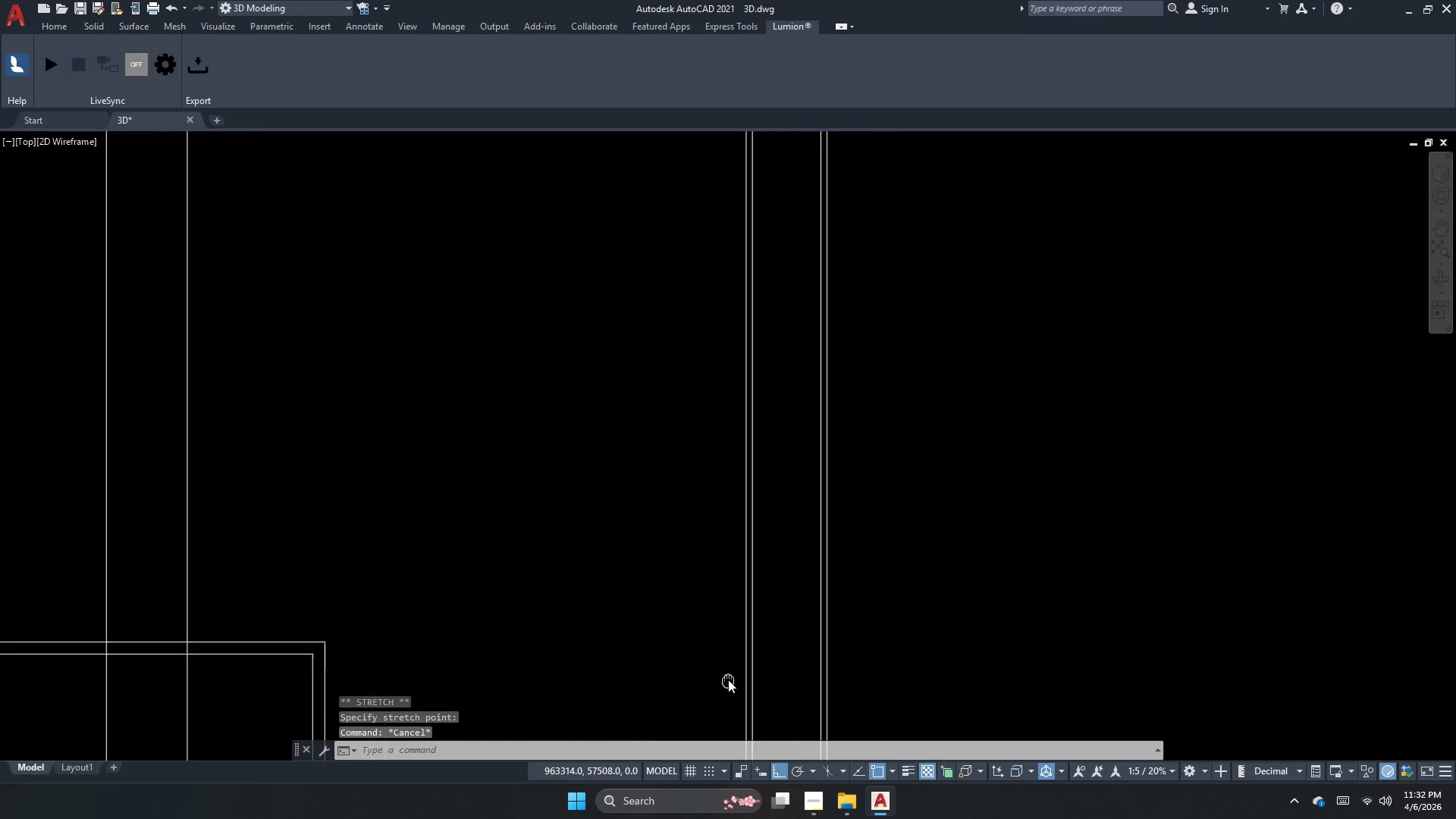 
scroll: coordinate [723, 708], scroll_direction: down, amount: 1.0
 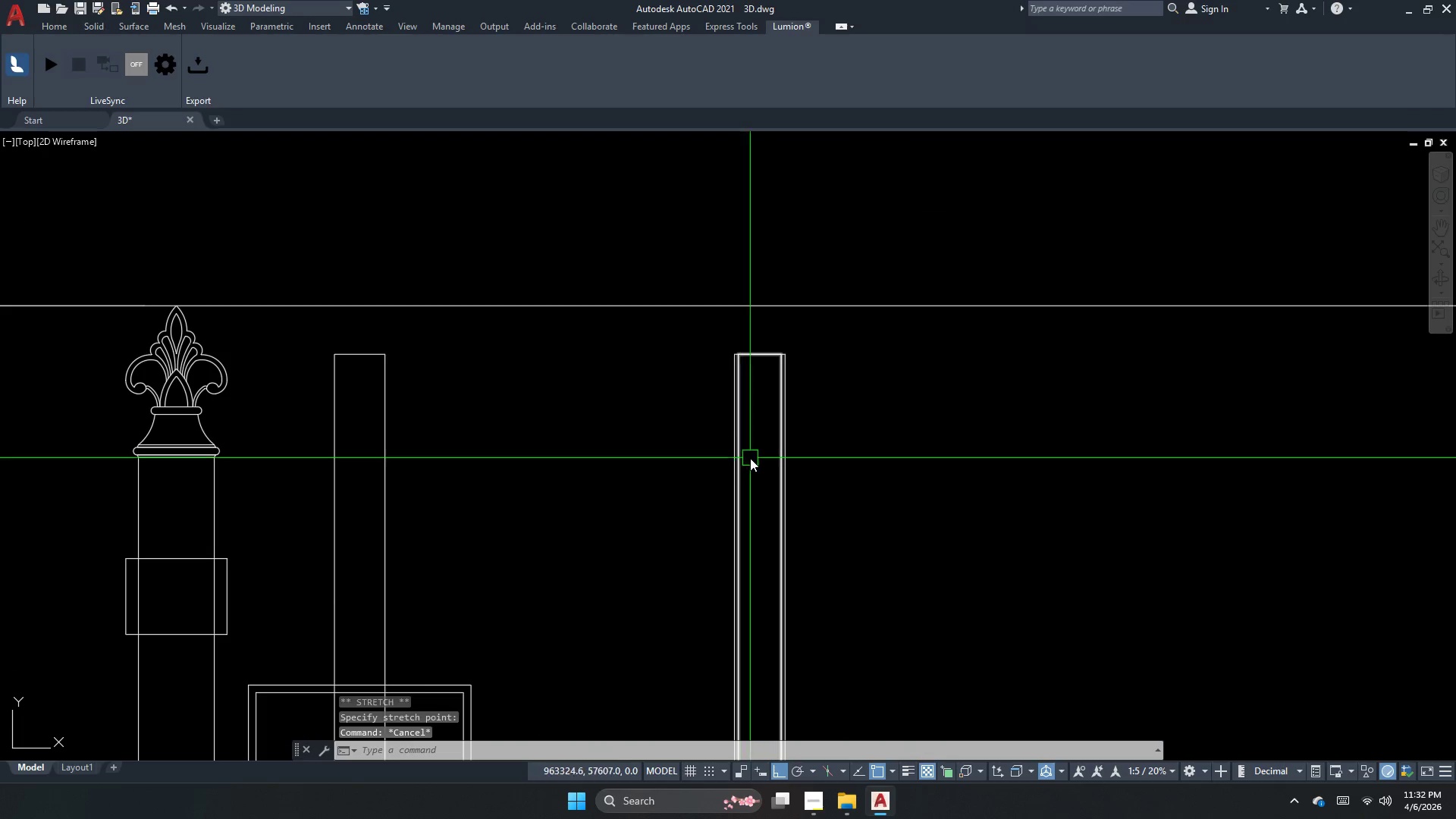 
key(Escape)
 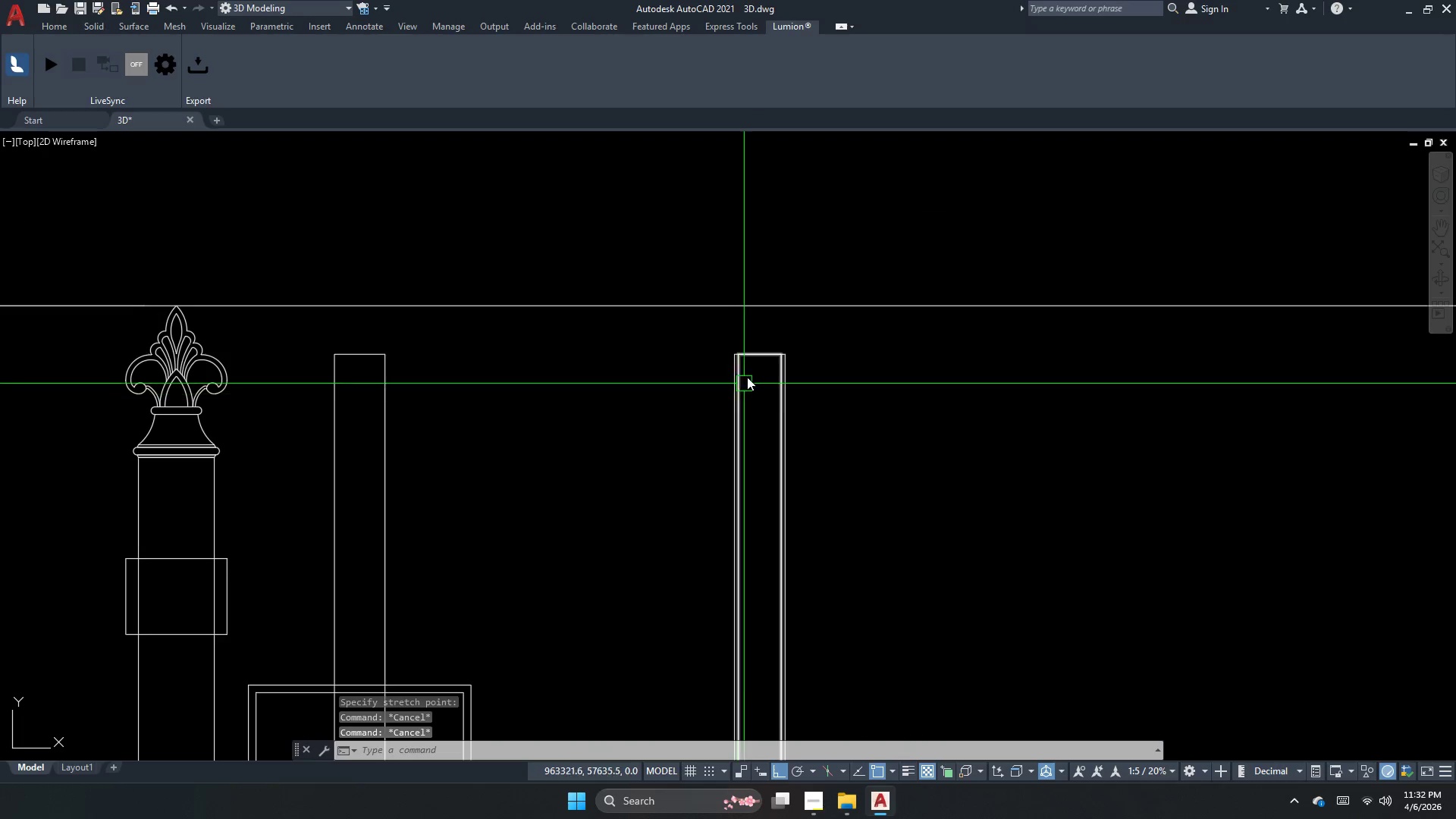 
scroll: coordinate [660, 372], scroll_direction: up, amount: 5.0
 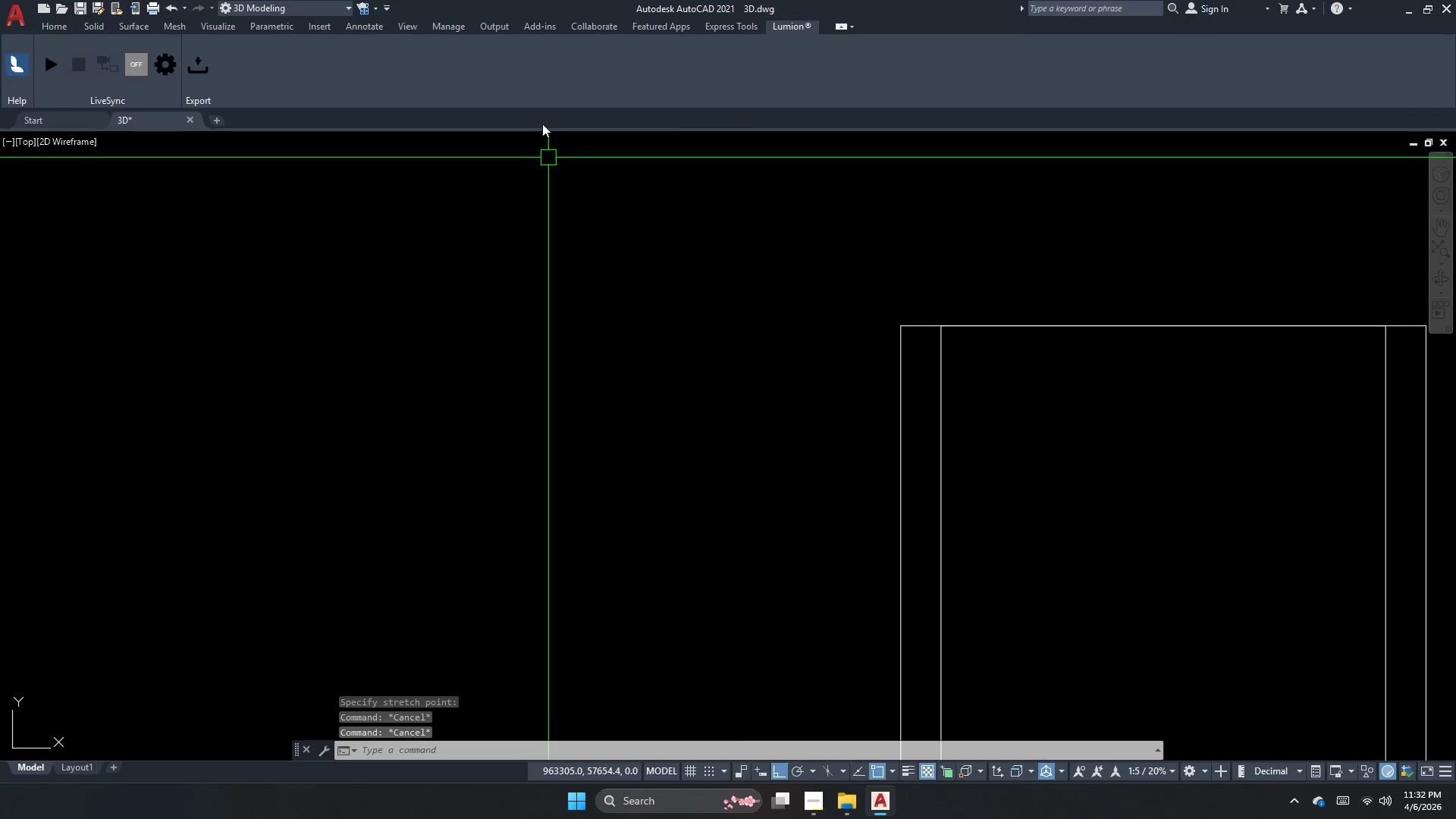 
key(Escape)
 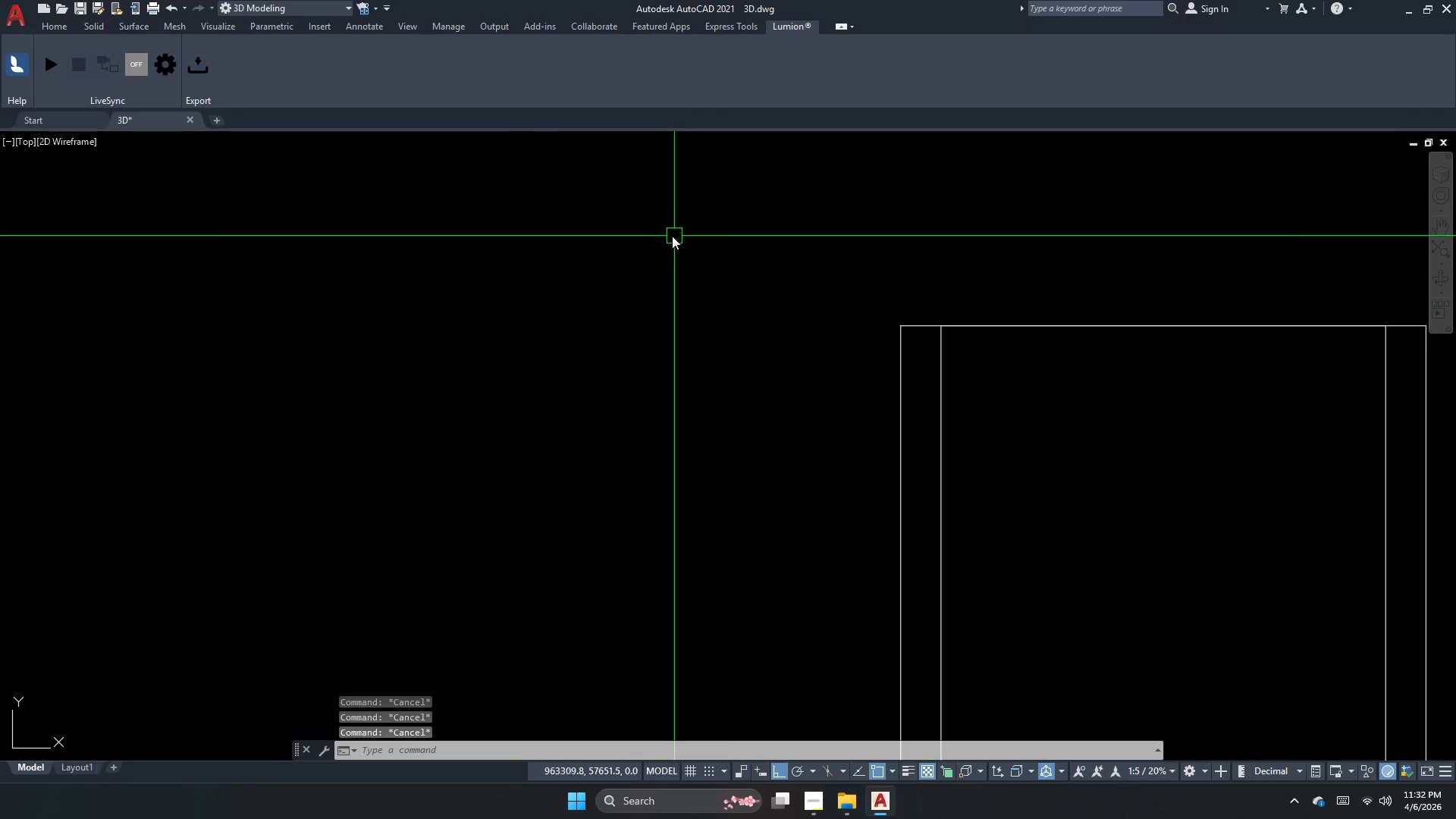 
key(Escape)
 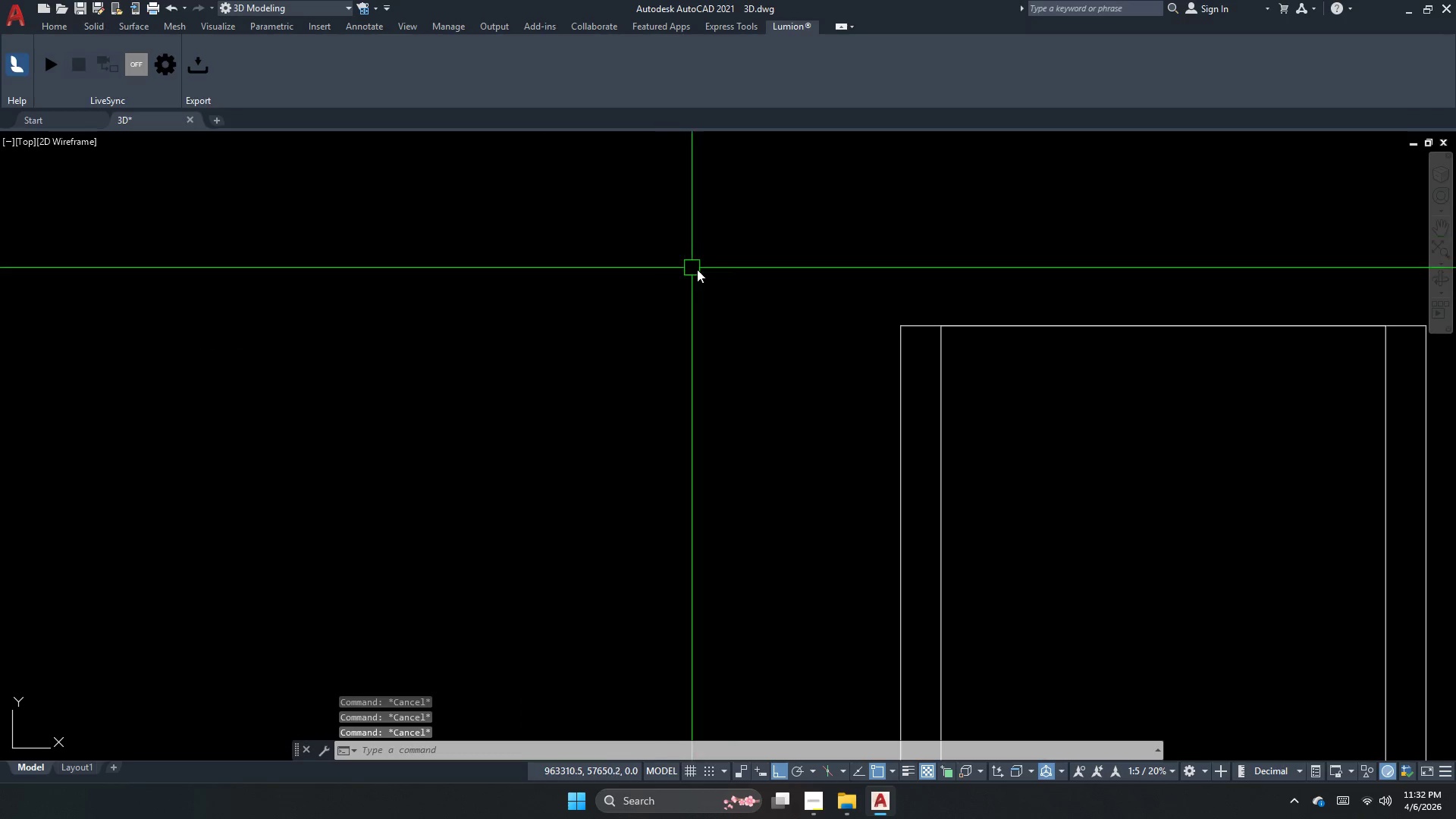 
key(Escape)
 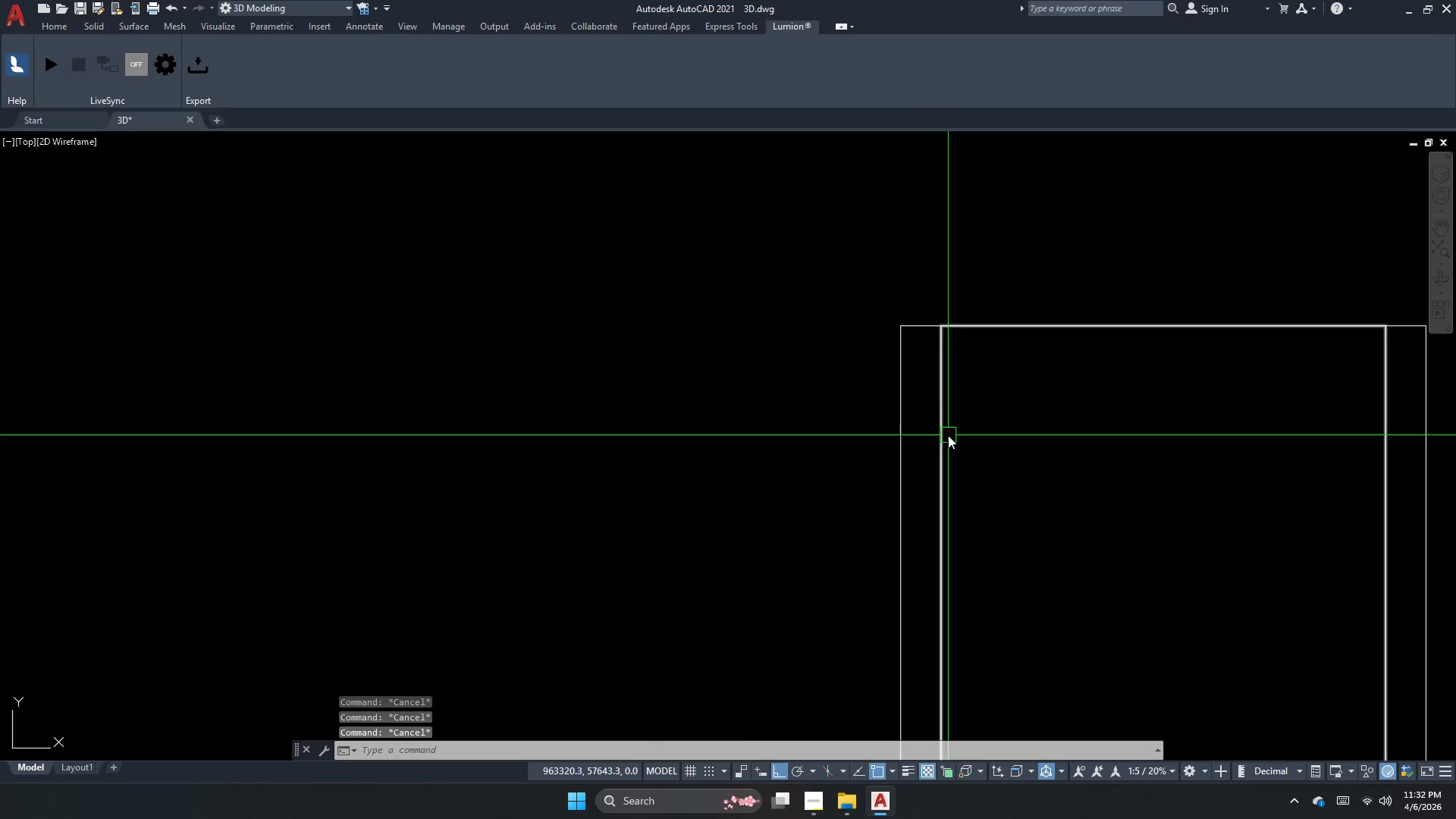 
scroll: coordinate [943, 384], scroll_direction: up, amount: 2.0
 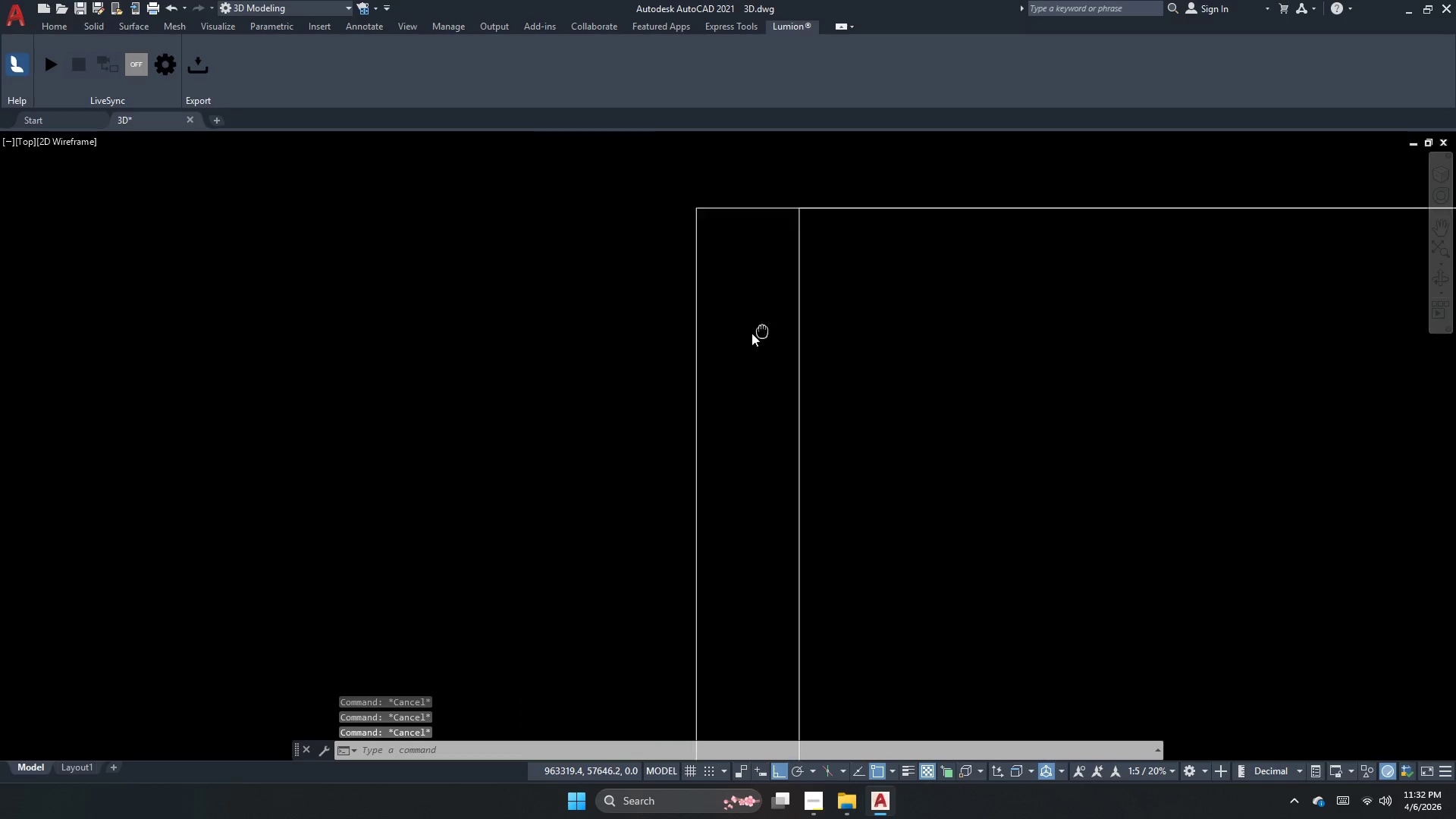 
key(Escape)
 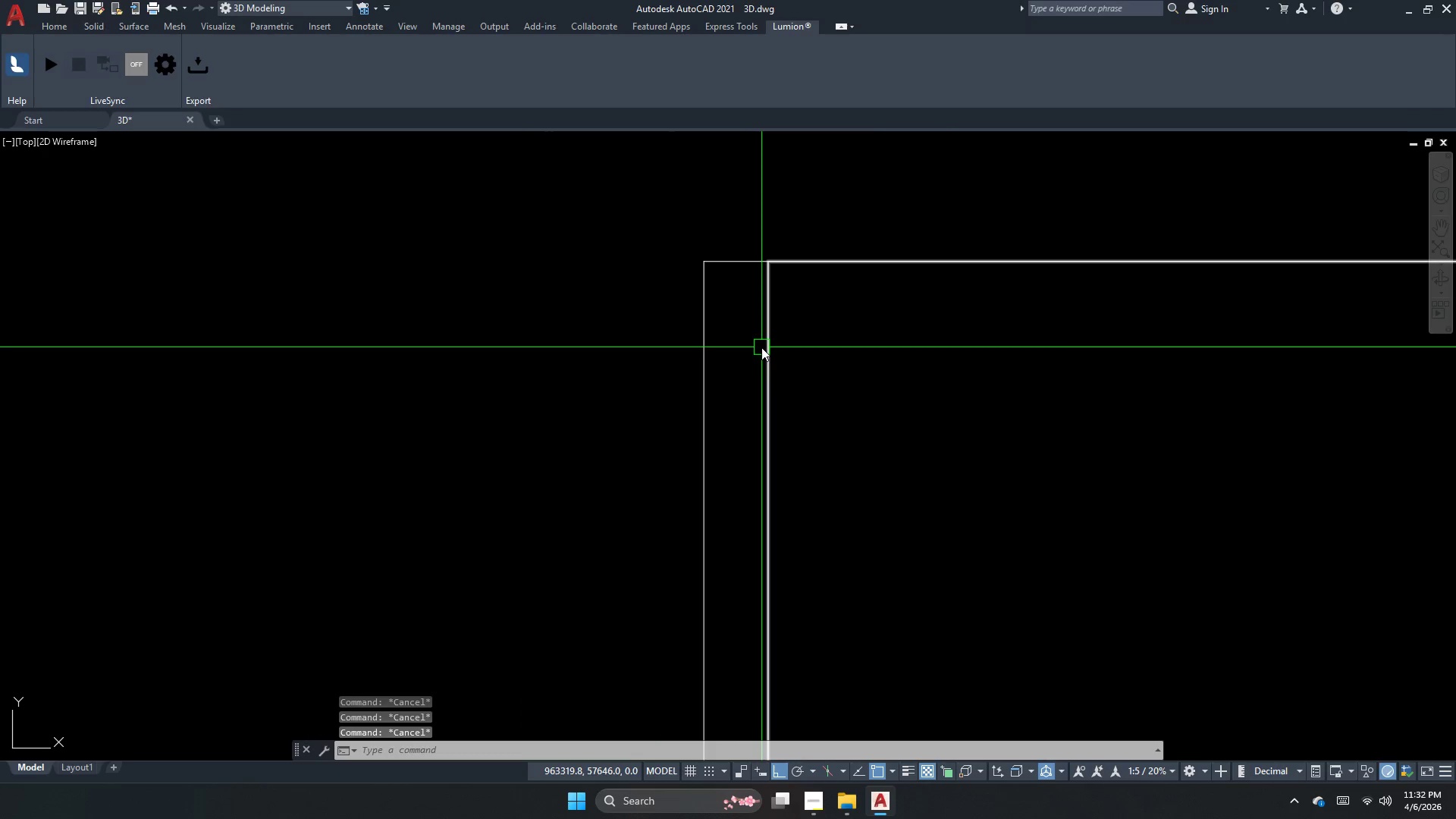 
key(Escape)
 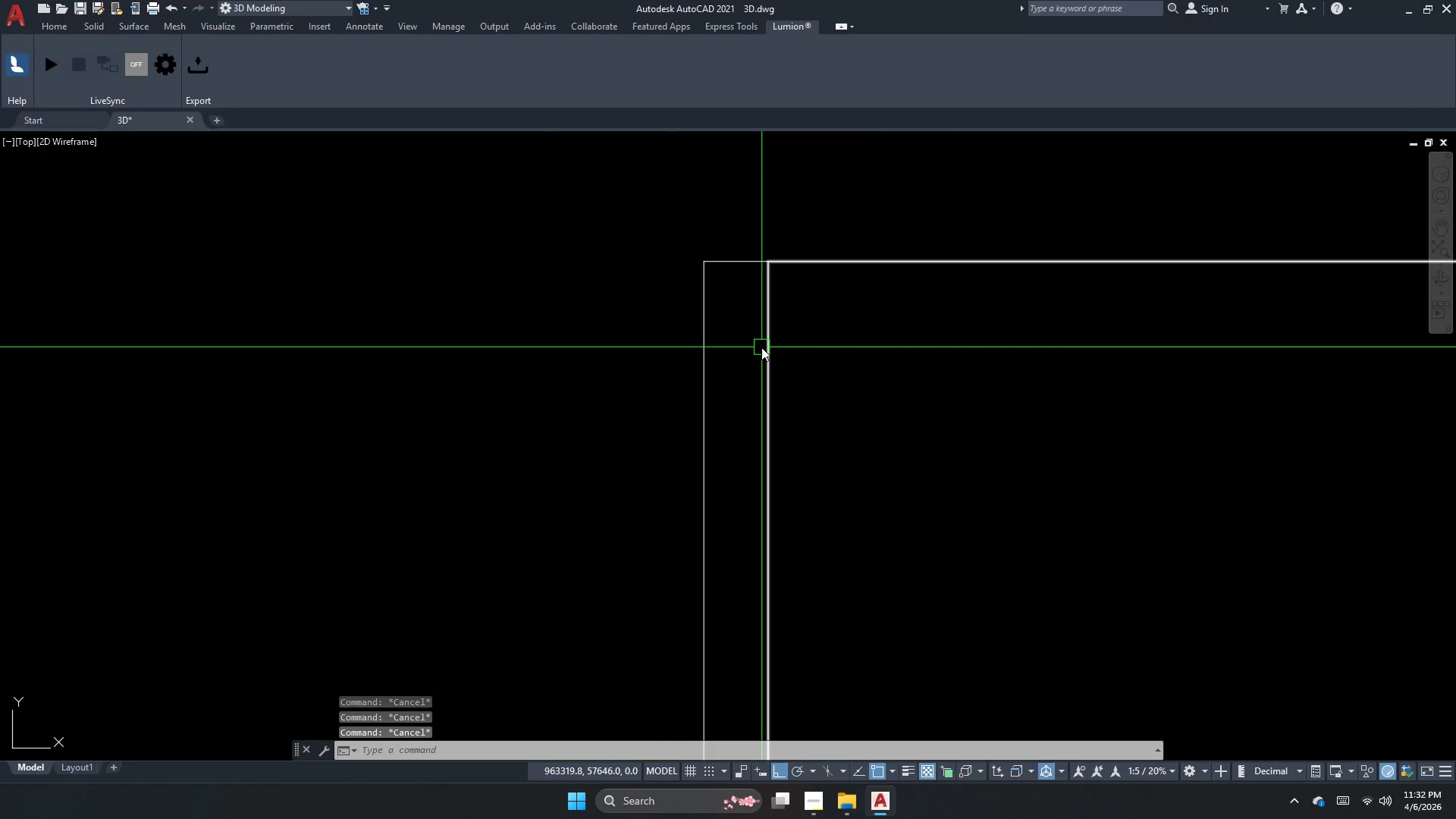 
scroll: coordinate [751, 343], scroll_direction: down, amount: 1.0
 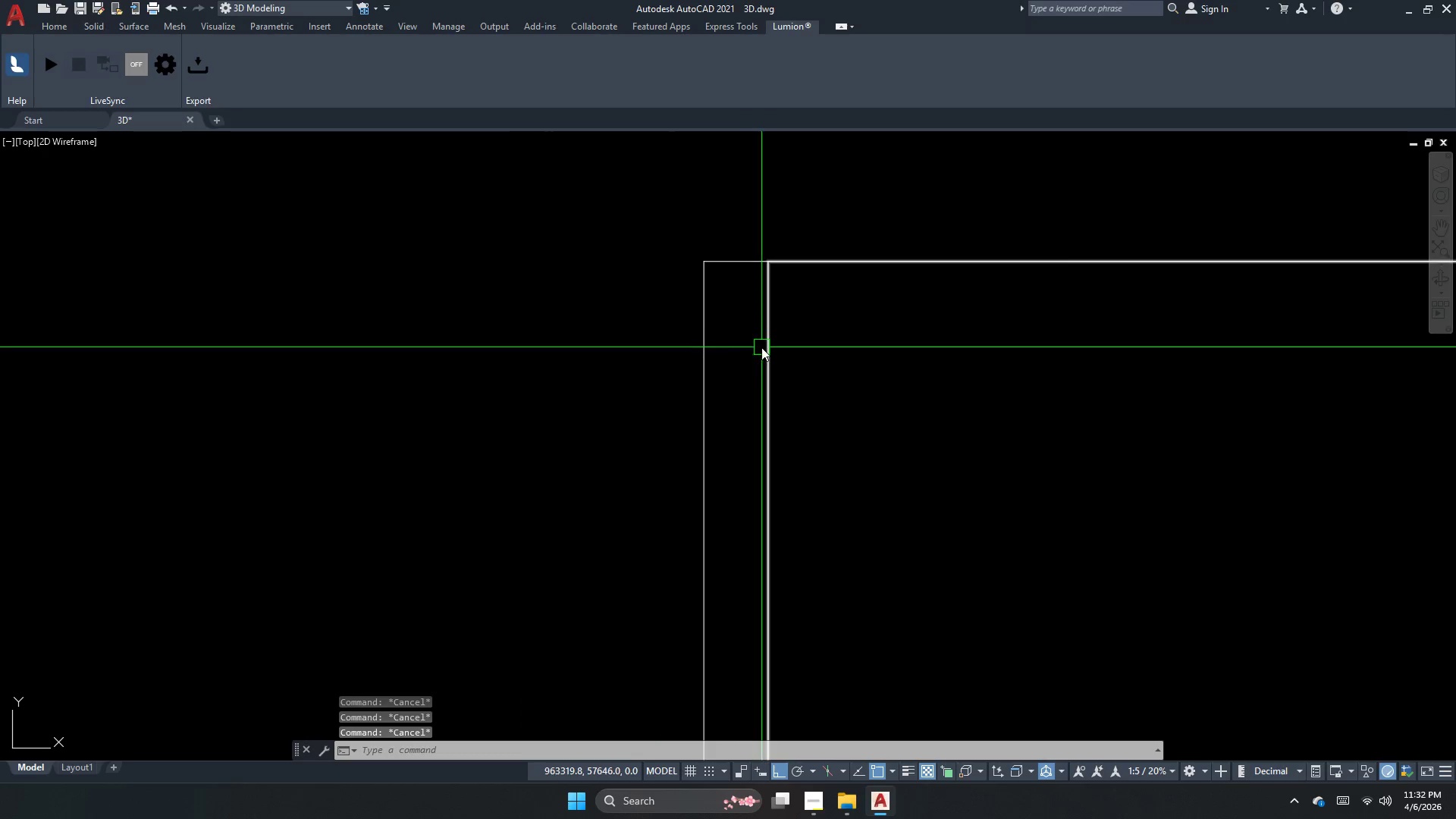 
type(pl)
 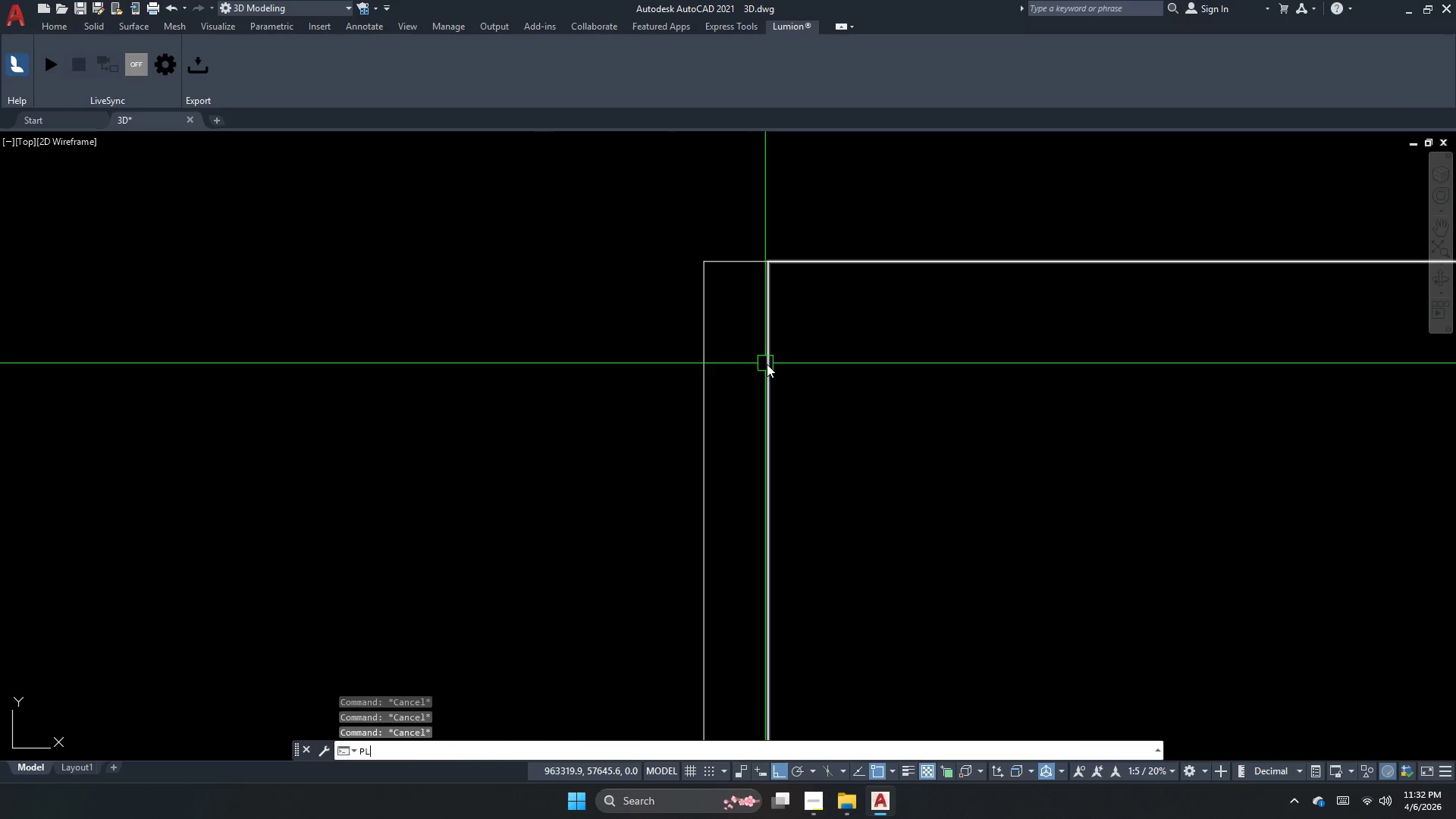 
type( )
key(Escape)
type(pl)
 